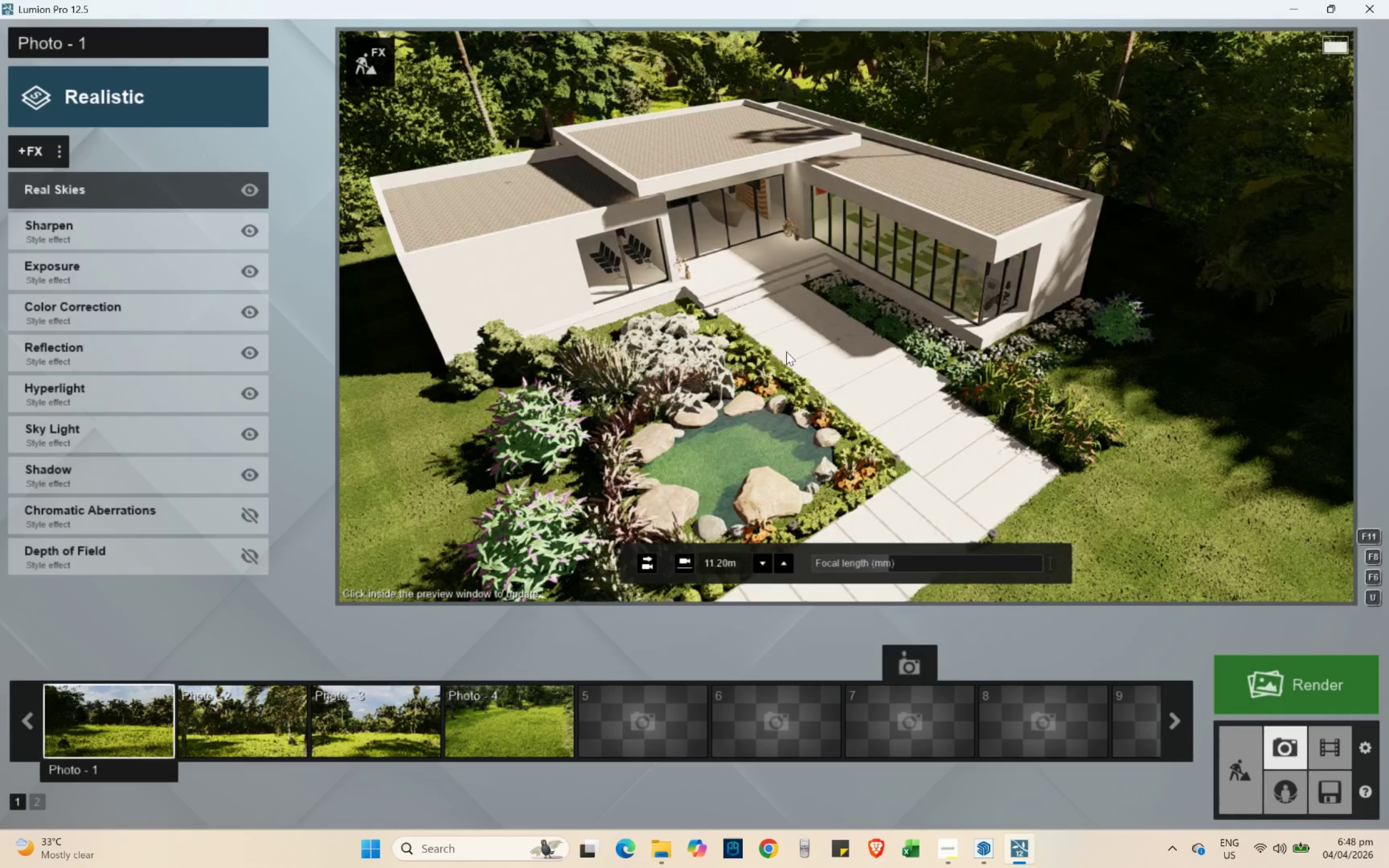 
left_click_drag(start_coordinate=[784, 347], to_coordinate=[781, 346])
 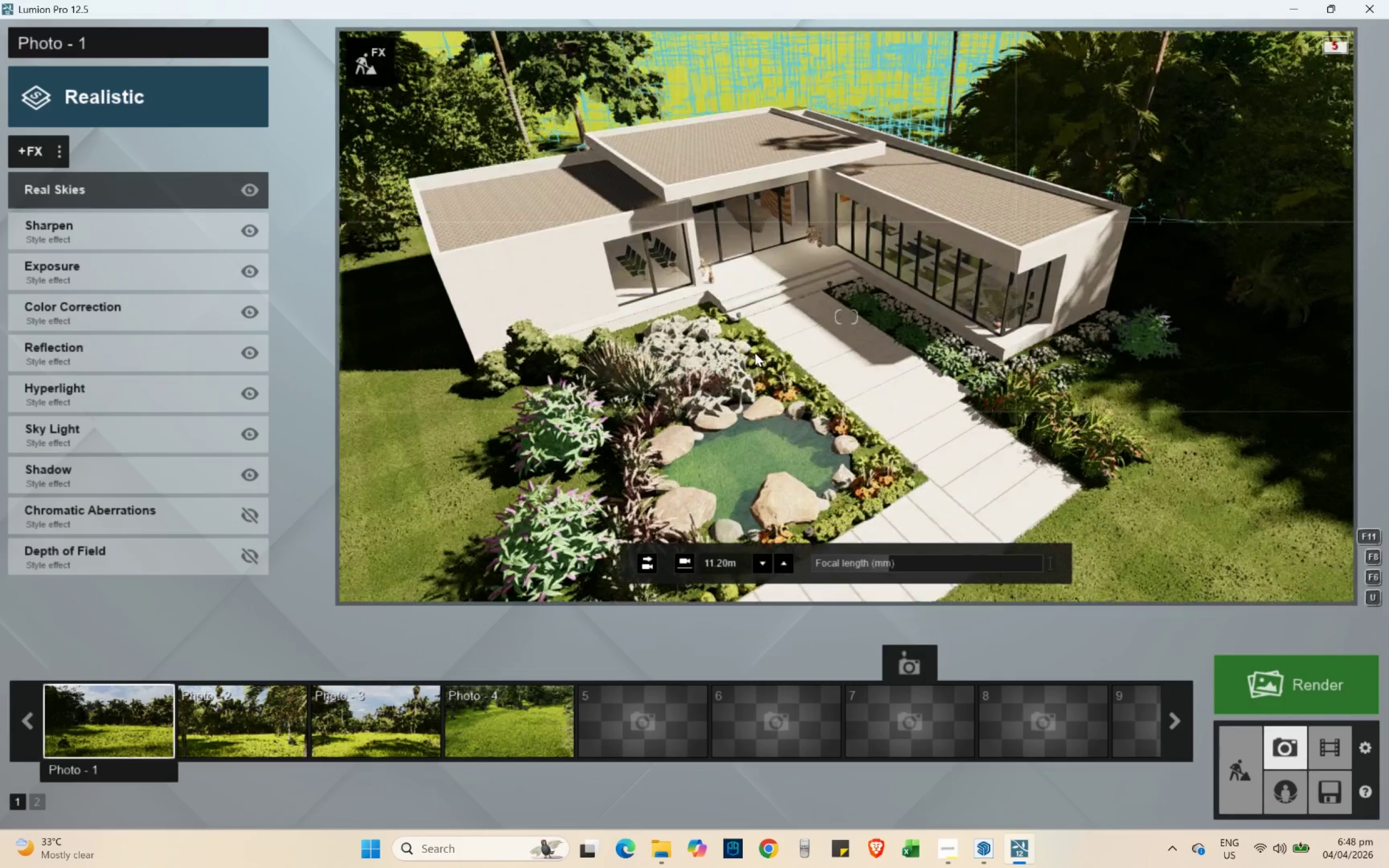 
key(A)
 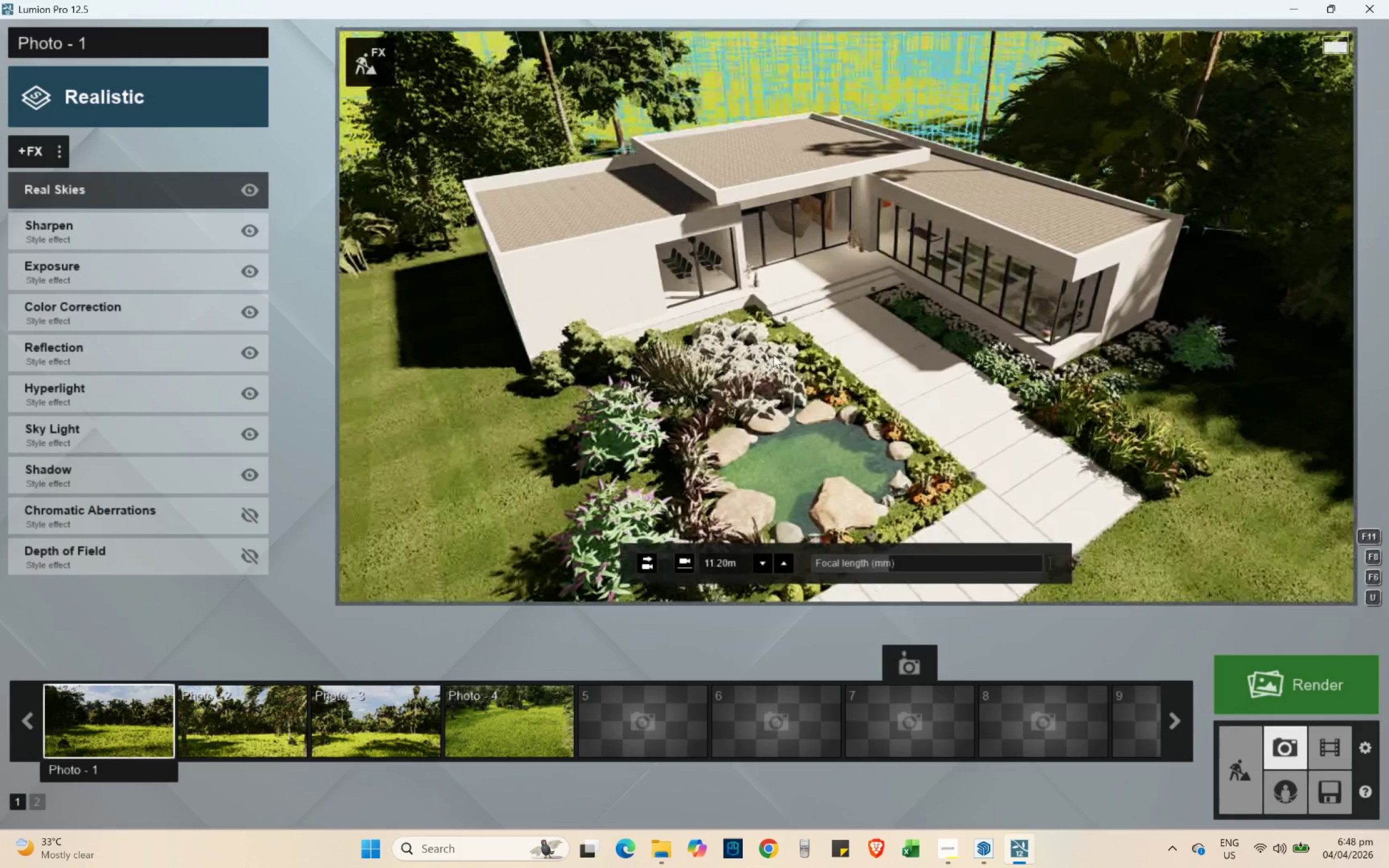 
type(qqa)
 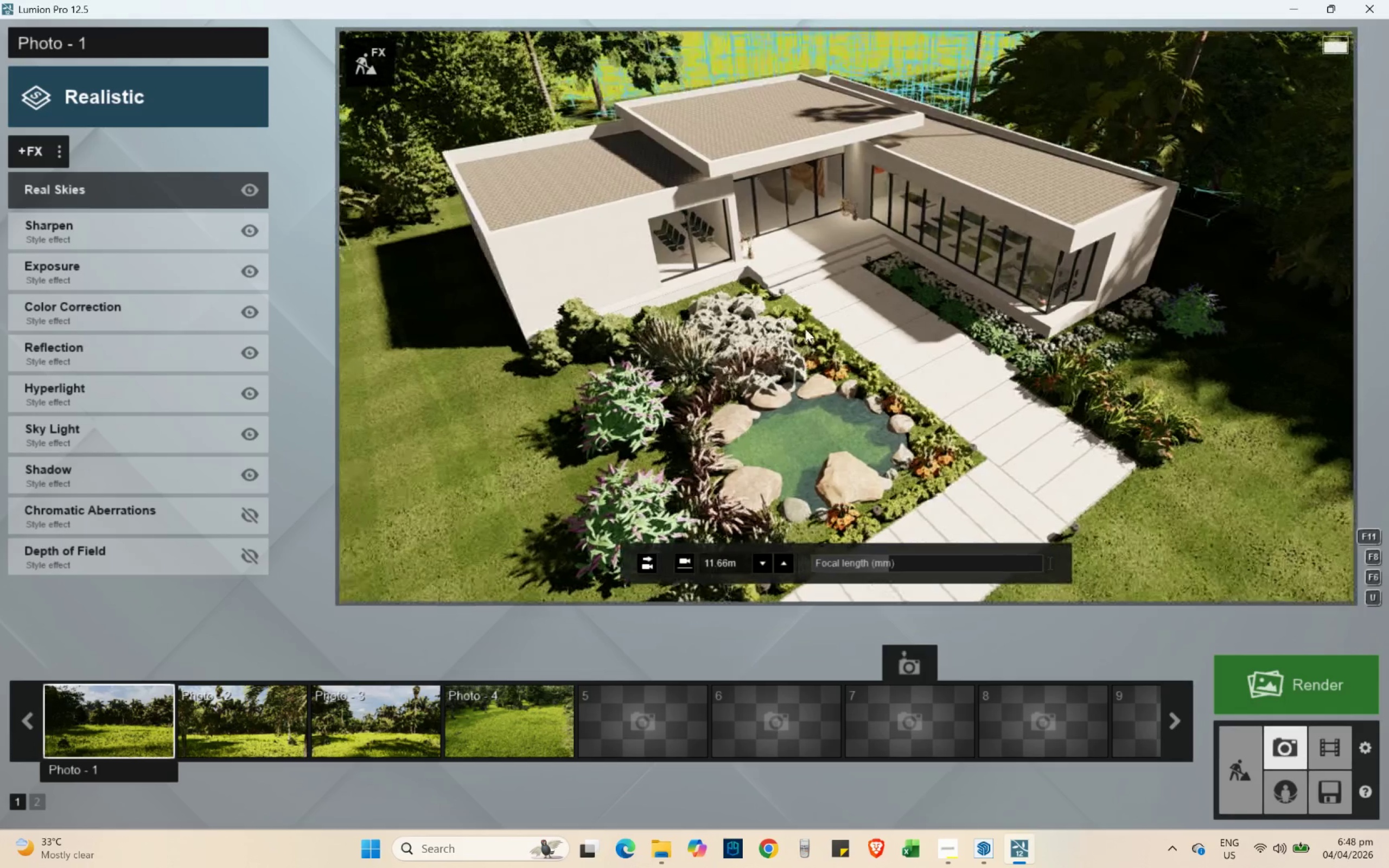 
key(A)
 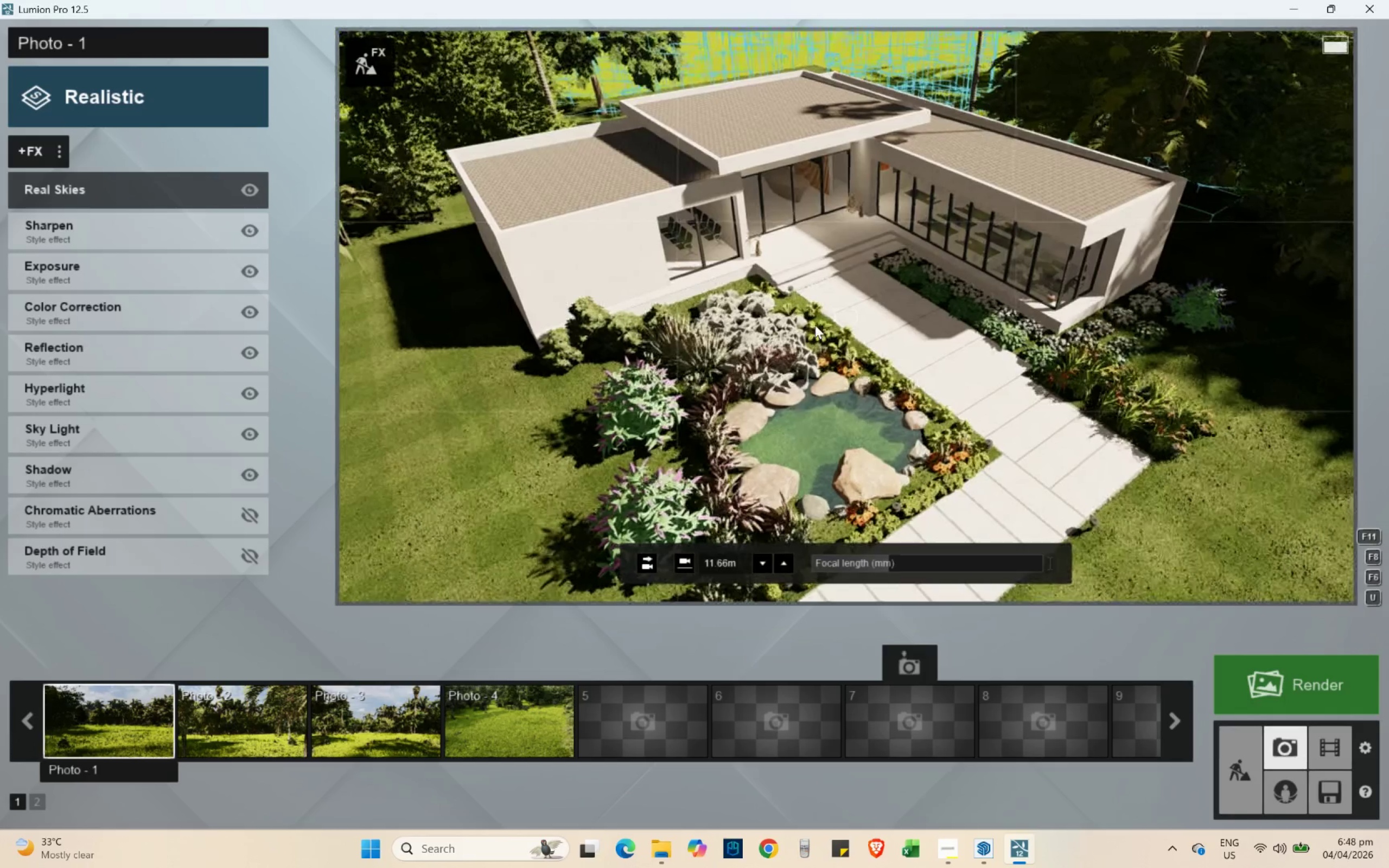 
left_click([815, 325])
 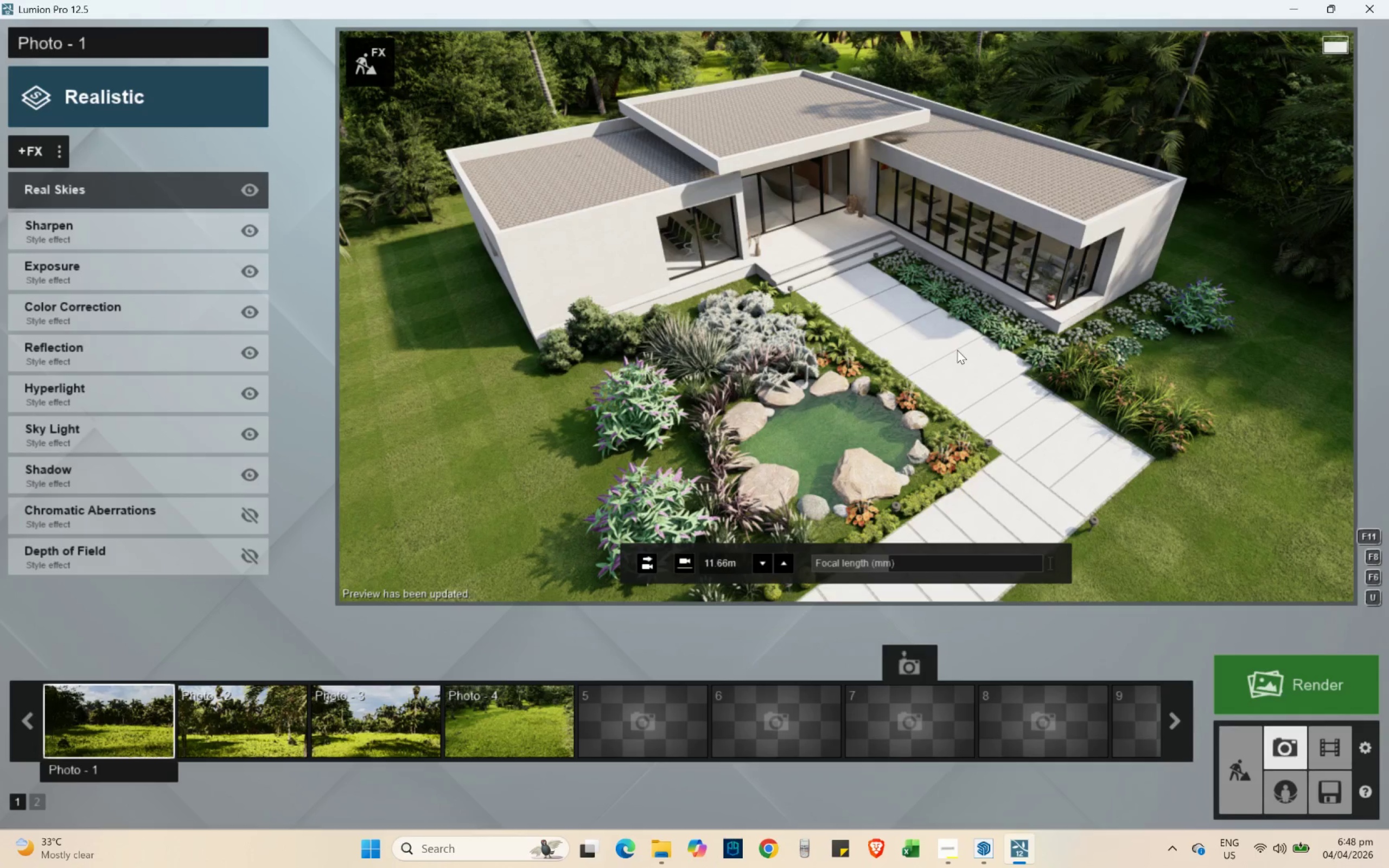 
wait(10.23)
 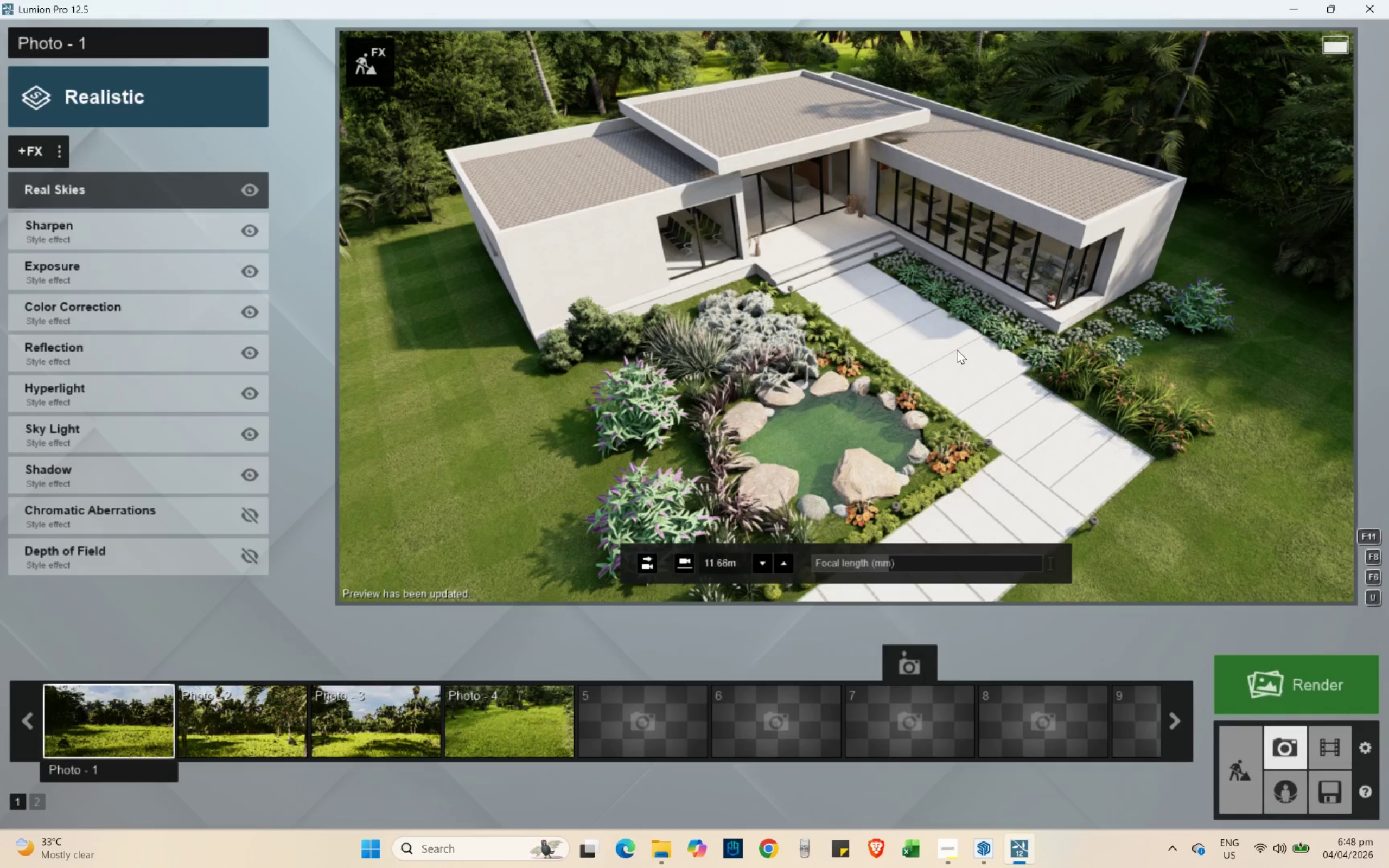 
type(www)
 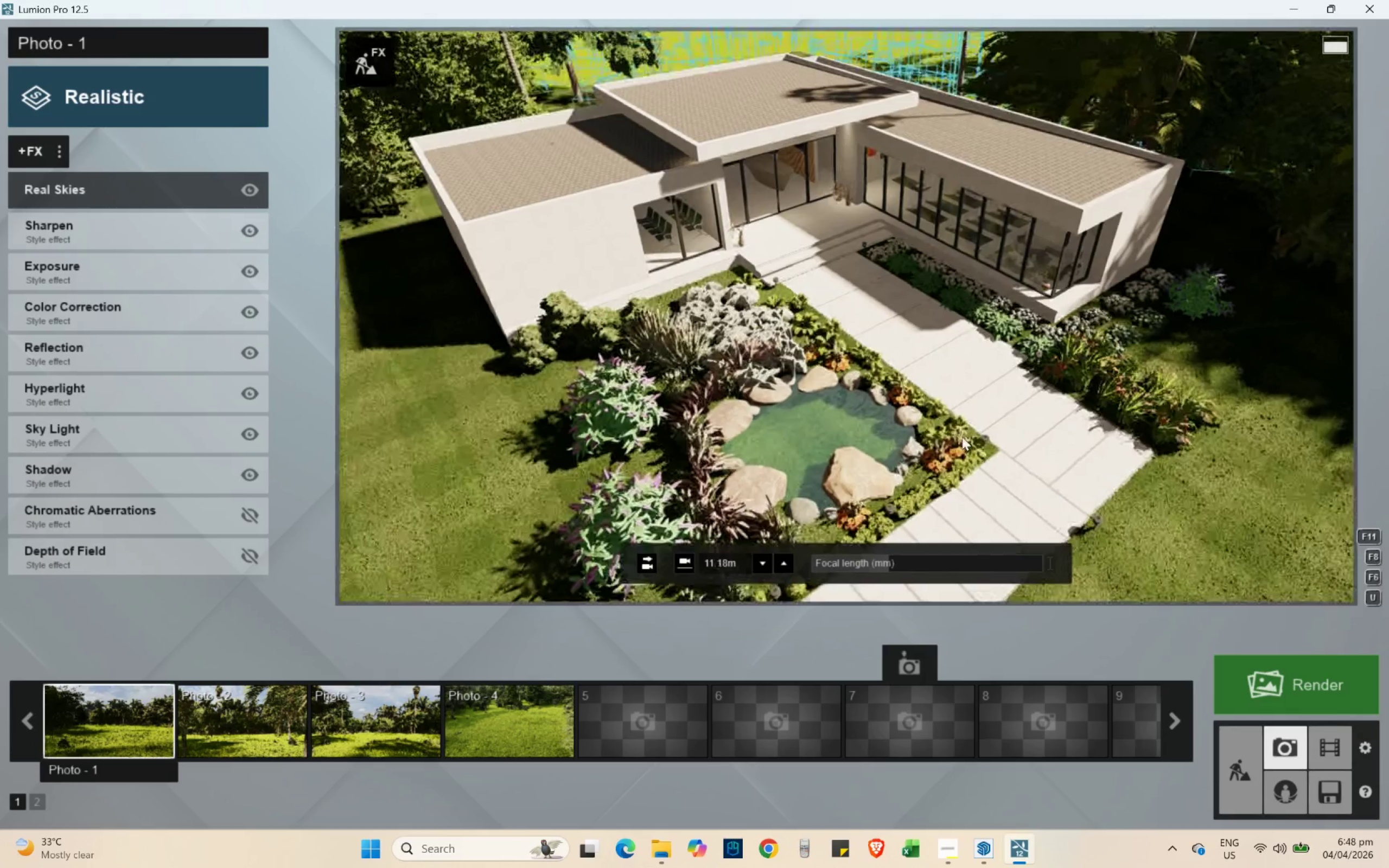 
type(wws)
 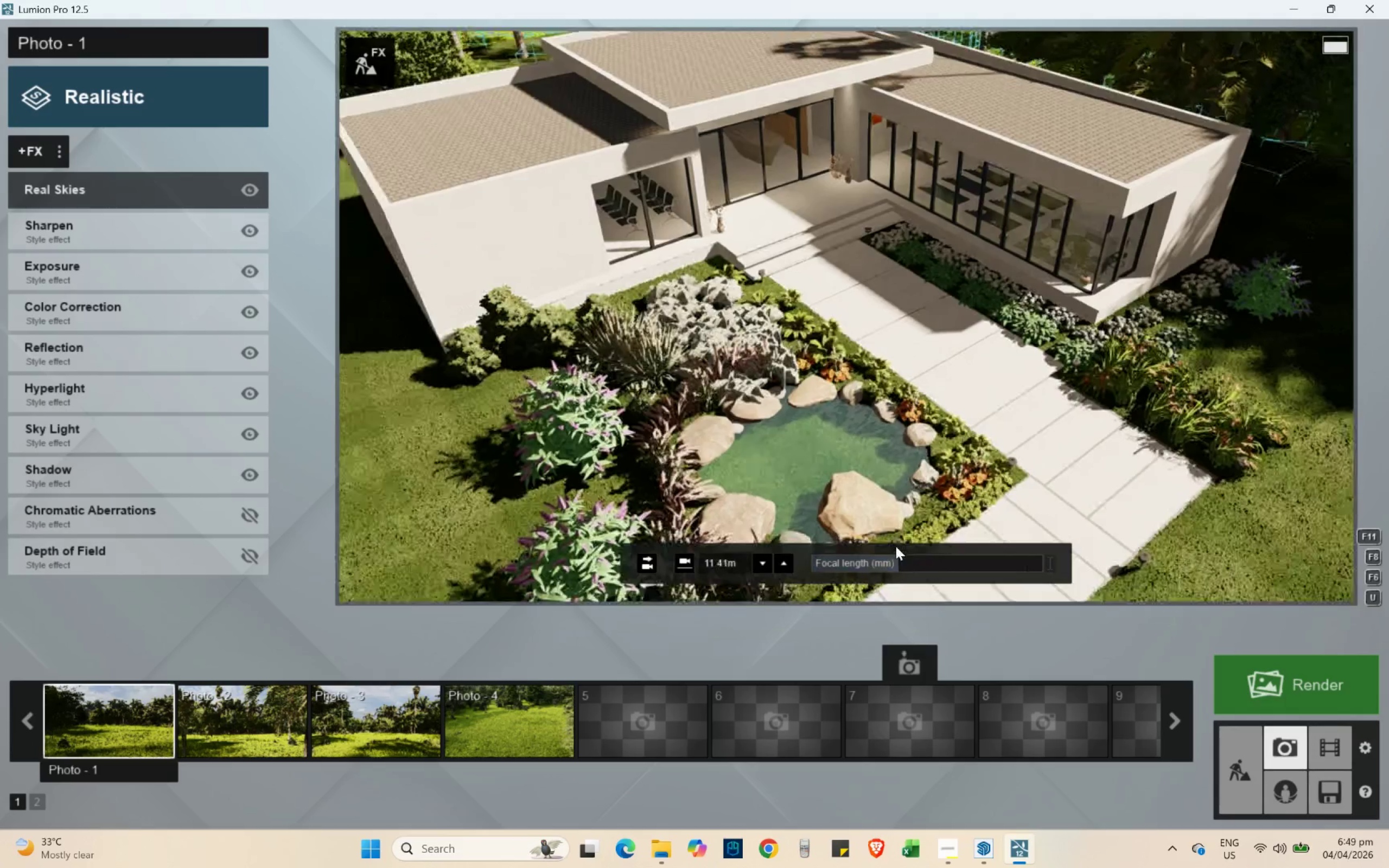 
left_click_drag(start_coordinate=[895, 562], to_coordinate=[899, 558])
 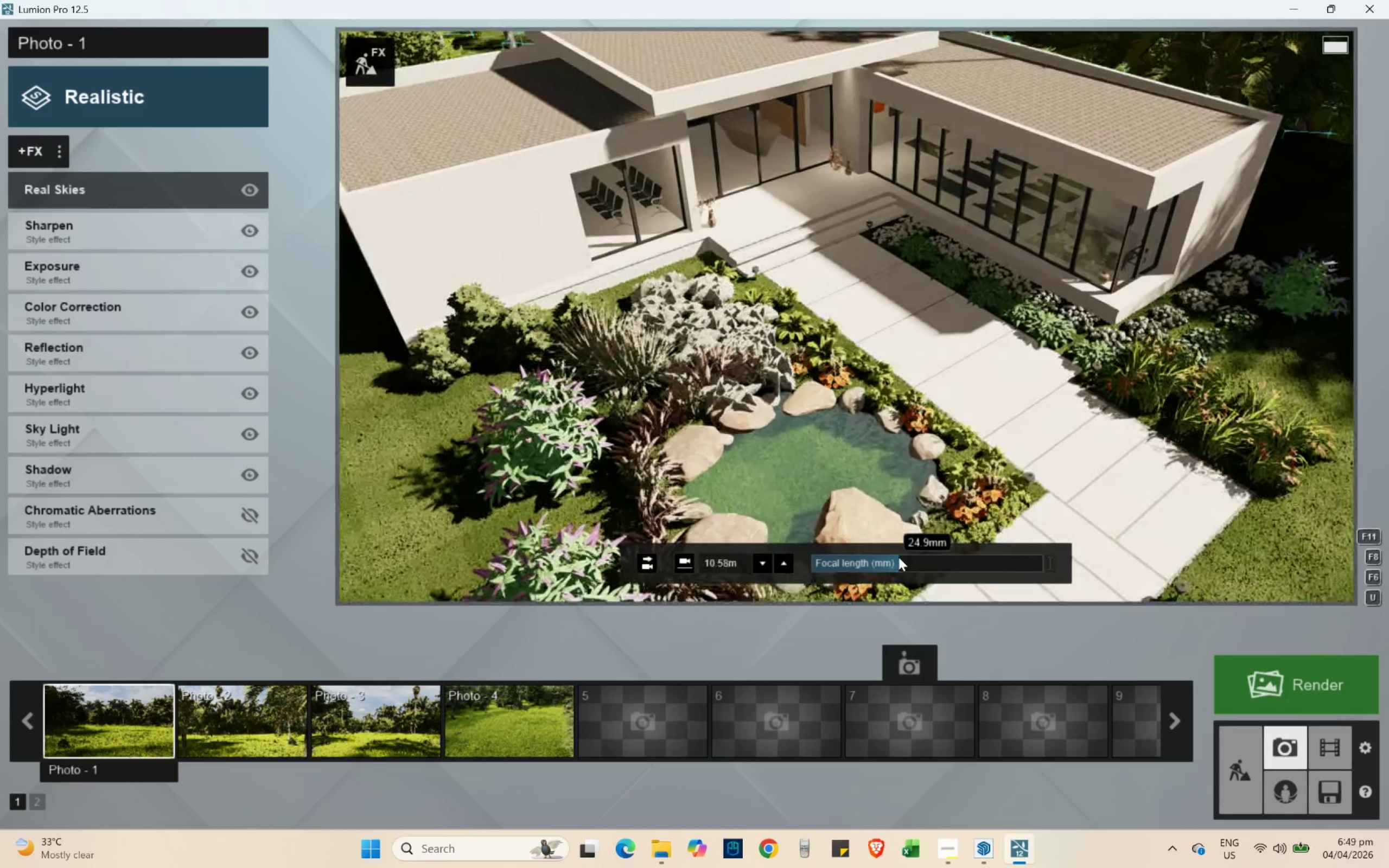 
hold_key(key=S, duration=0.56)
 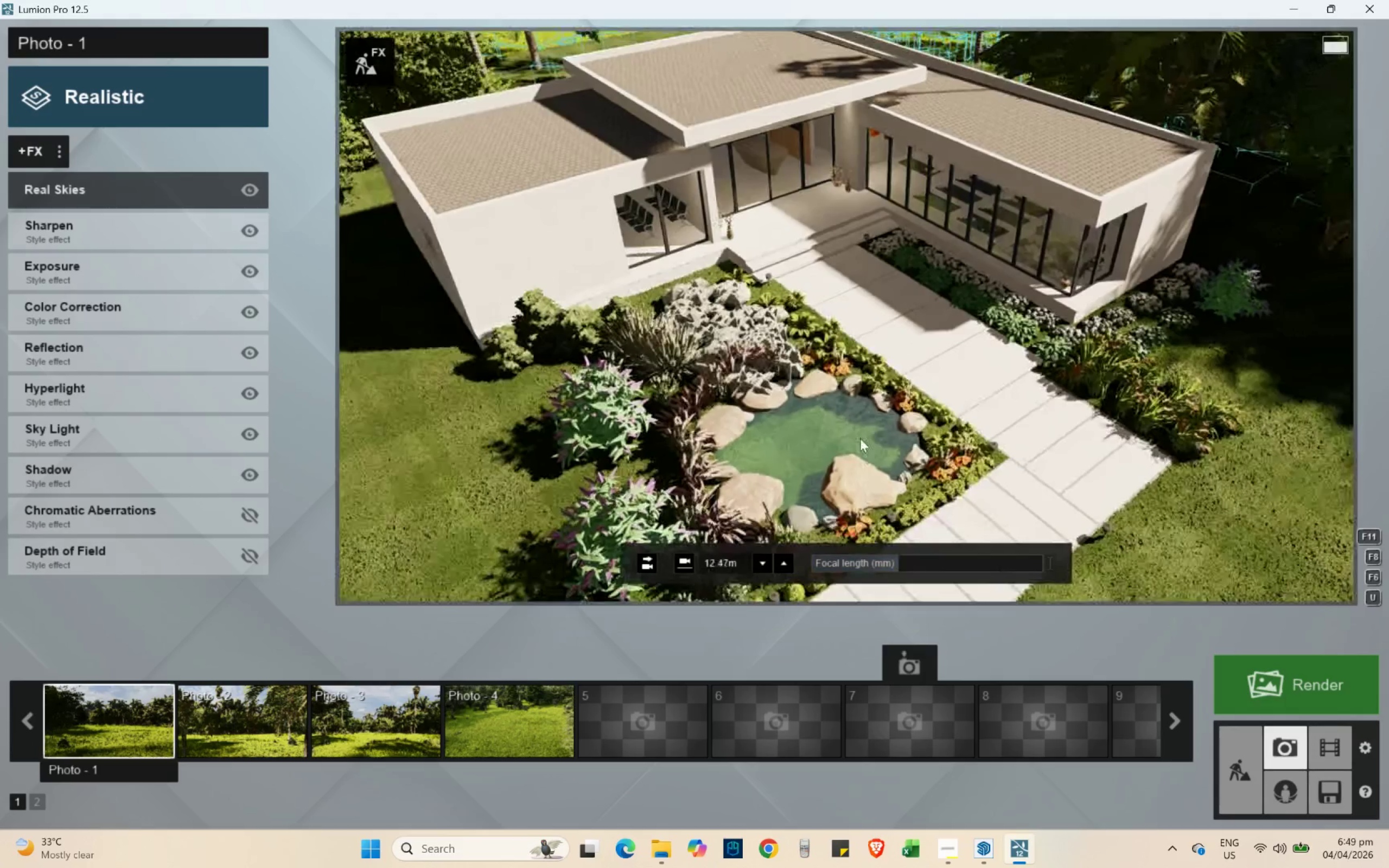 
type(sssss)
 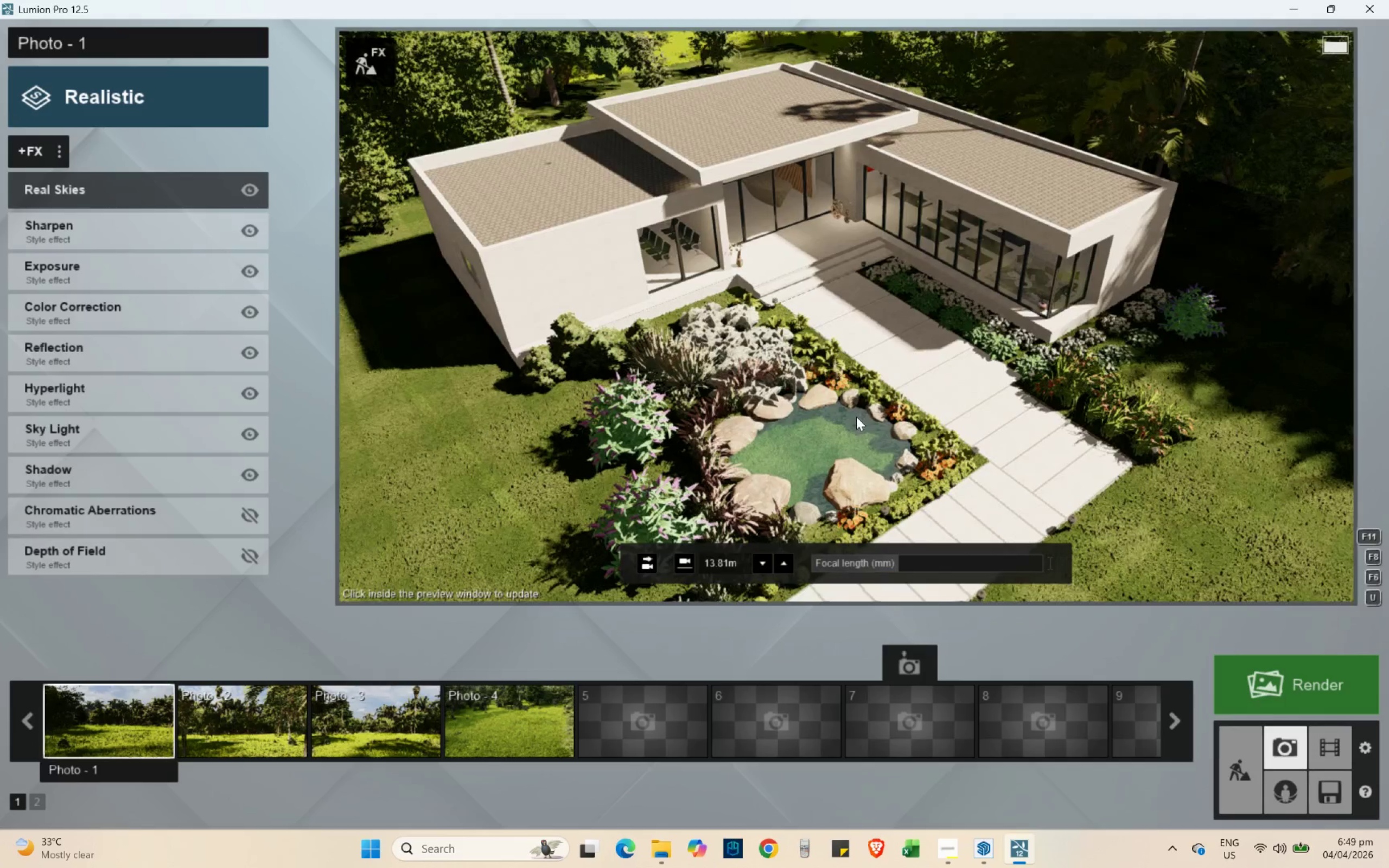 
right_click([857, 415])
 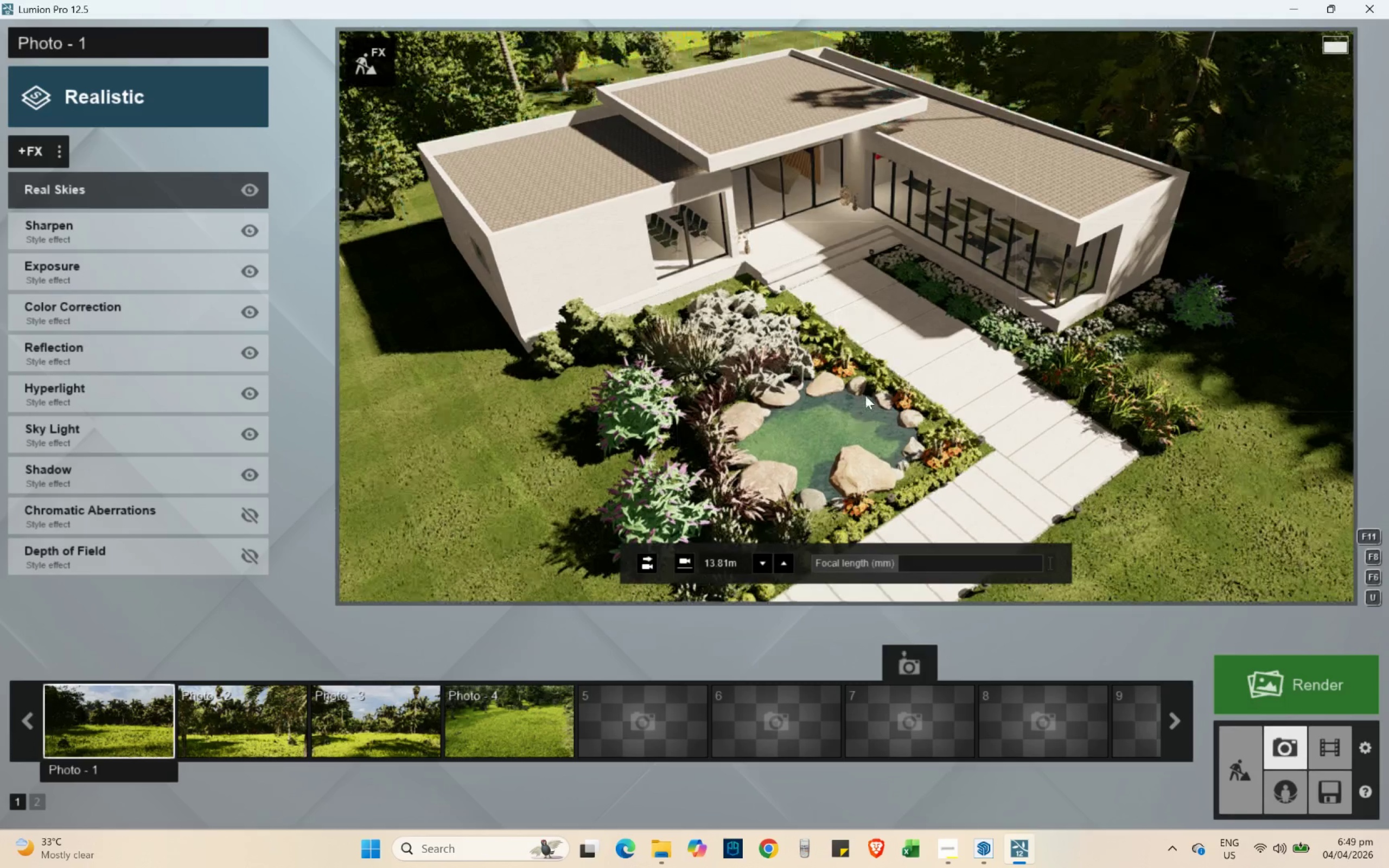 
left_click([865, 395])
 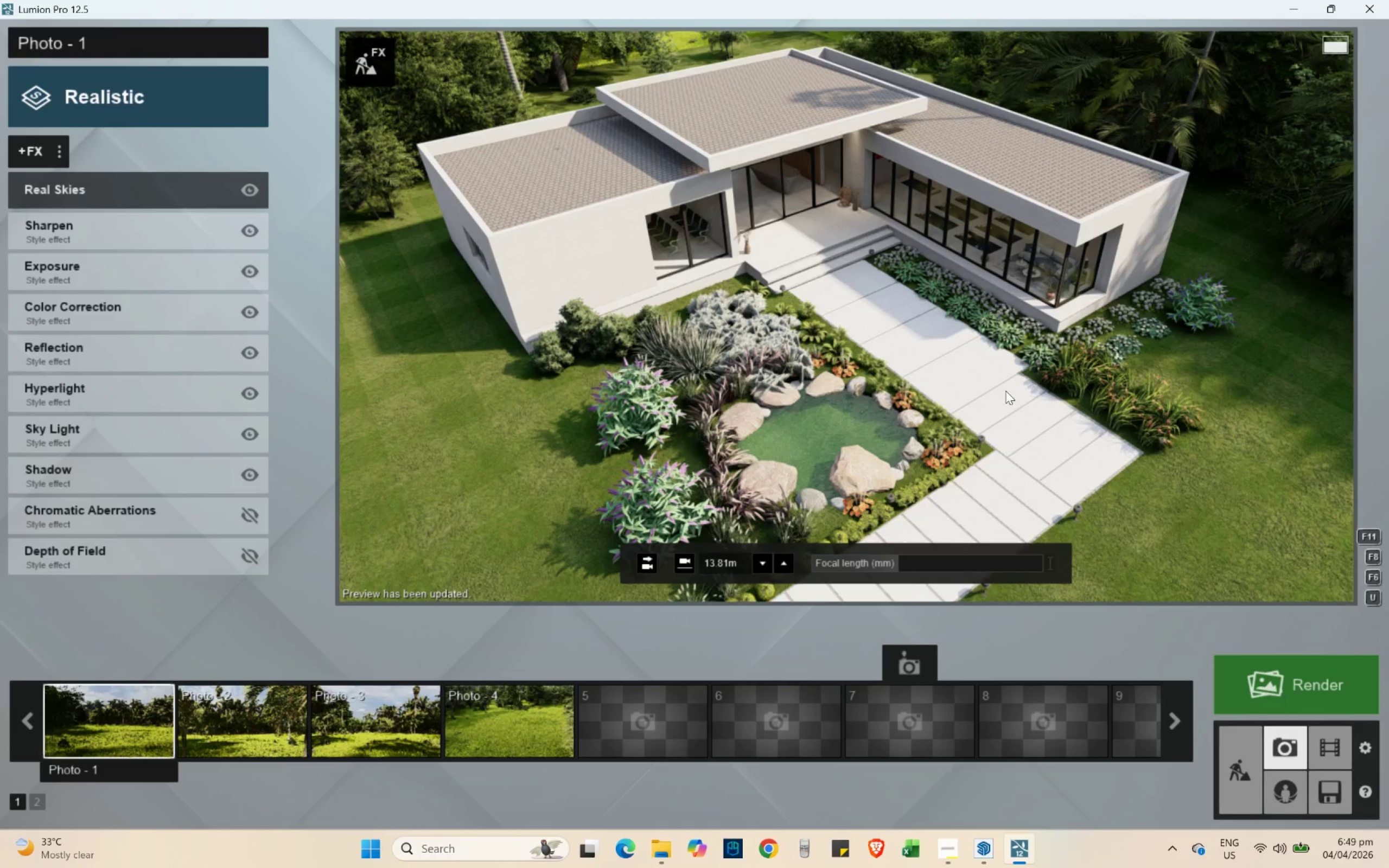 
wait(11.53)
 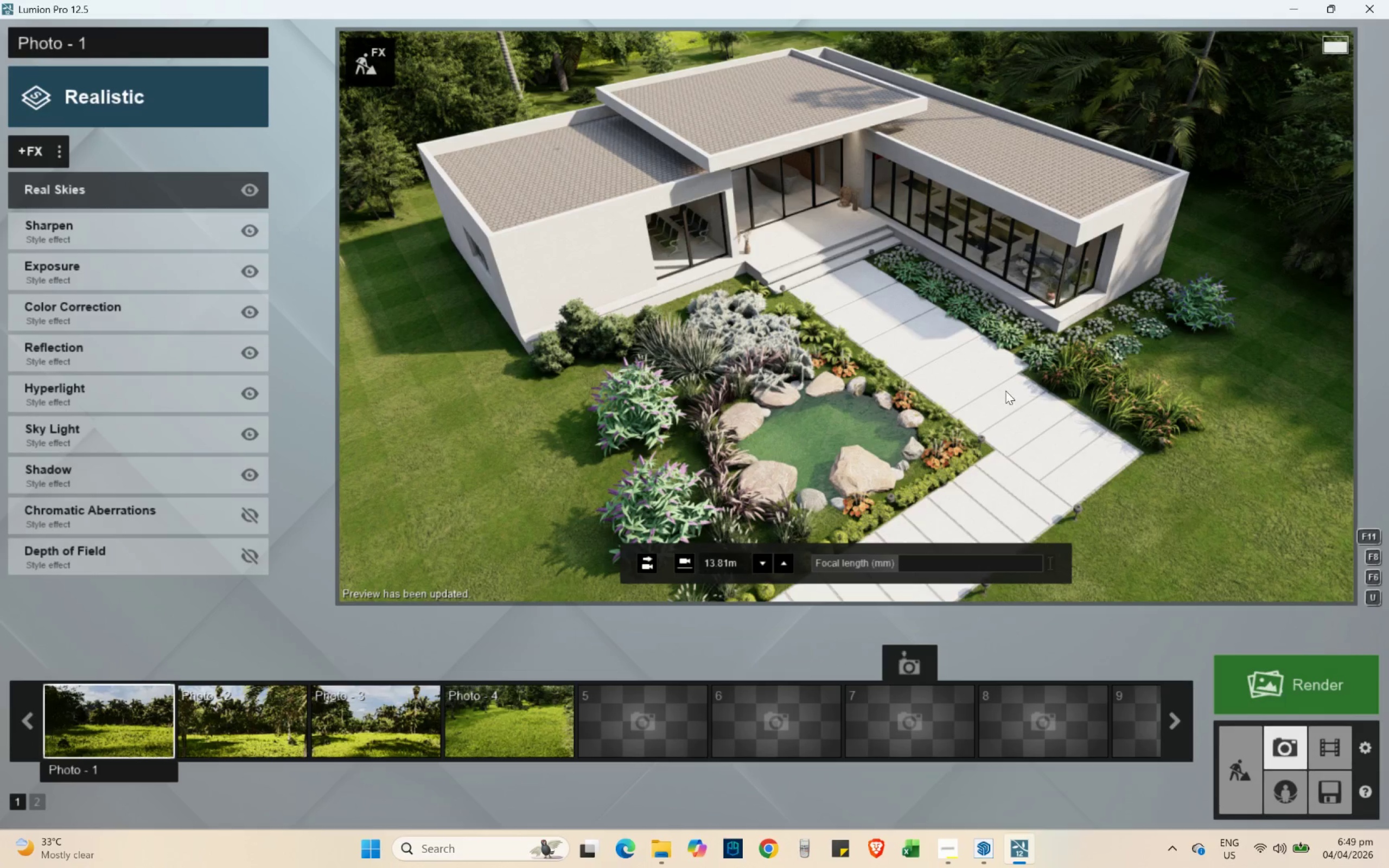 
left_click([977, 376])
 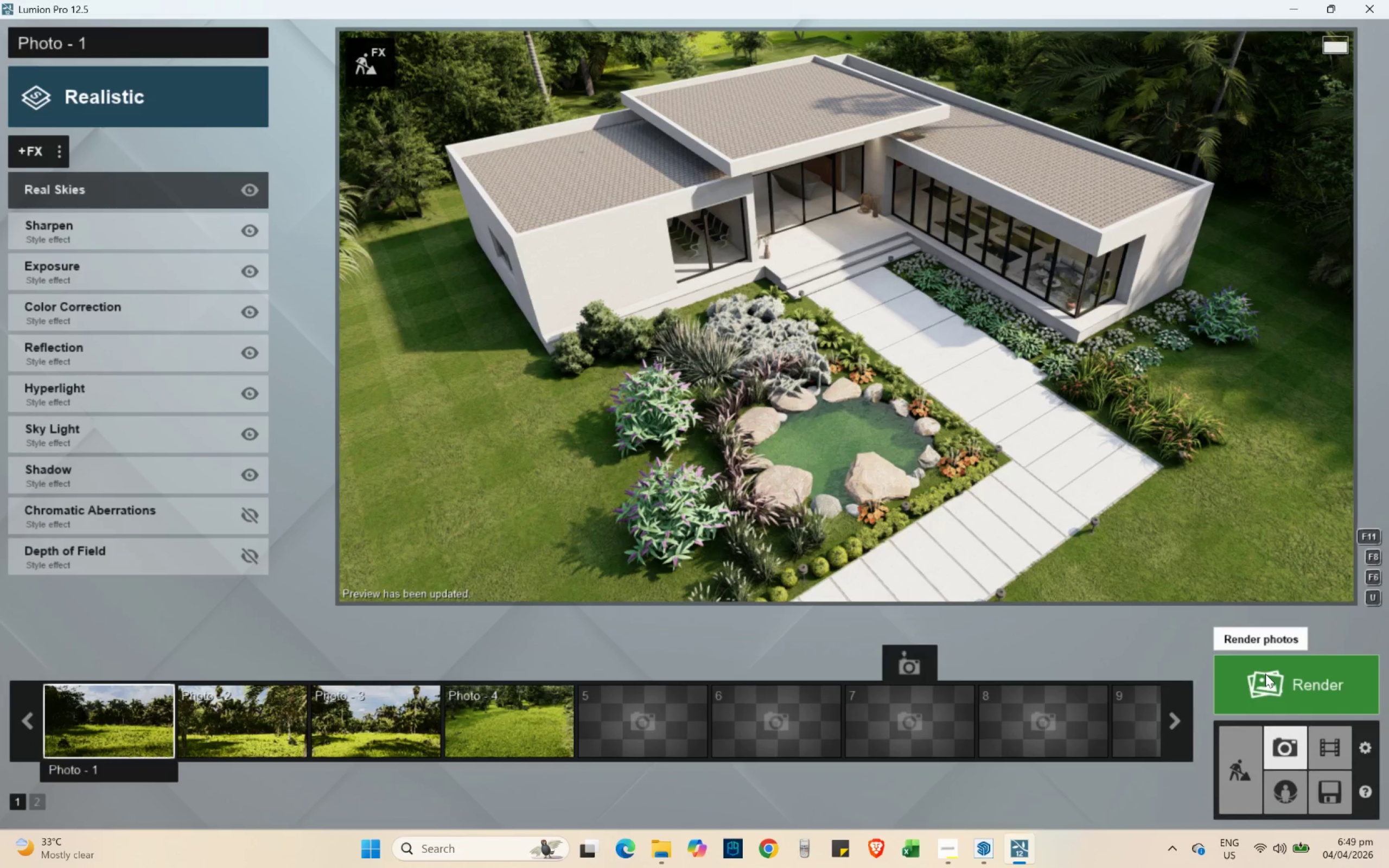 
wait(16.52)
 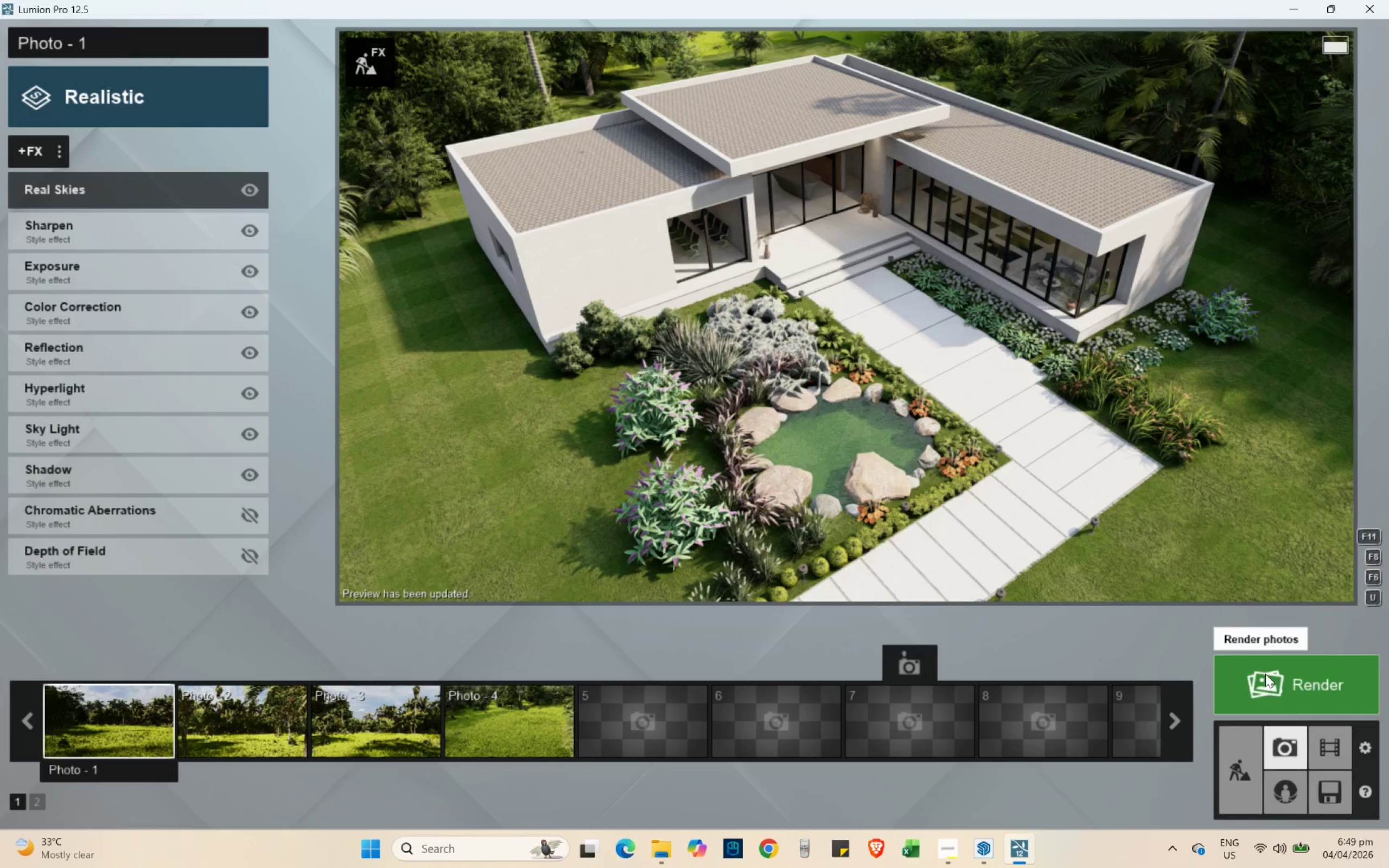 
hold_key(key=A, duration=1.5)
 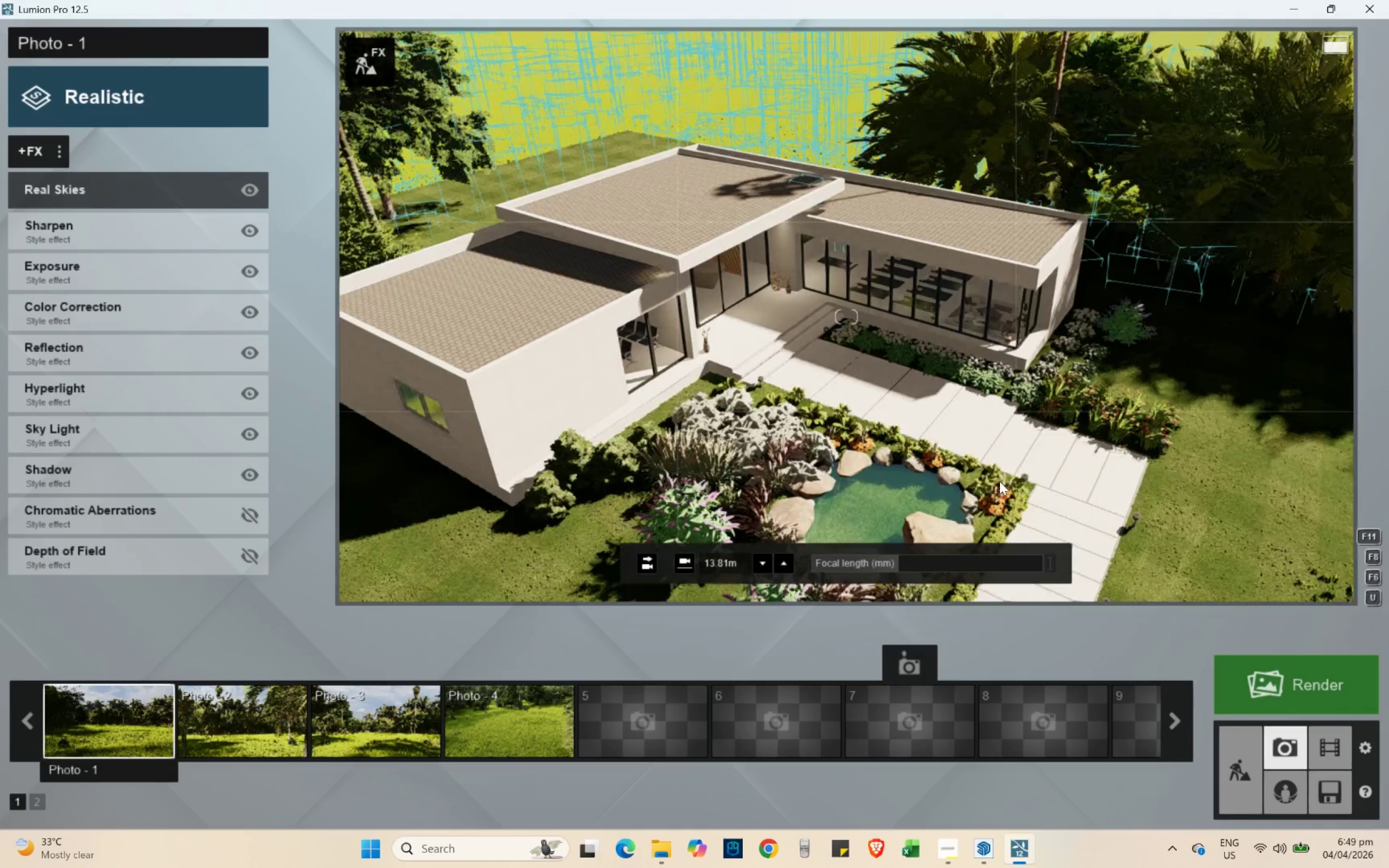 
type(aa)
 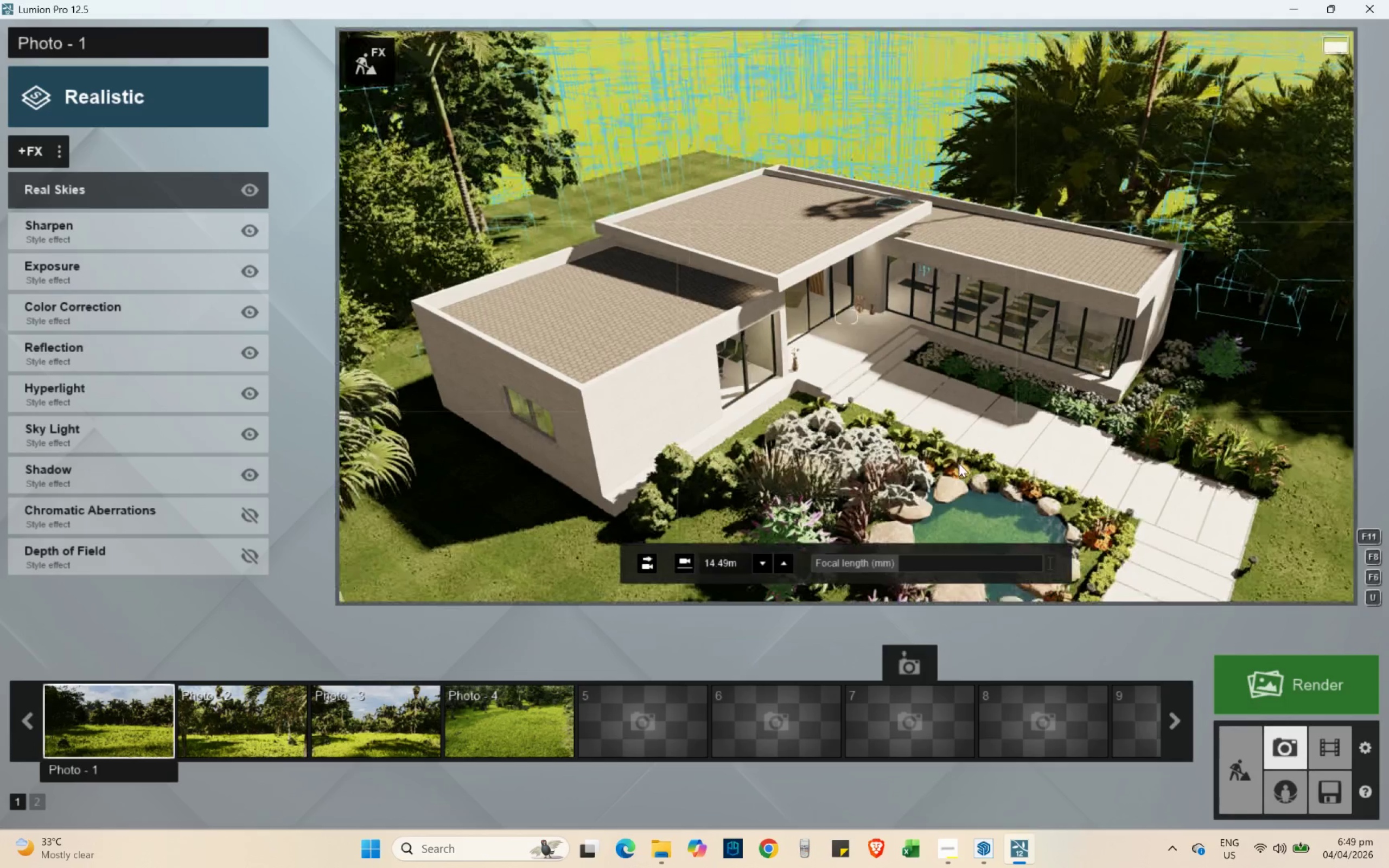 
left_click([972, 449])
 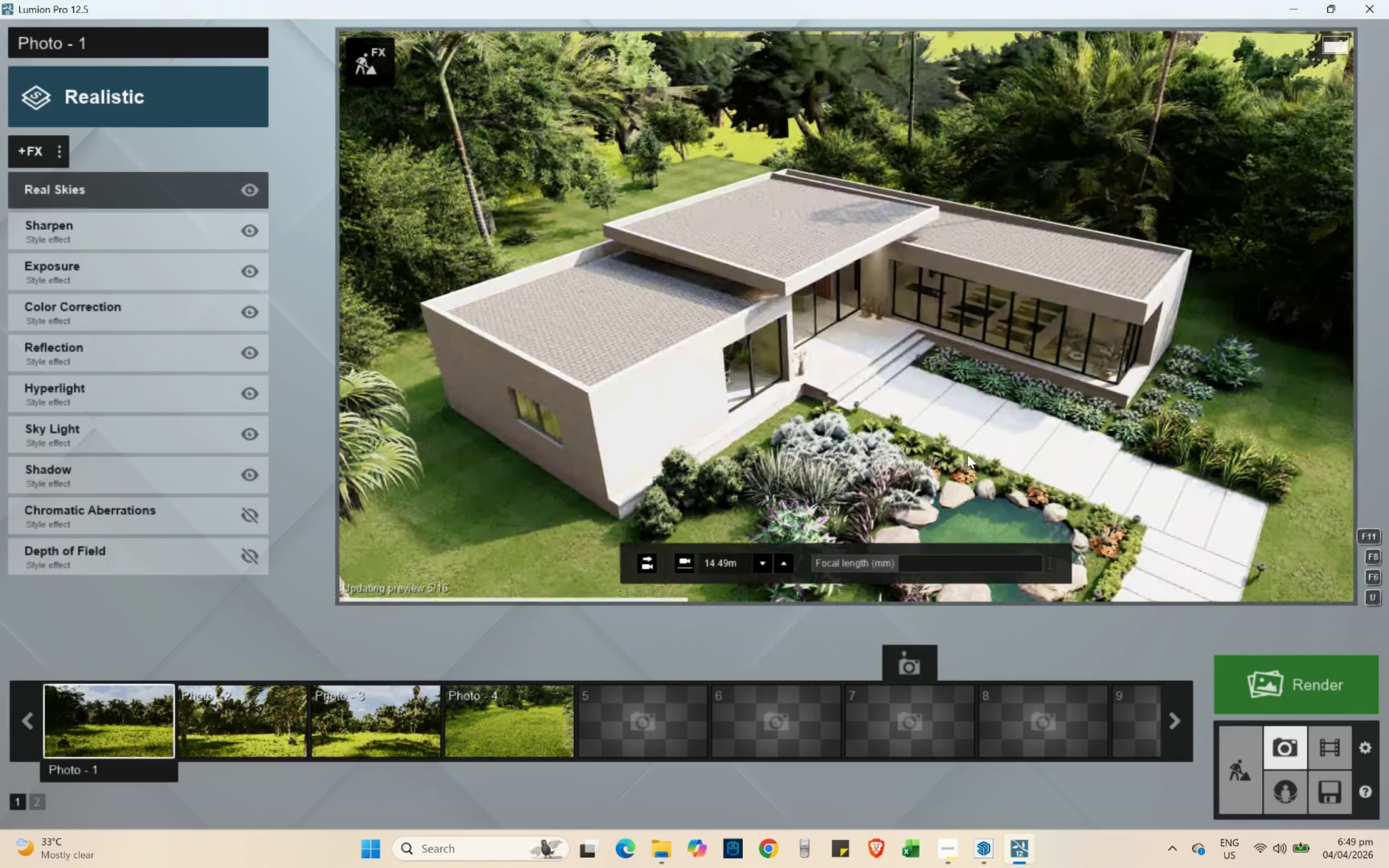 
key(R)
 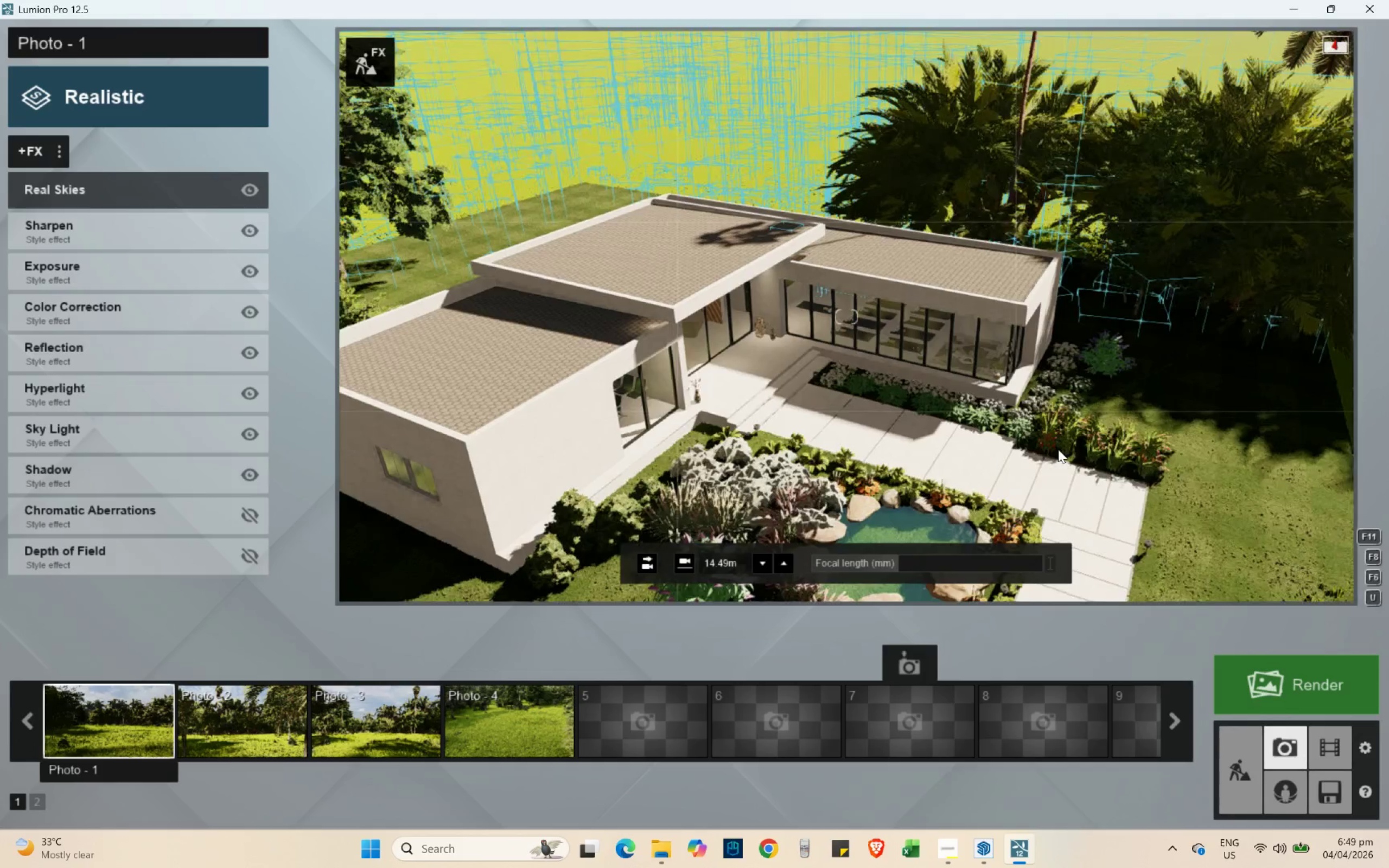 
hold_key(key=S, duration=1.05)
 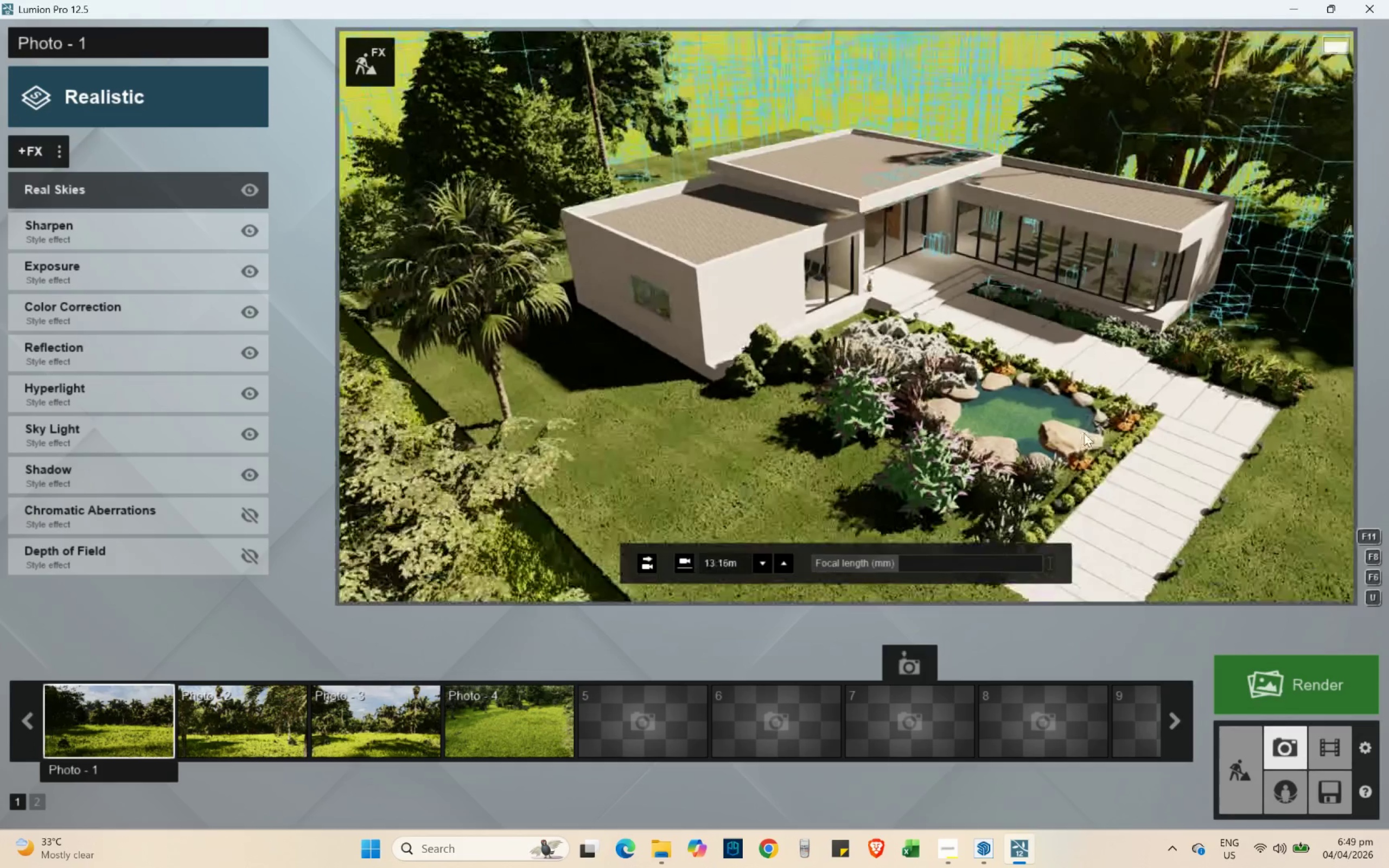 
hold_key(key=E, duration=1.36)
 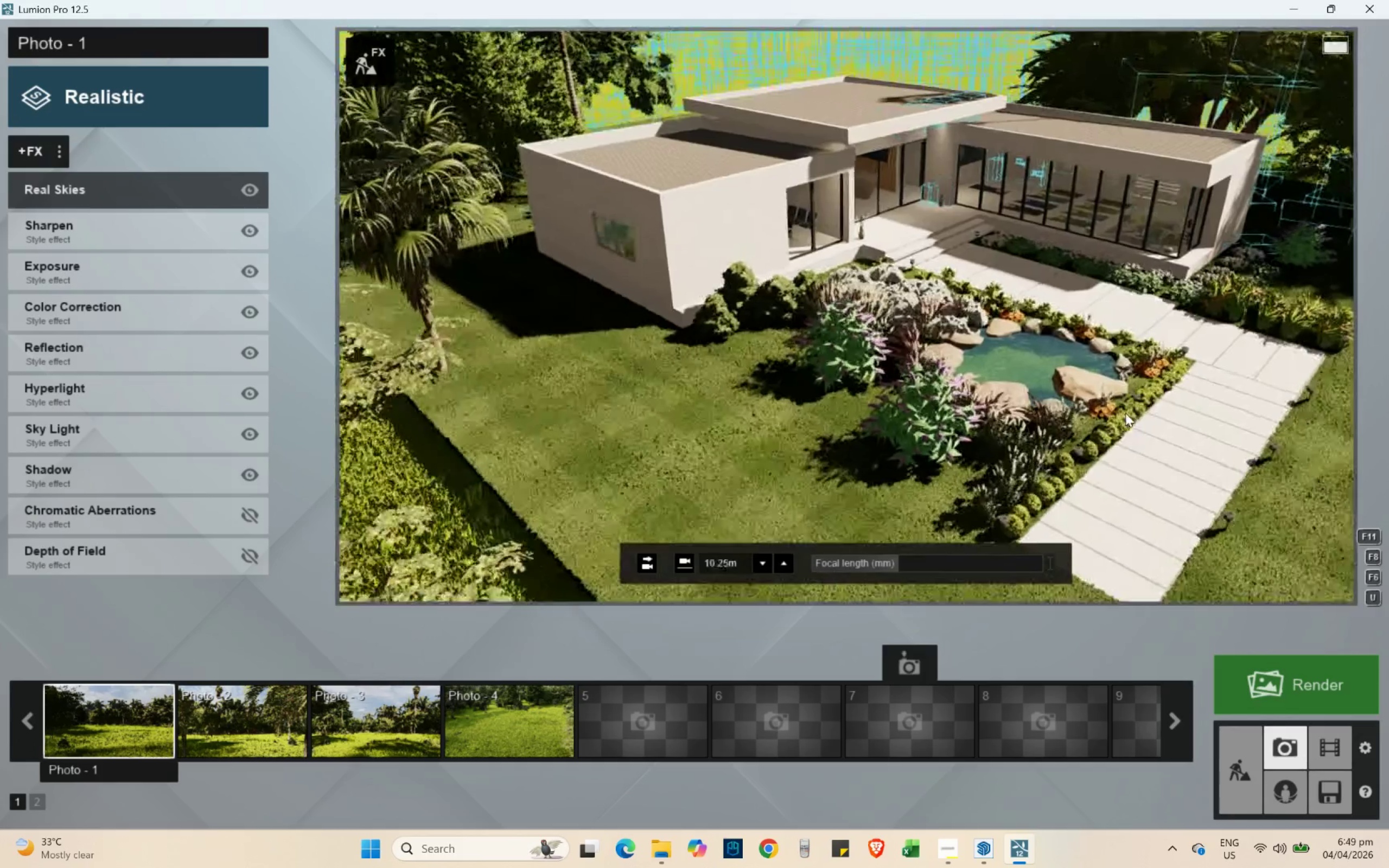 
hold_key(key=W, duration=0.33)
 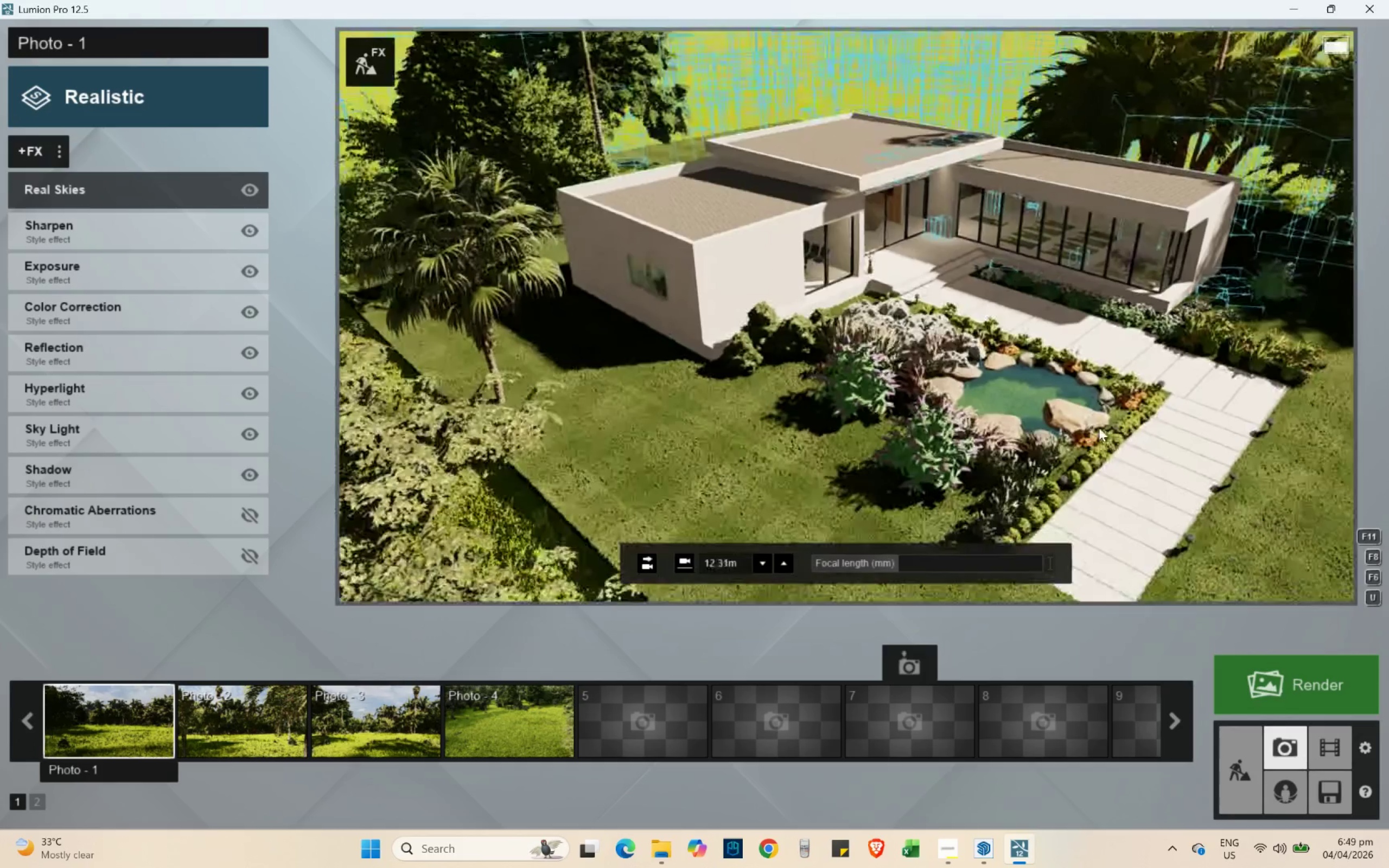 
hold_key(key=W, duration=0.64)
 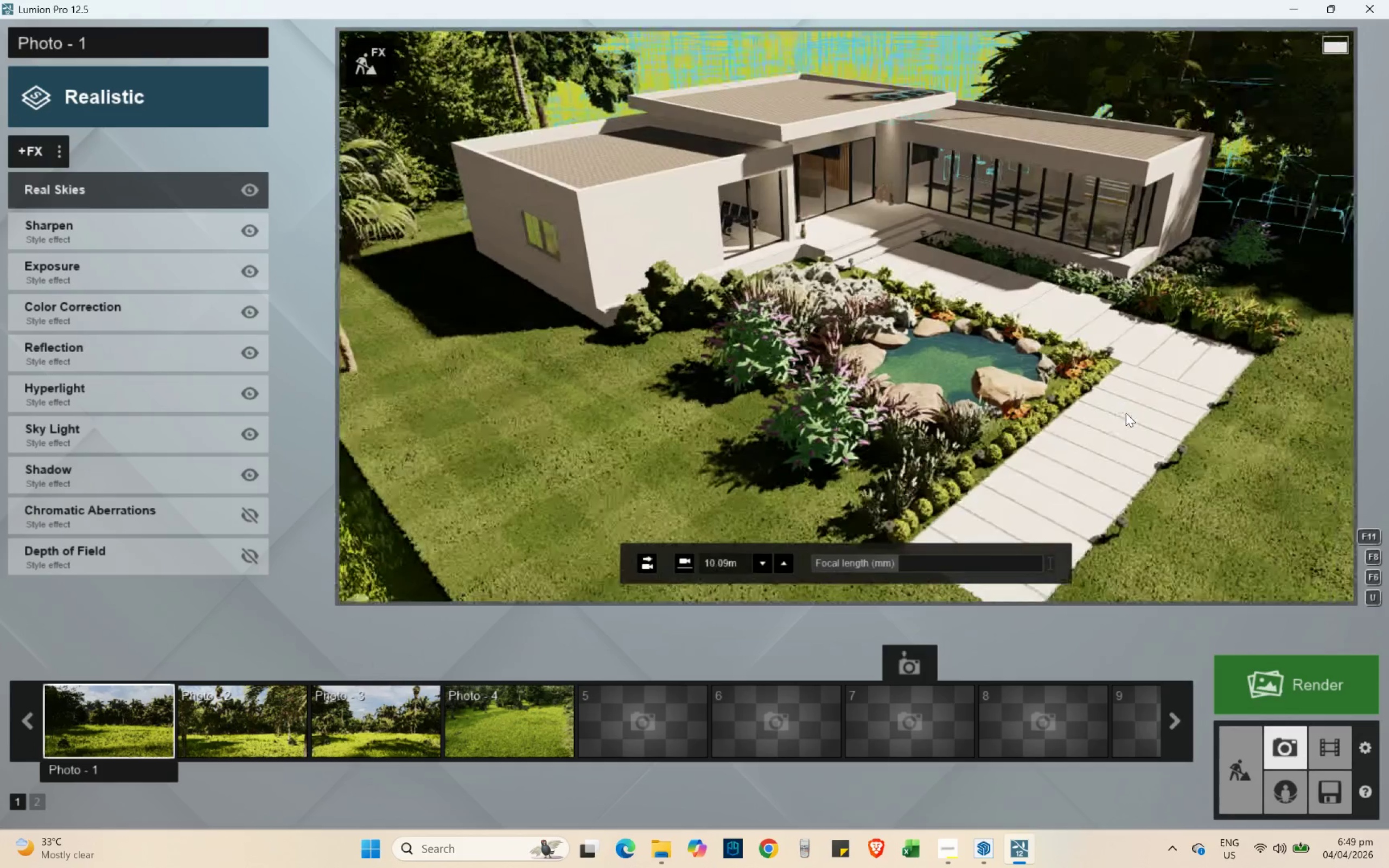 
hold_key(key=D, duration=1.22)
 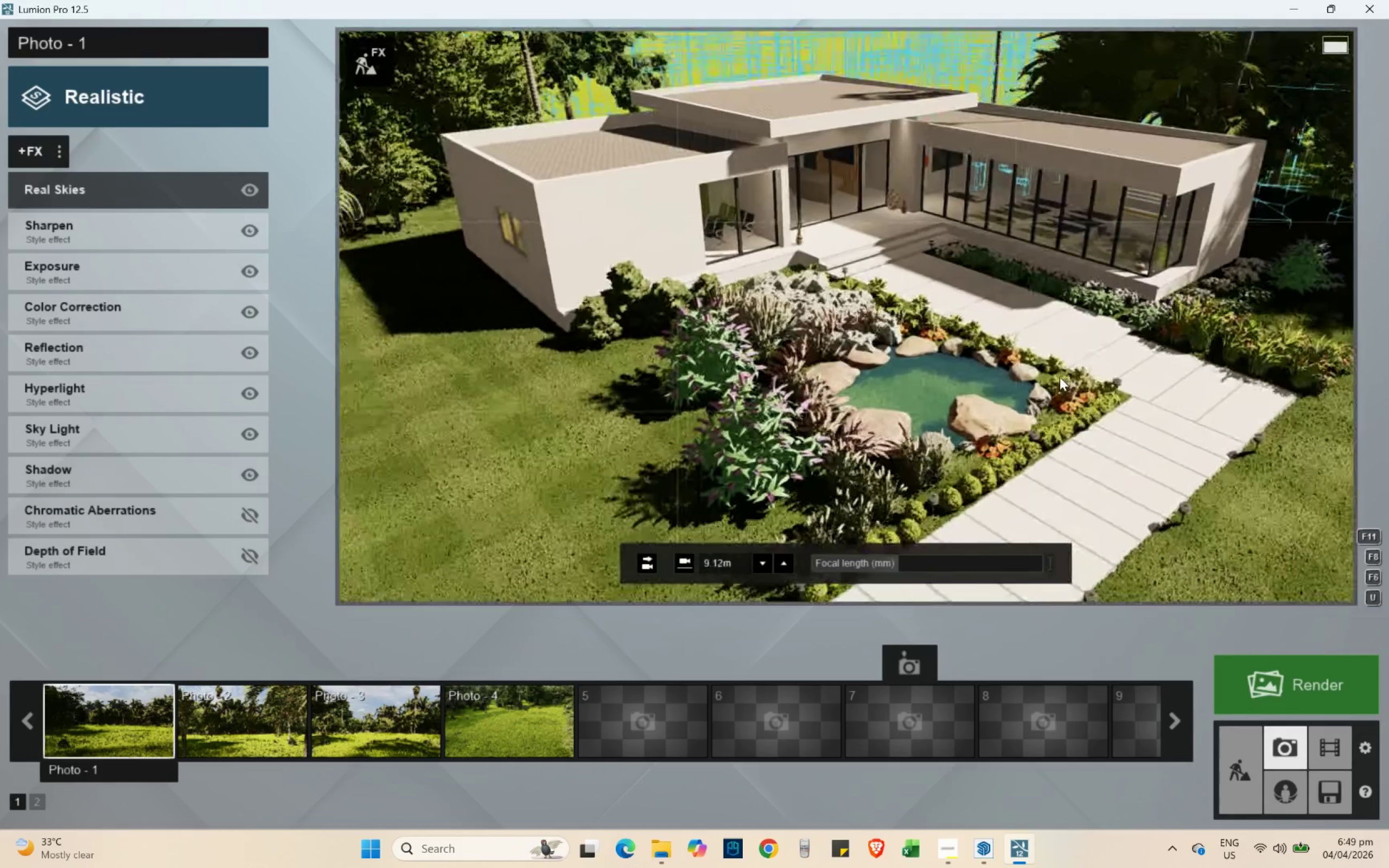 
hold_key(key=W, duration=0.59)
 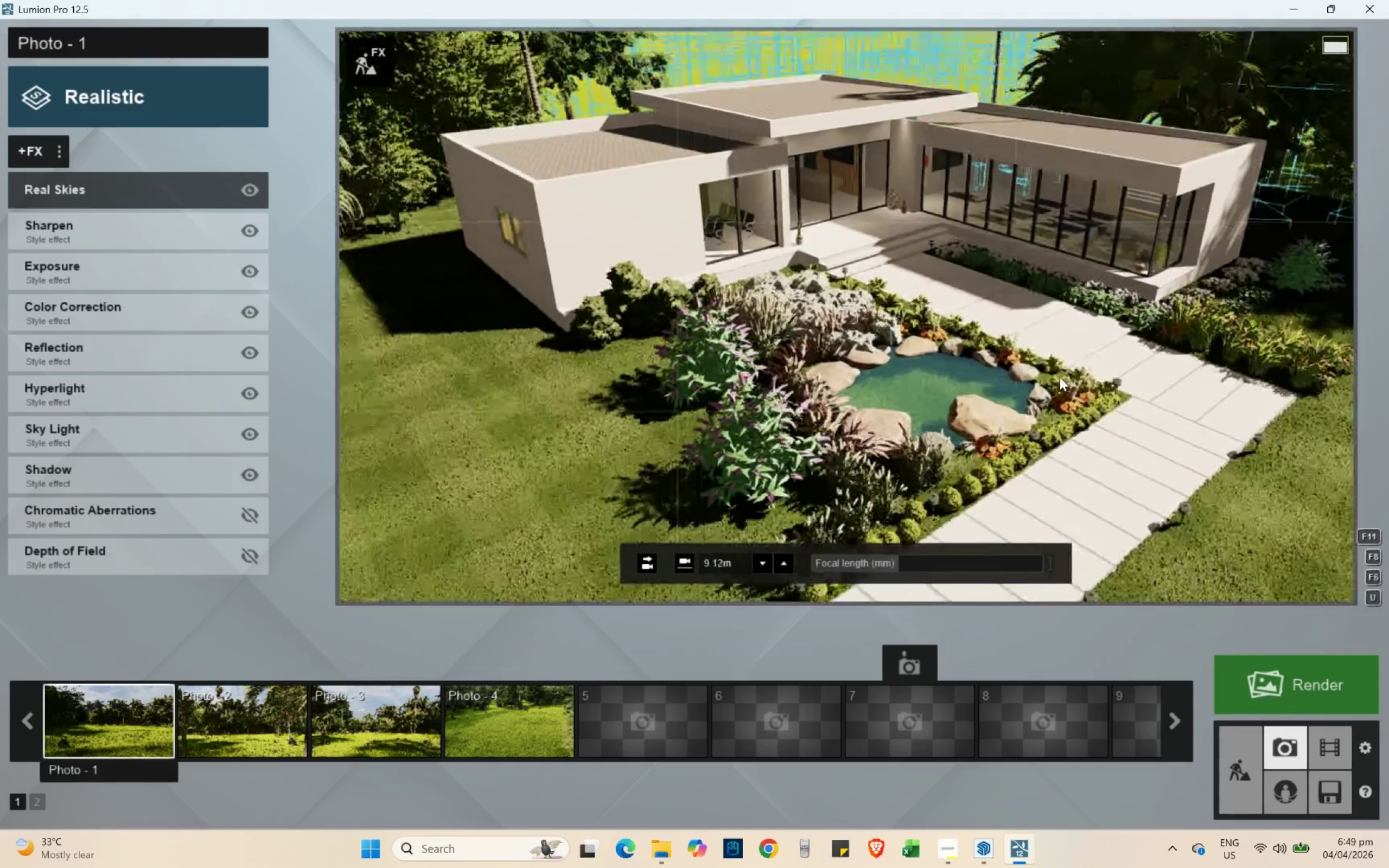 
type(qqss)
 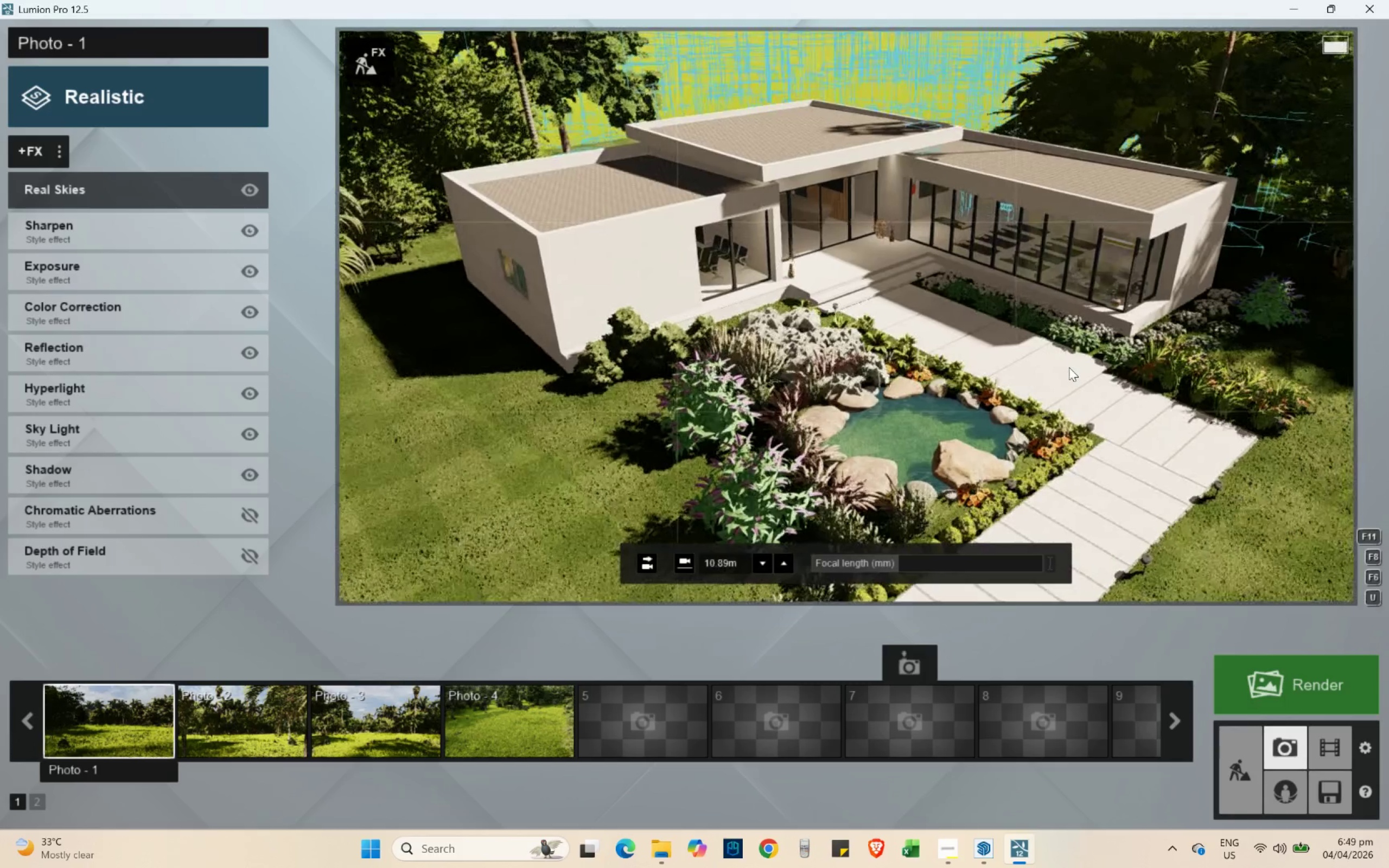 
left_click([1084, 320])
 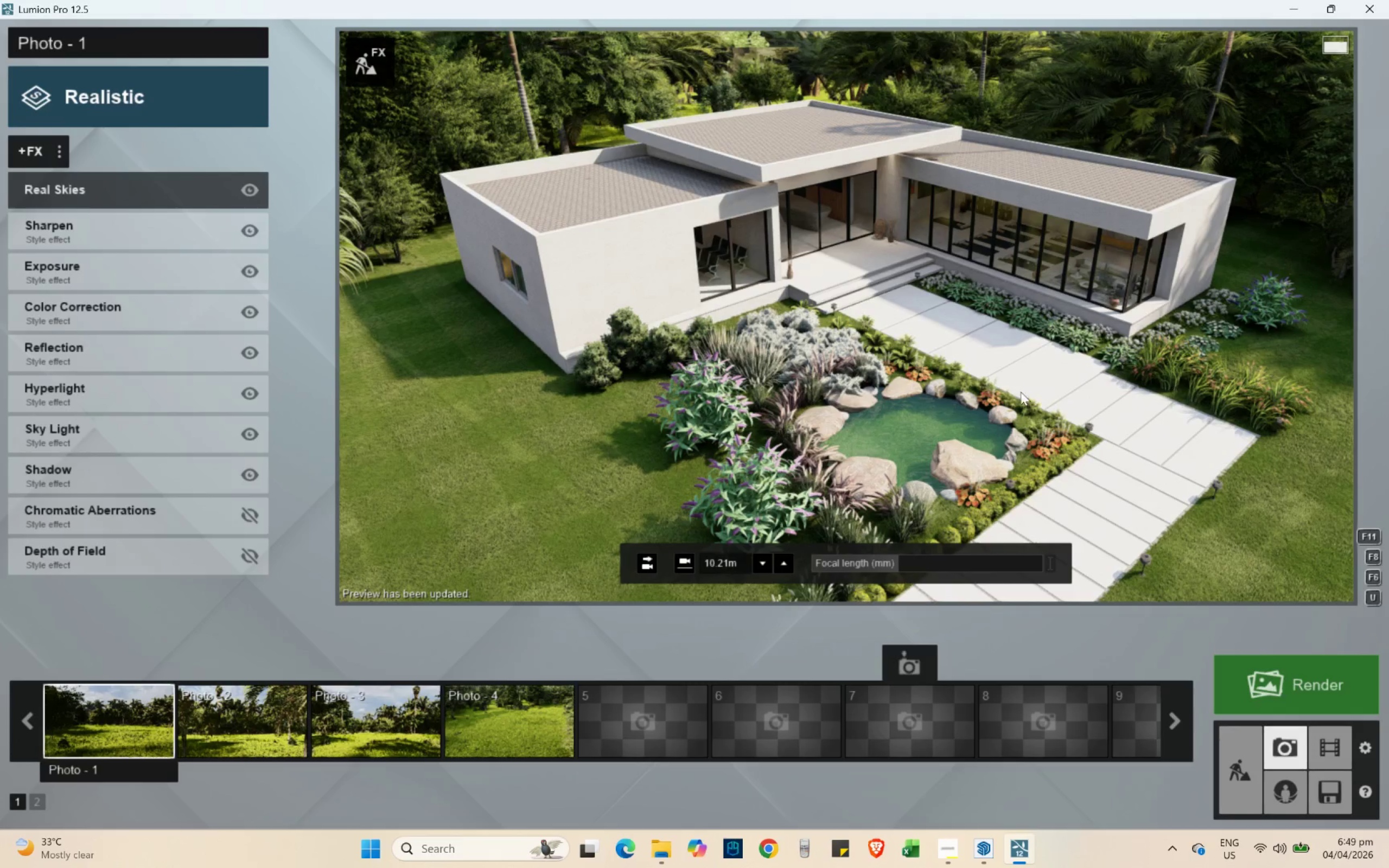 
wait(5.69)
 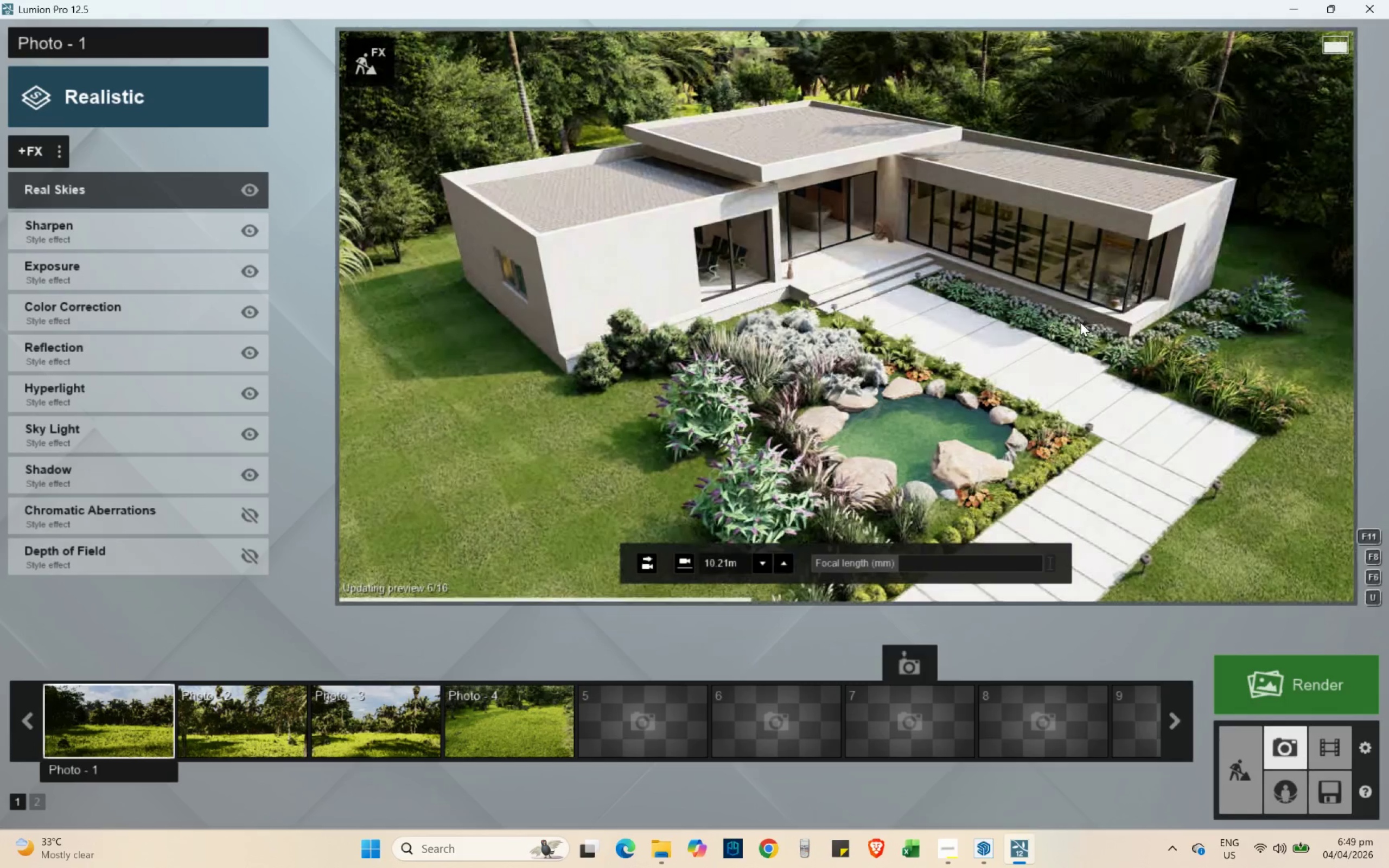 
hold_key(key=W, duration=0.55)
 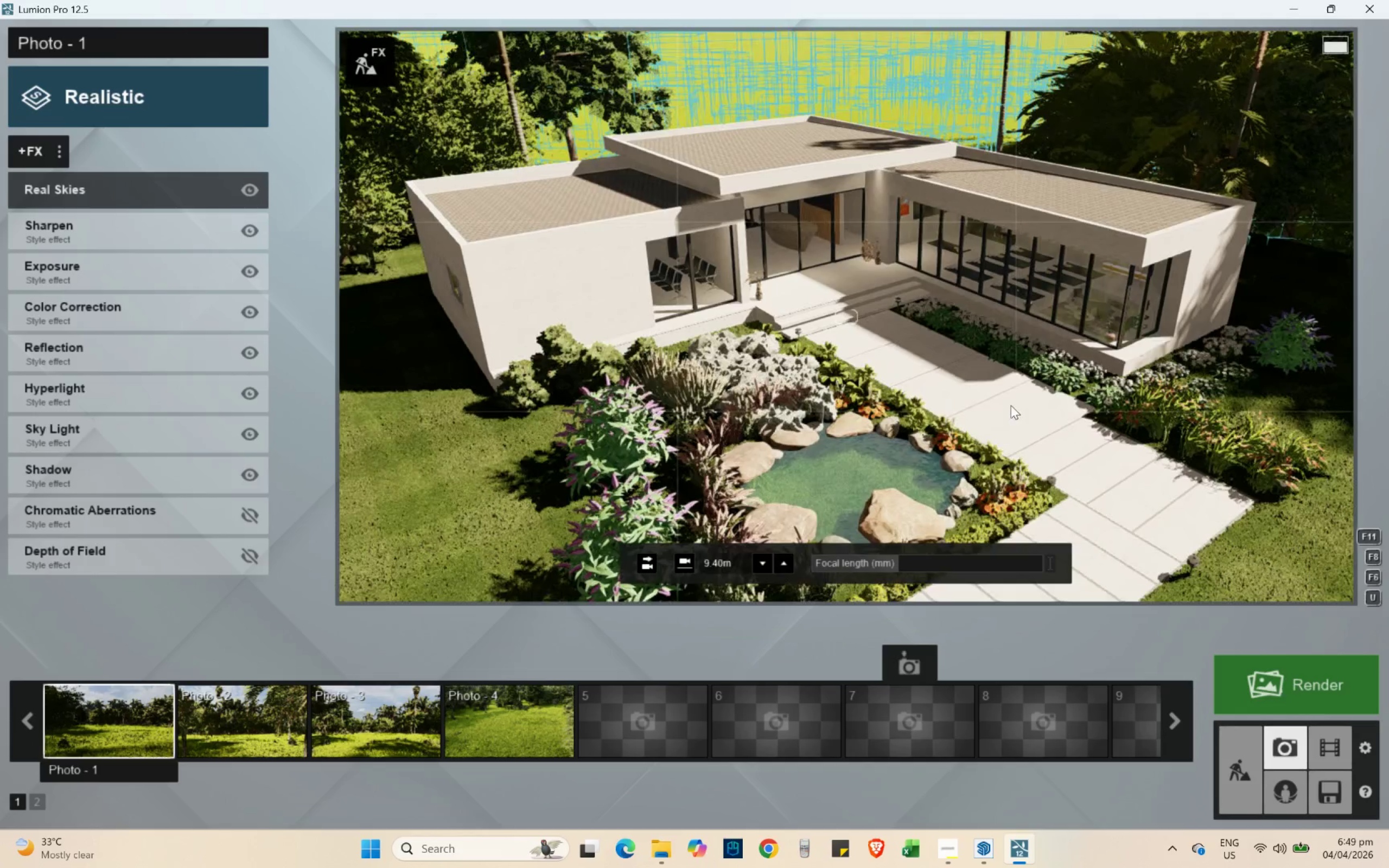 
hold_key(key=D, duration=1.59)
 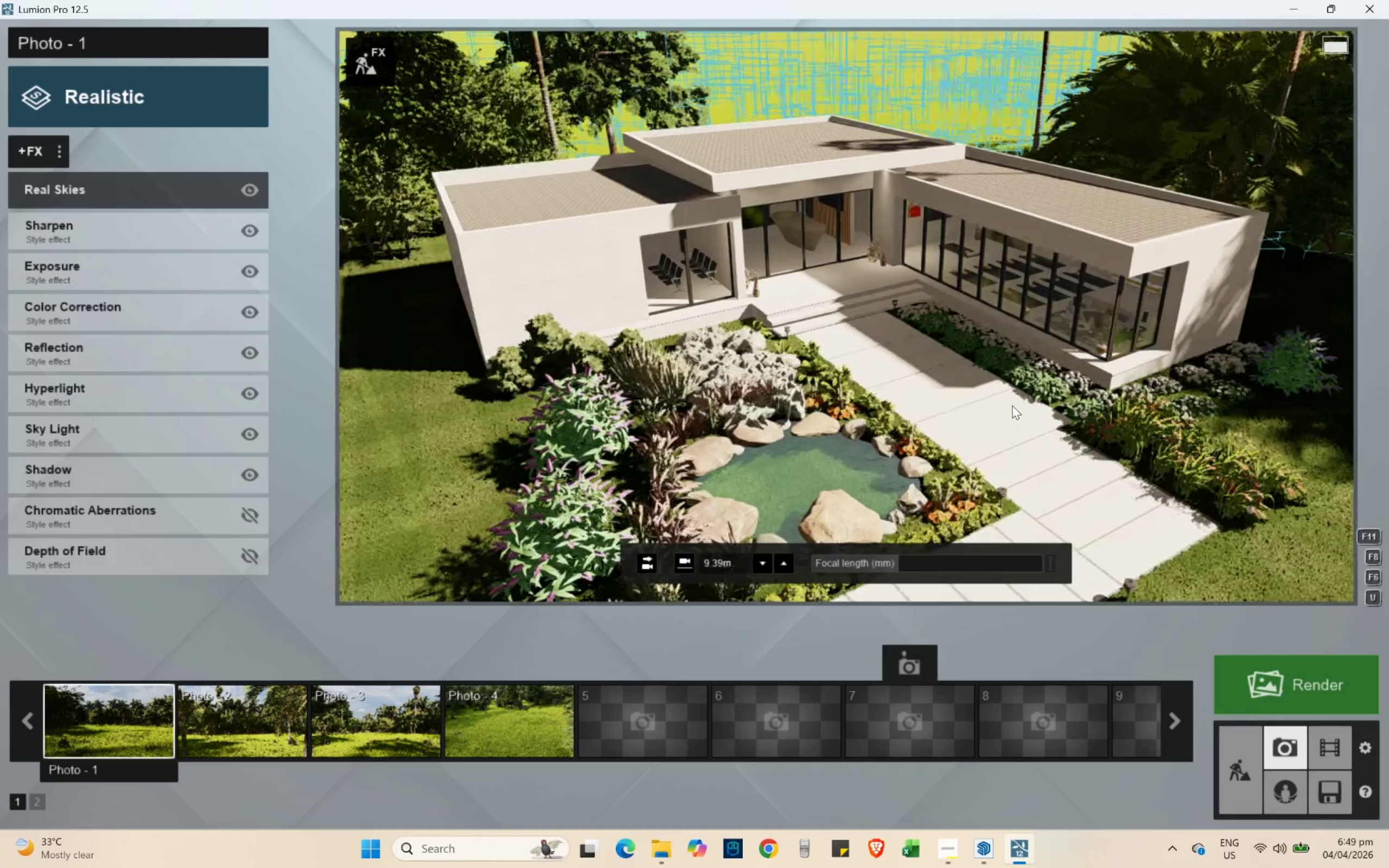 
type(aasssaeeqqs)
 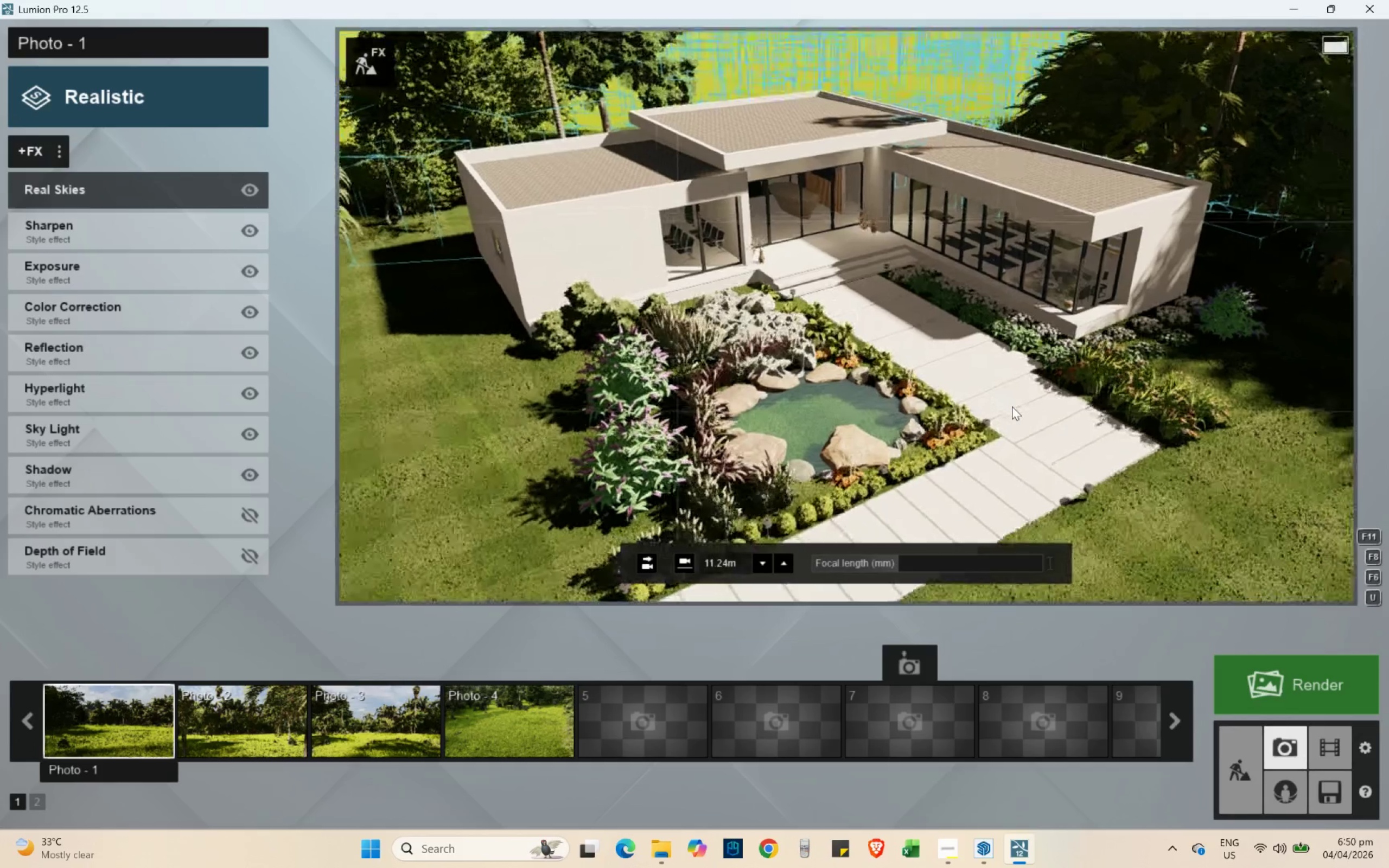 
wait(5.31)
 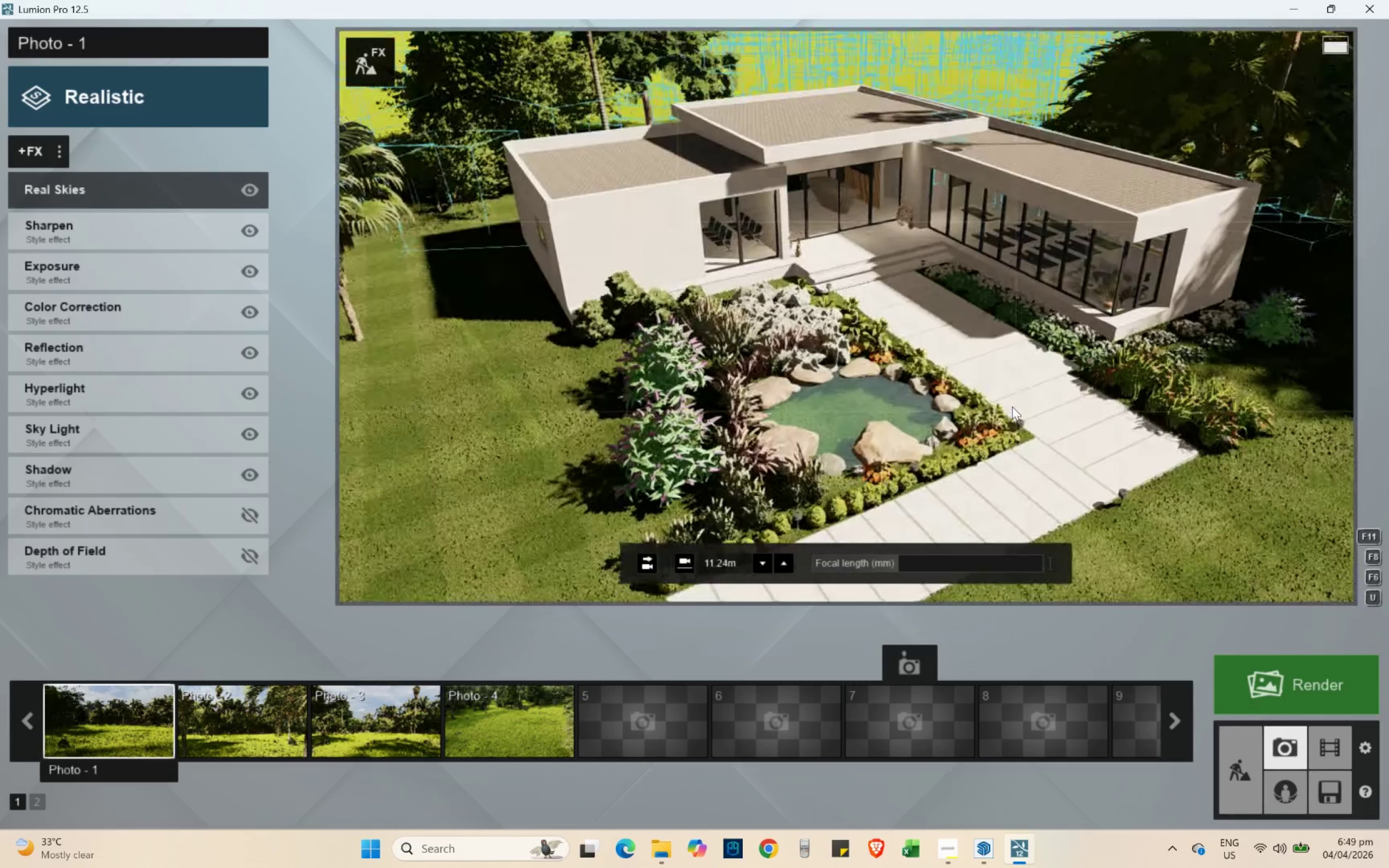 
left_click([929, 450])
 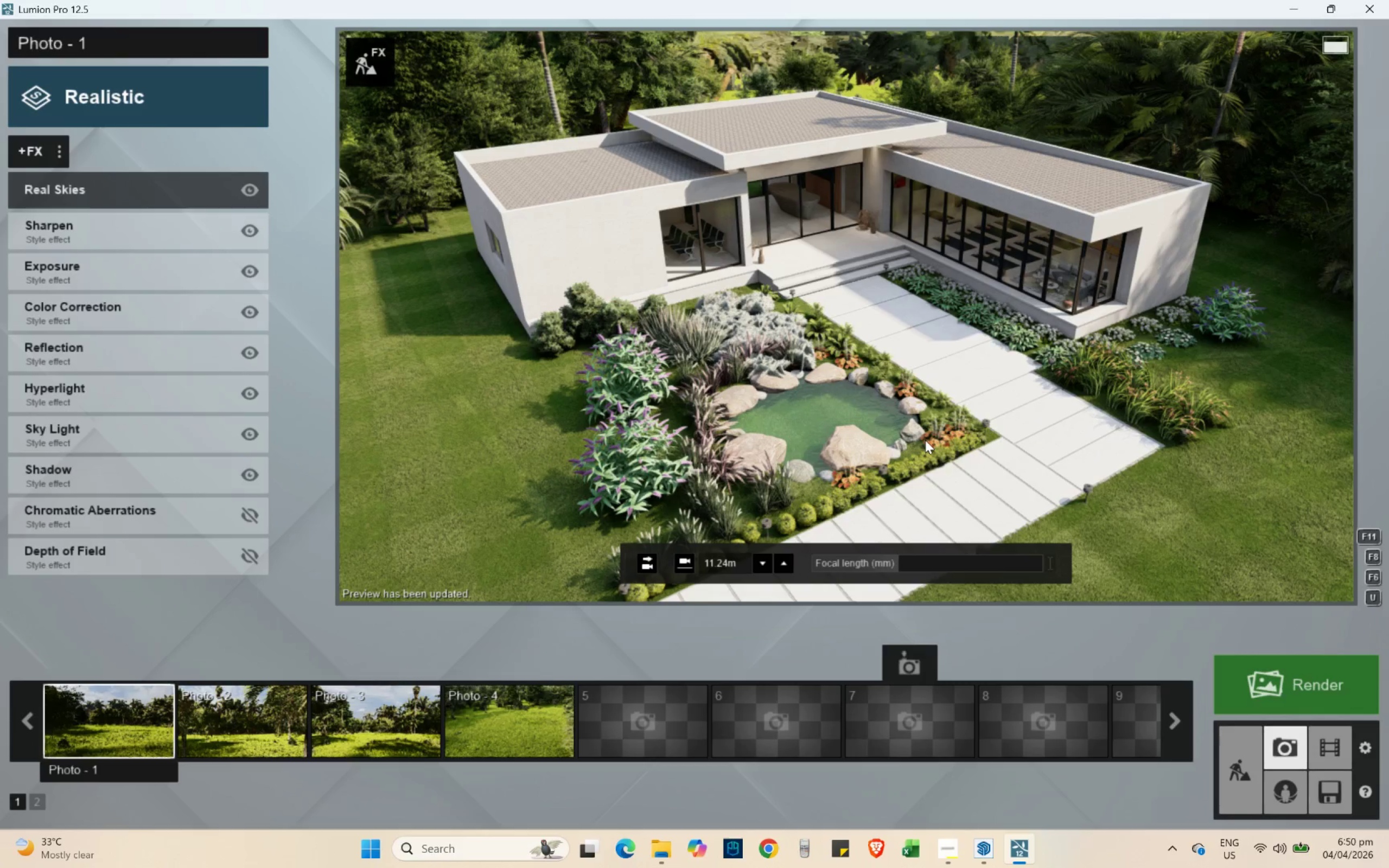 
wait(7.38)
 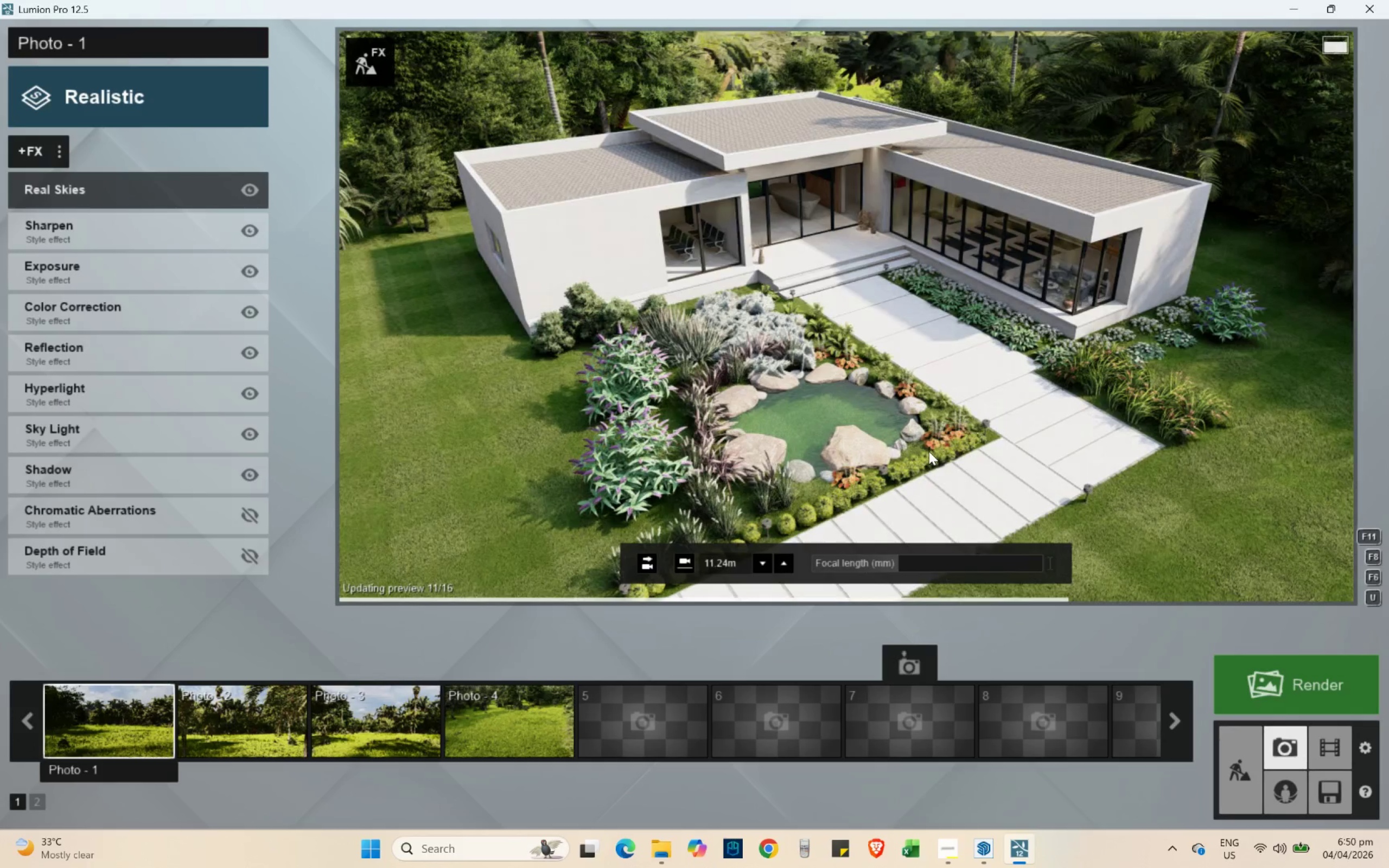 
type(waaa)
 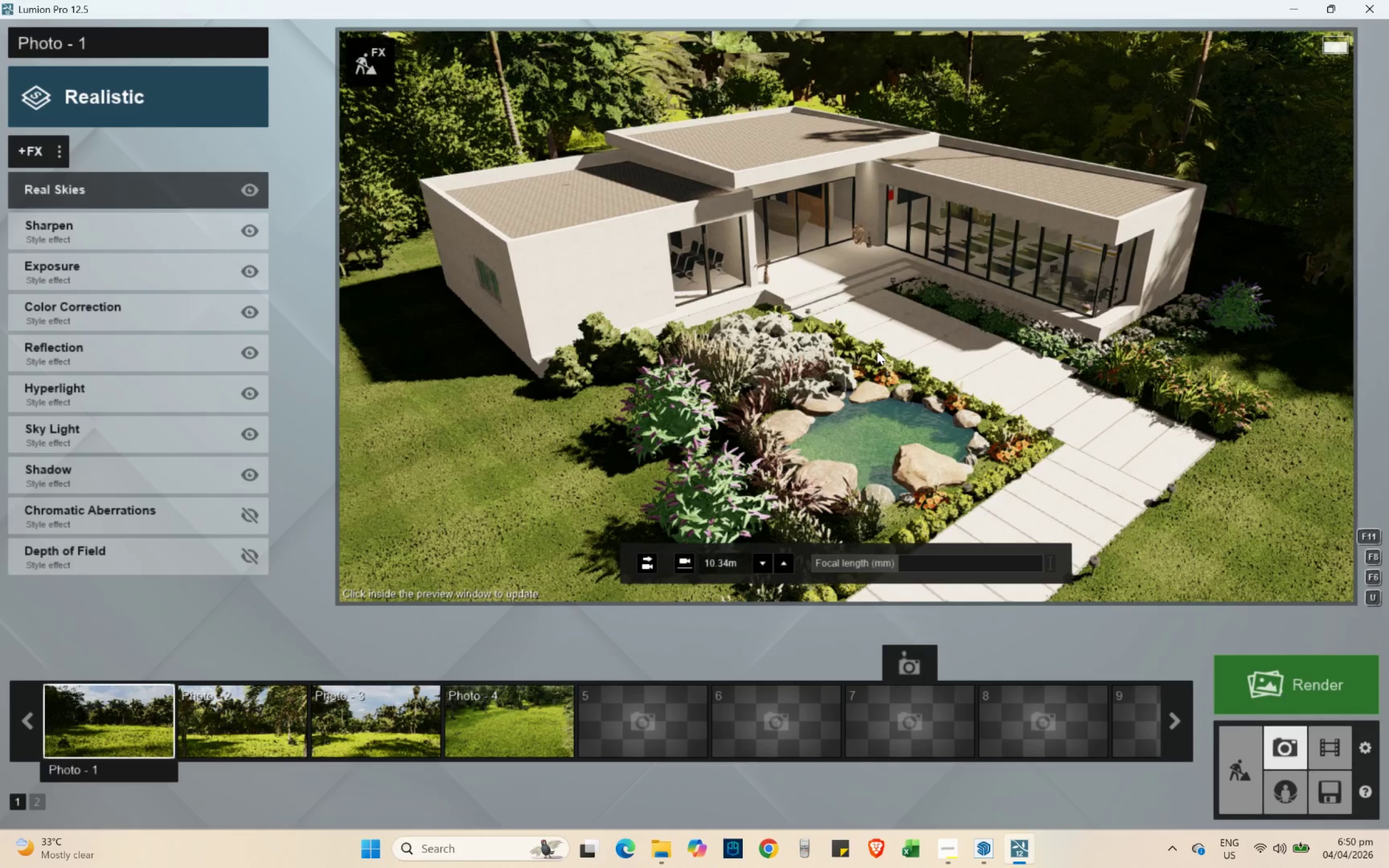 
left_click_drag(start_coordinate=[875, 354], to_coordinate=[859, 350])
 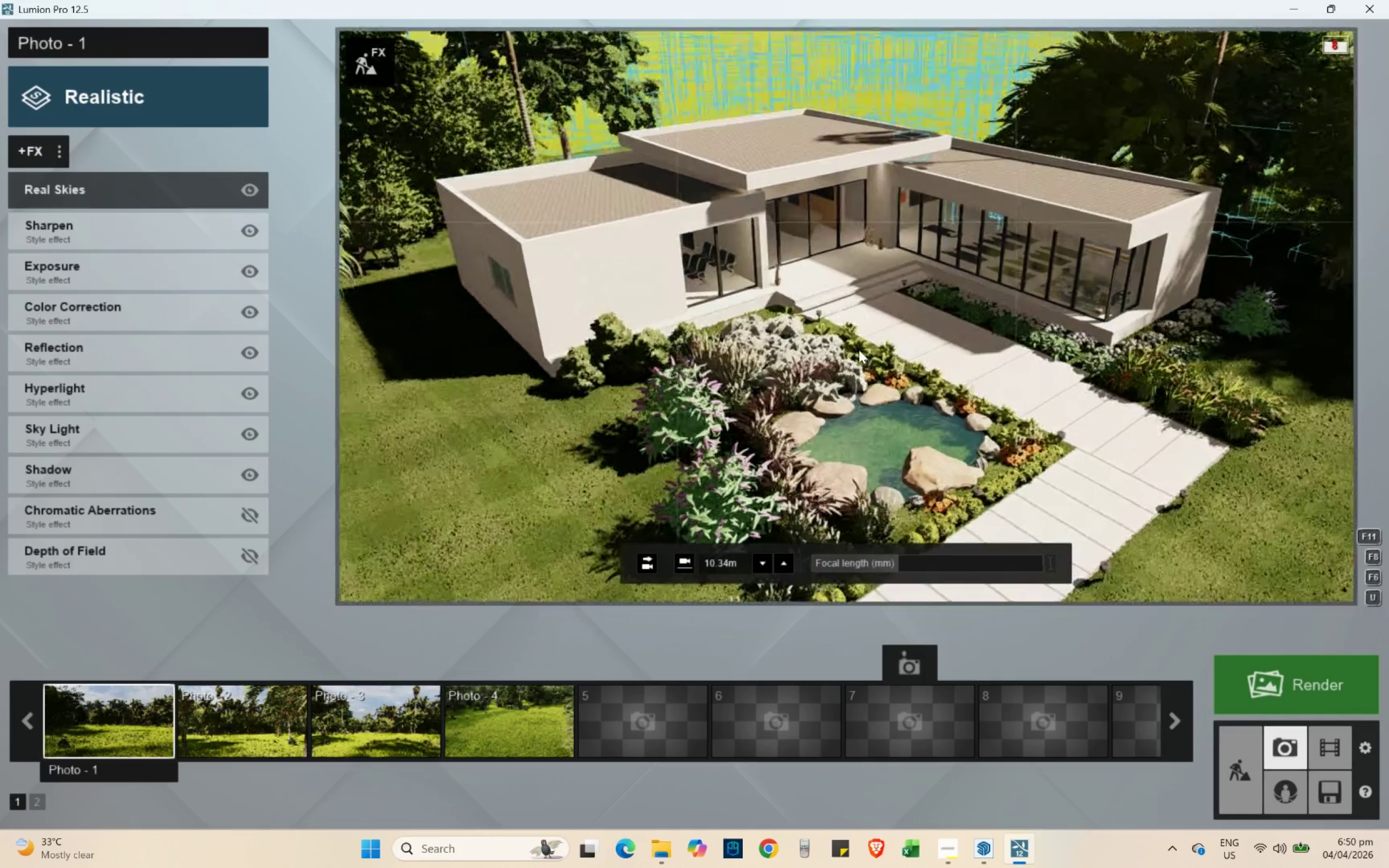 
left_click([859, 350])
 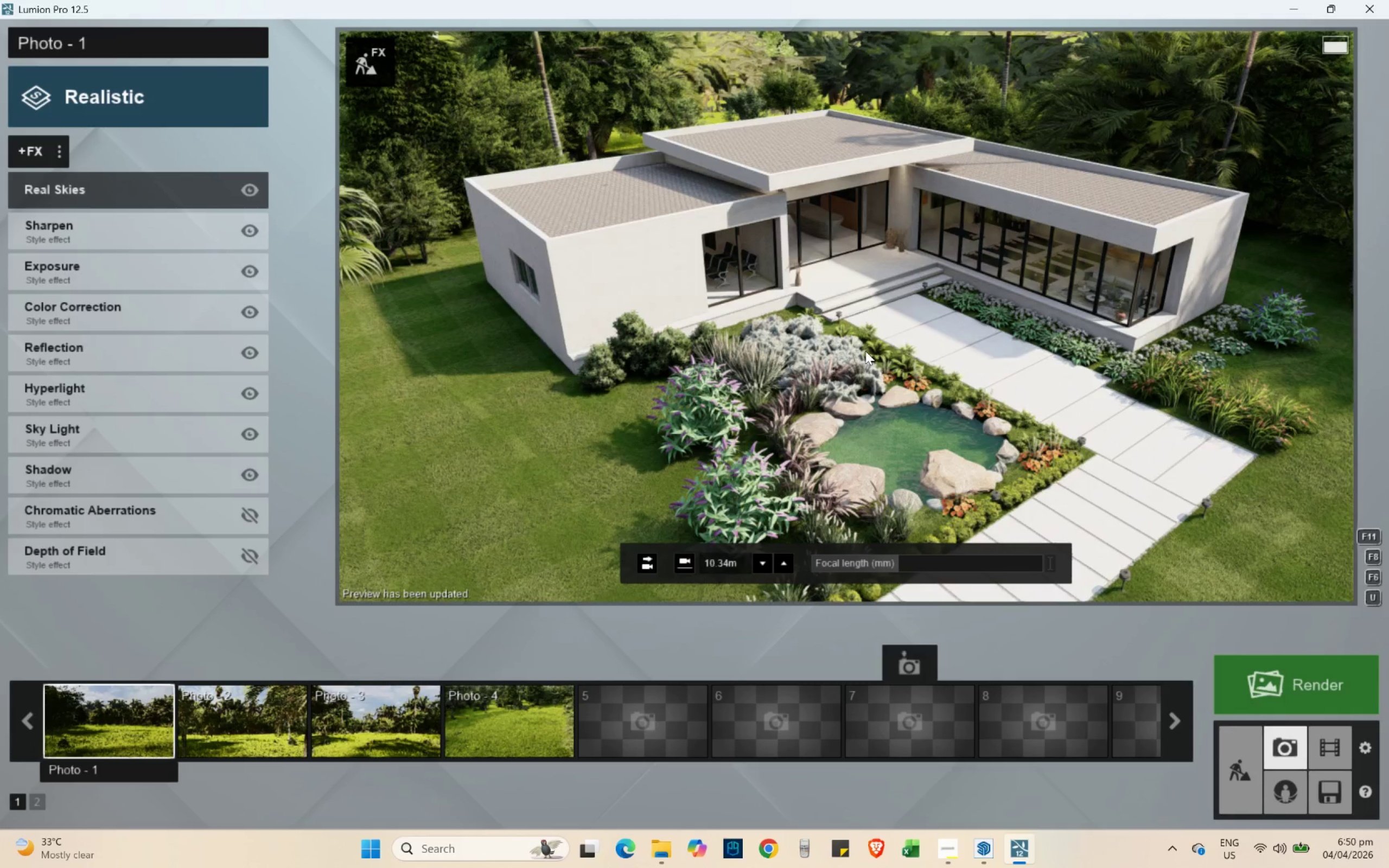 
wait(8.81)
 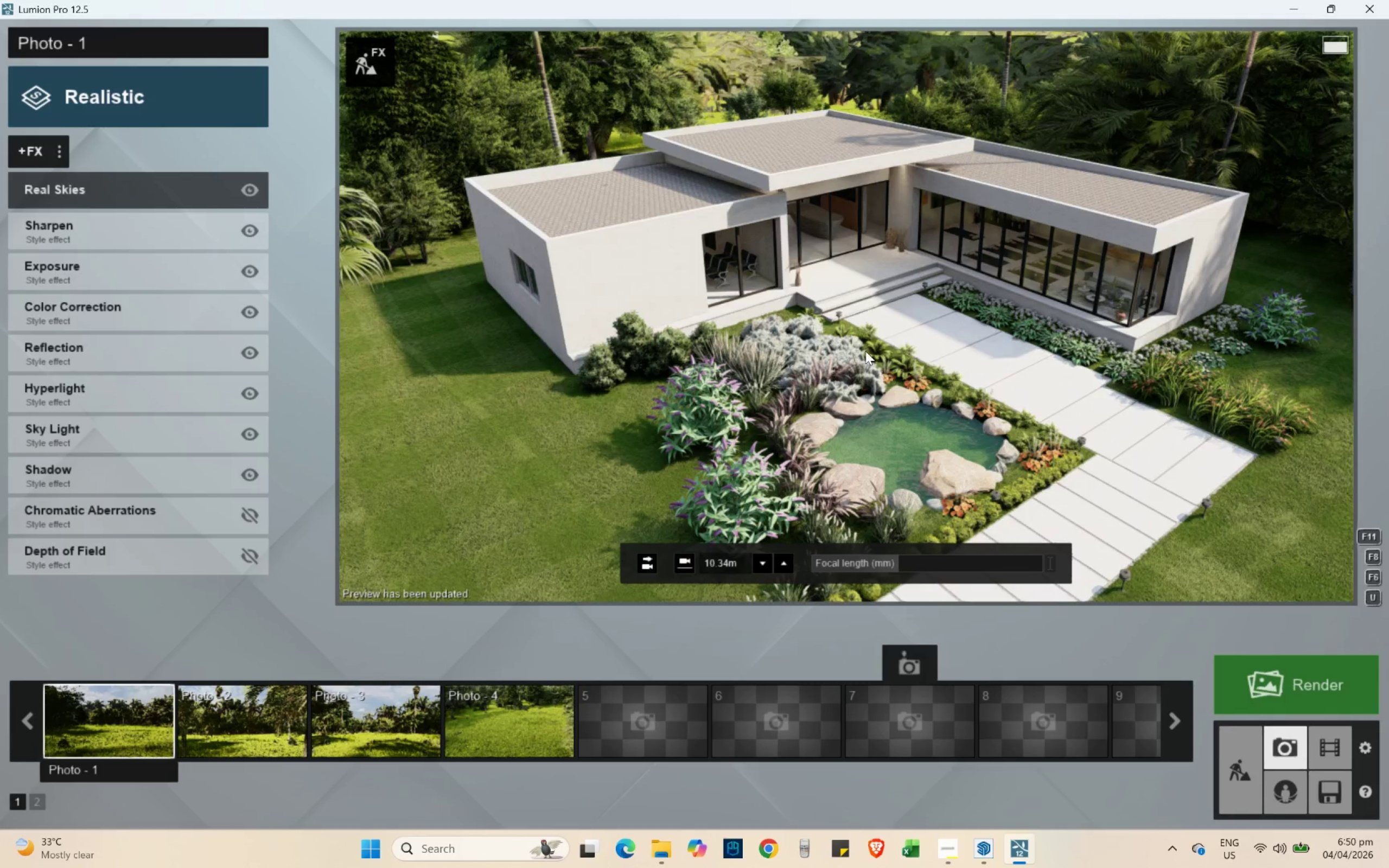 
type(rr)
 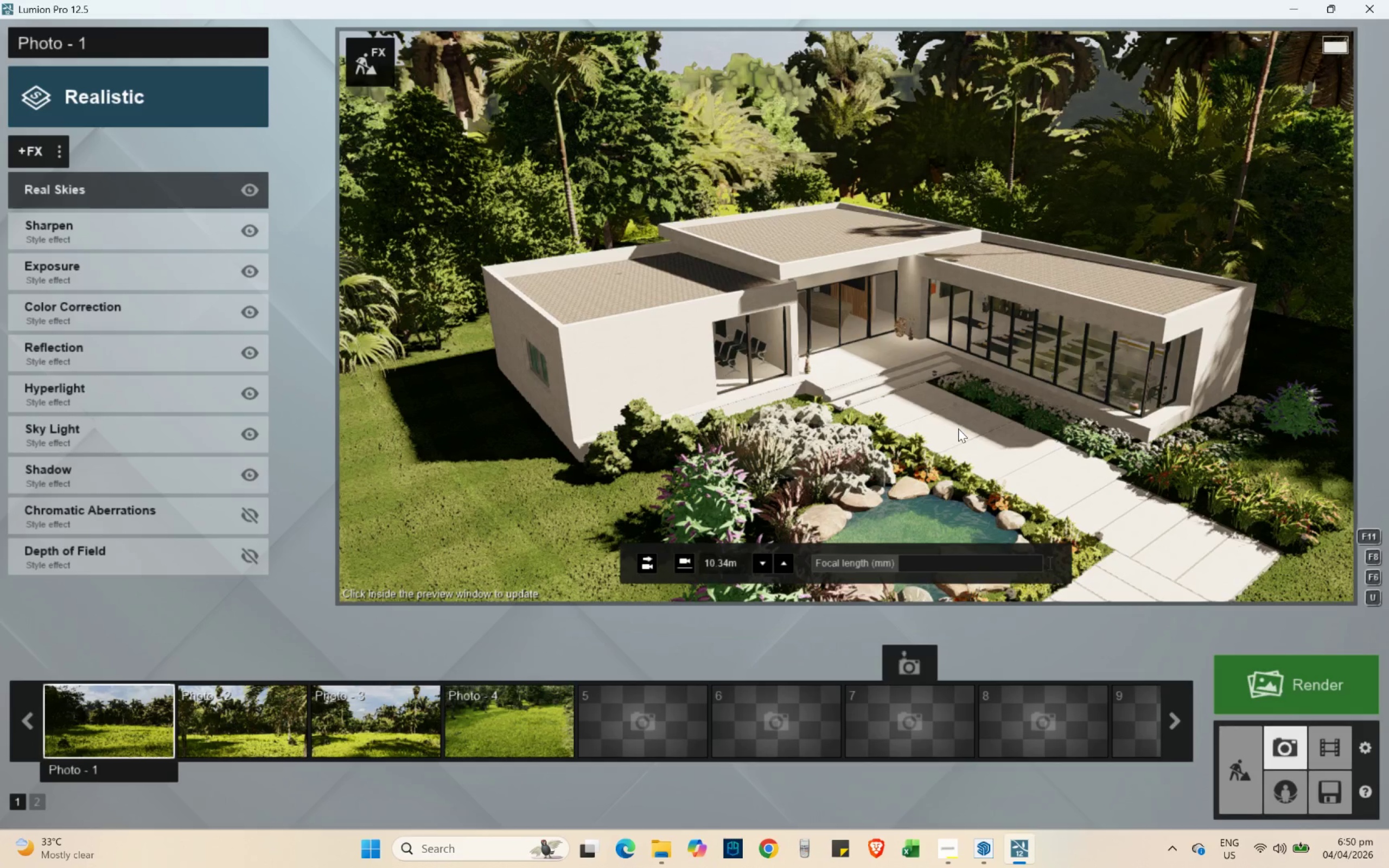 
hold_key(key=R, duration=0.34)
 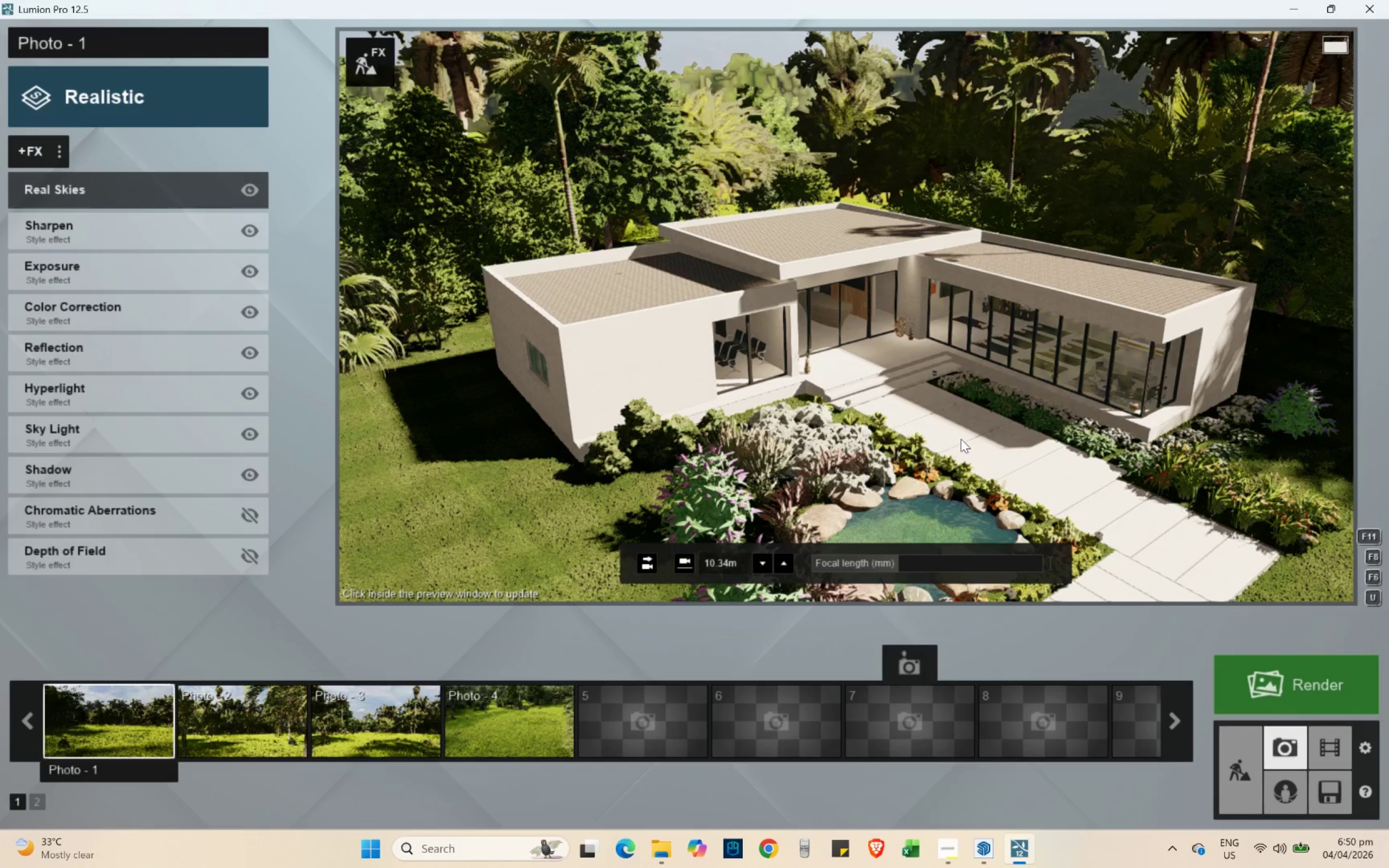 
type(ee)
 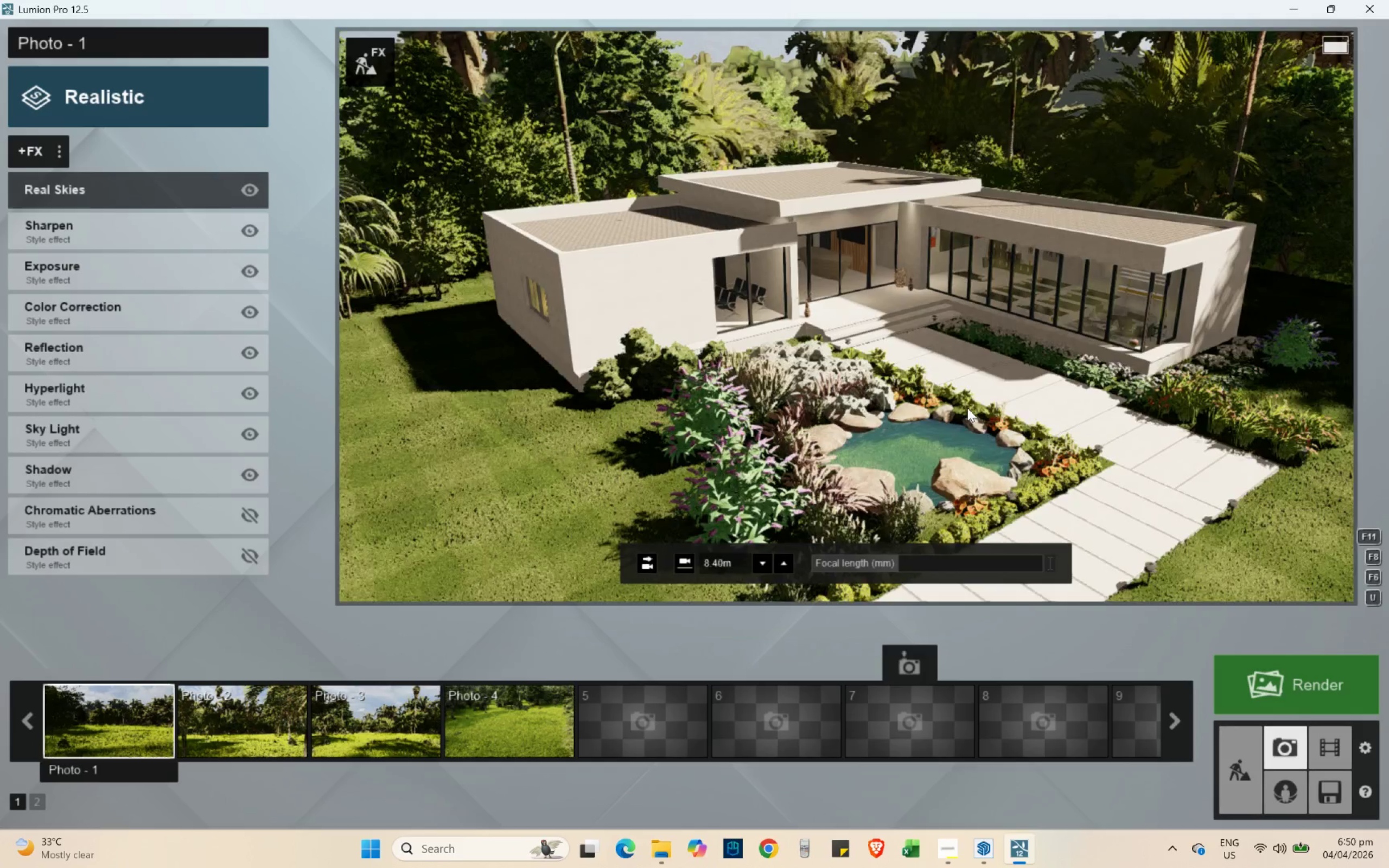 
left_click([967, 408])
 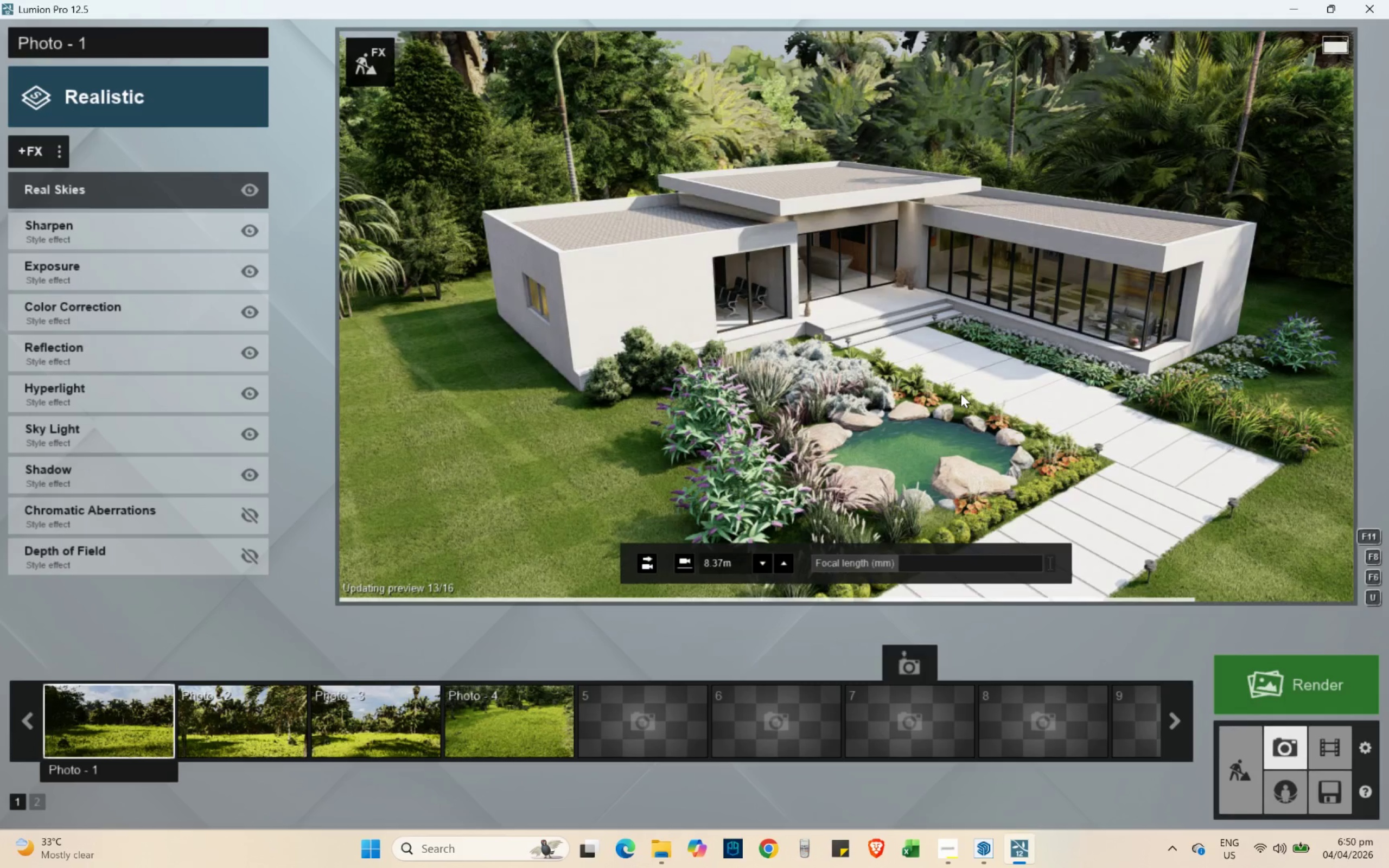 
hold_key(key=W, duration=0.75)
 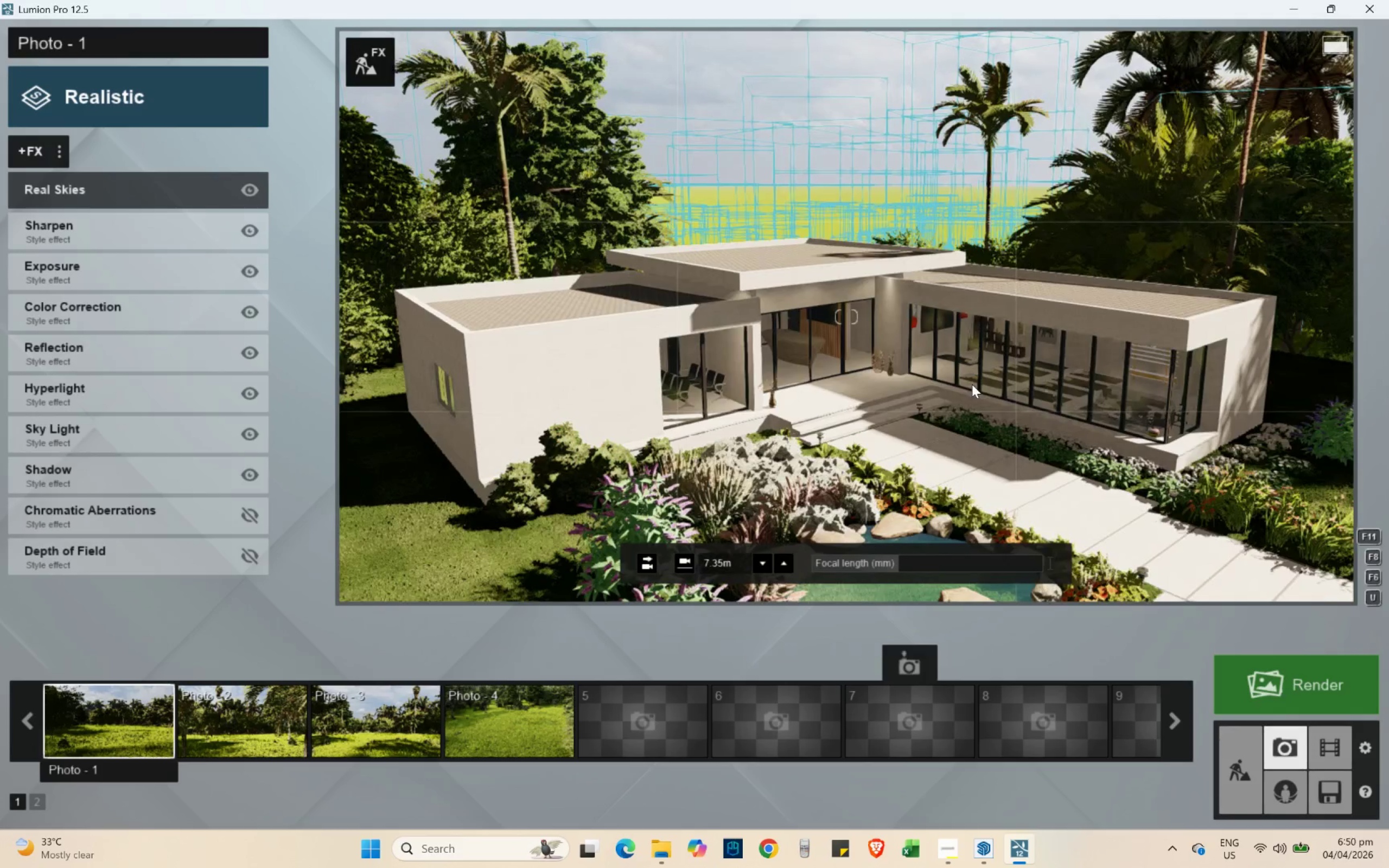 
hold_key(key=S, duration=0.53)
 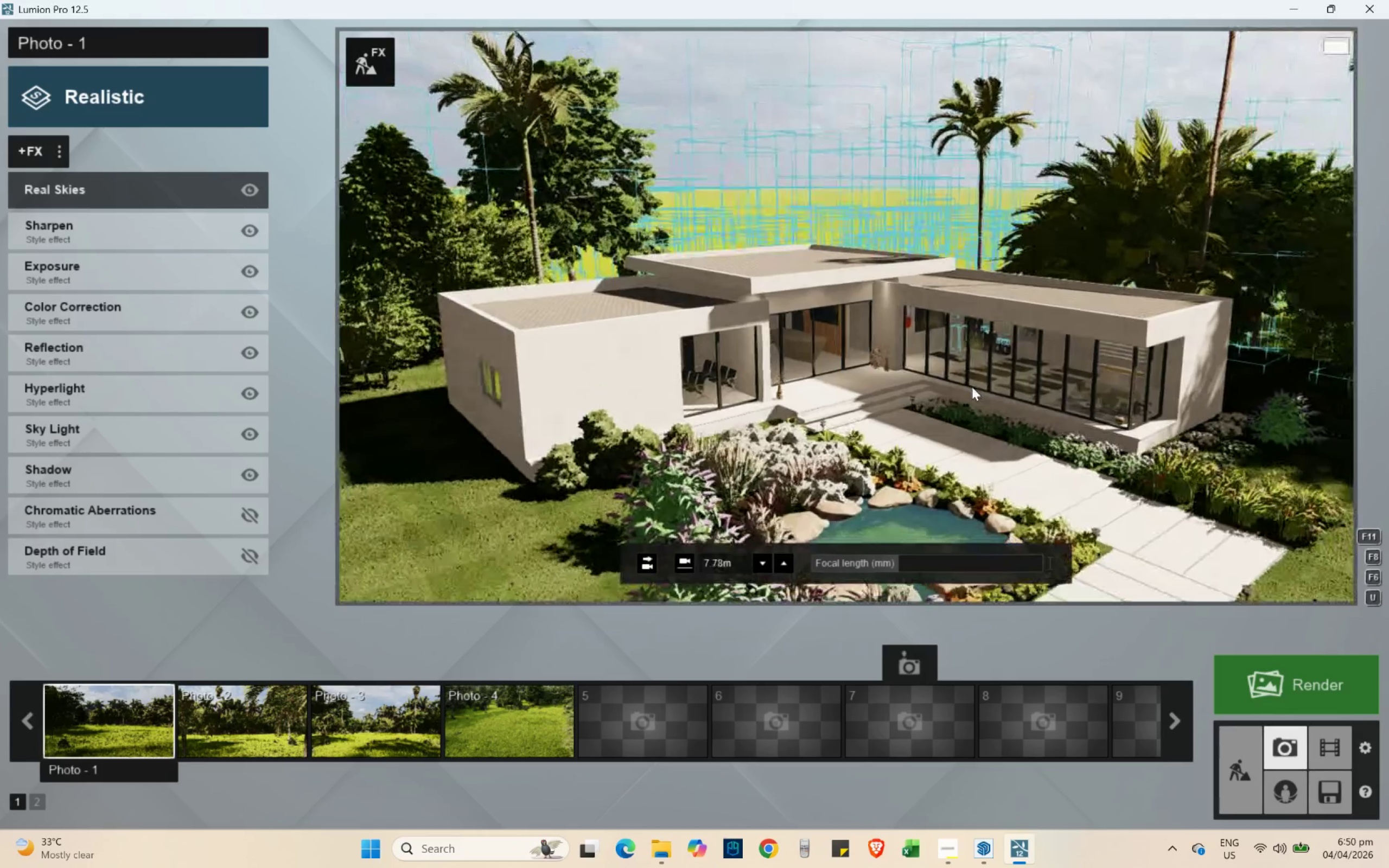 
hold_key(key=Q, duration=0.84)
 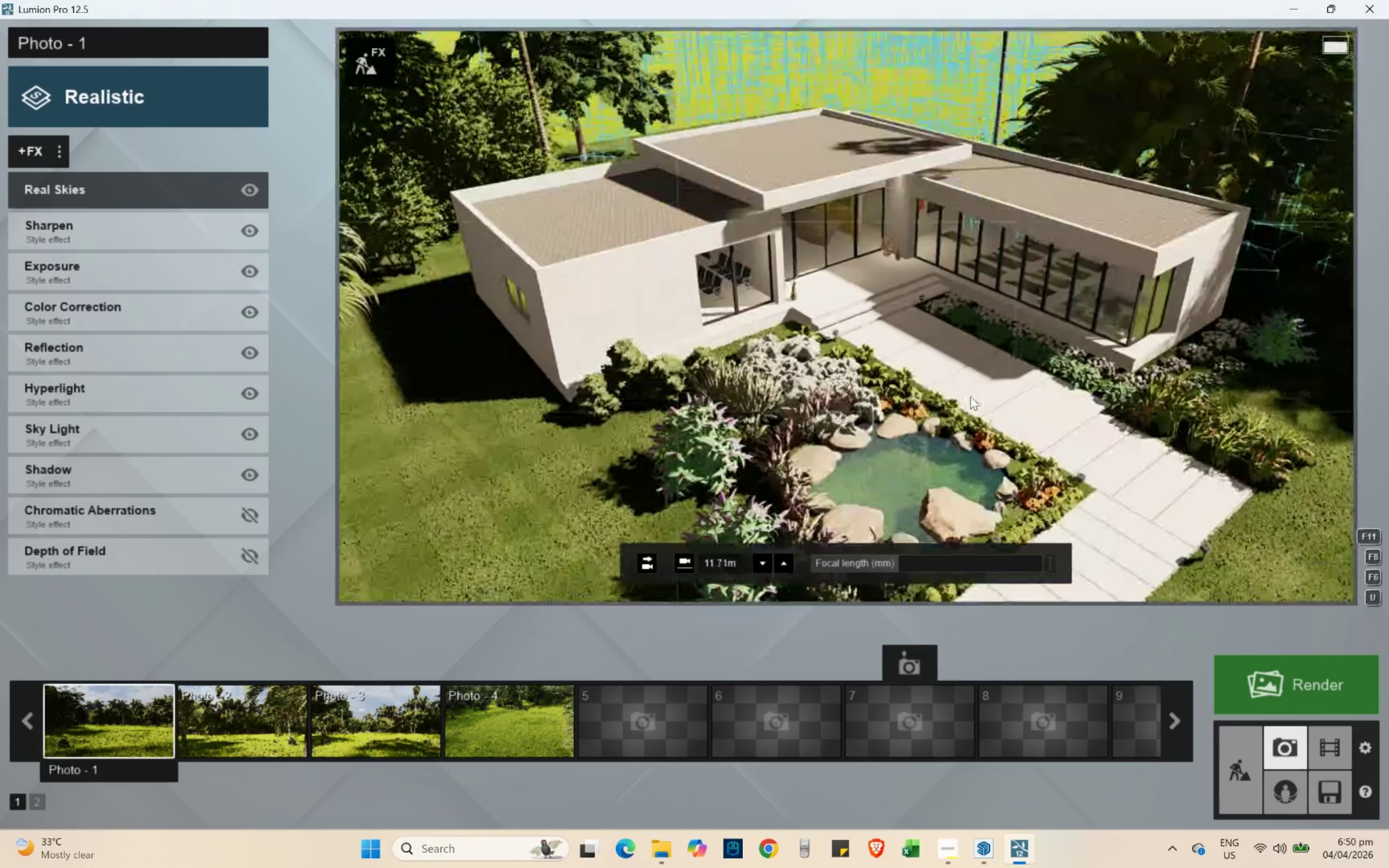 
hold_key(key=Q, duration=9.38)
 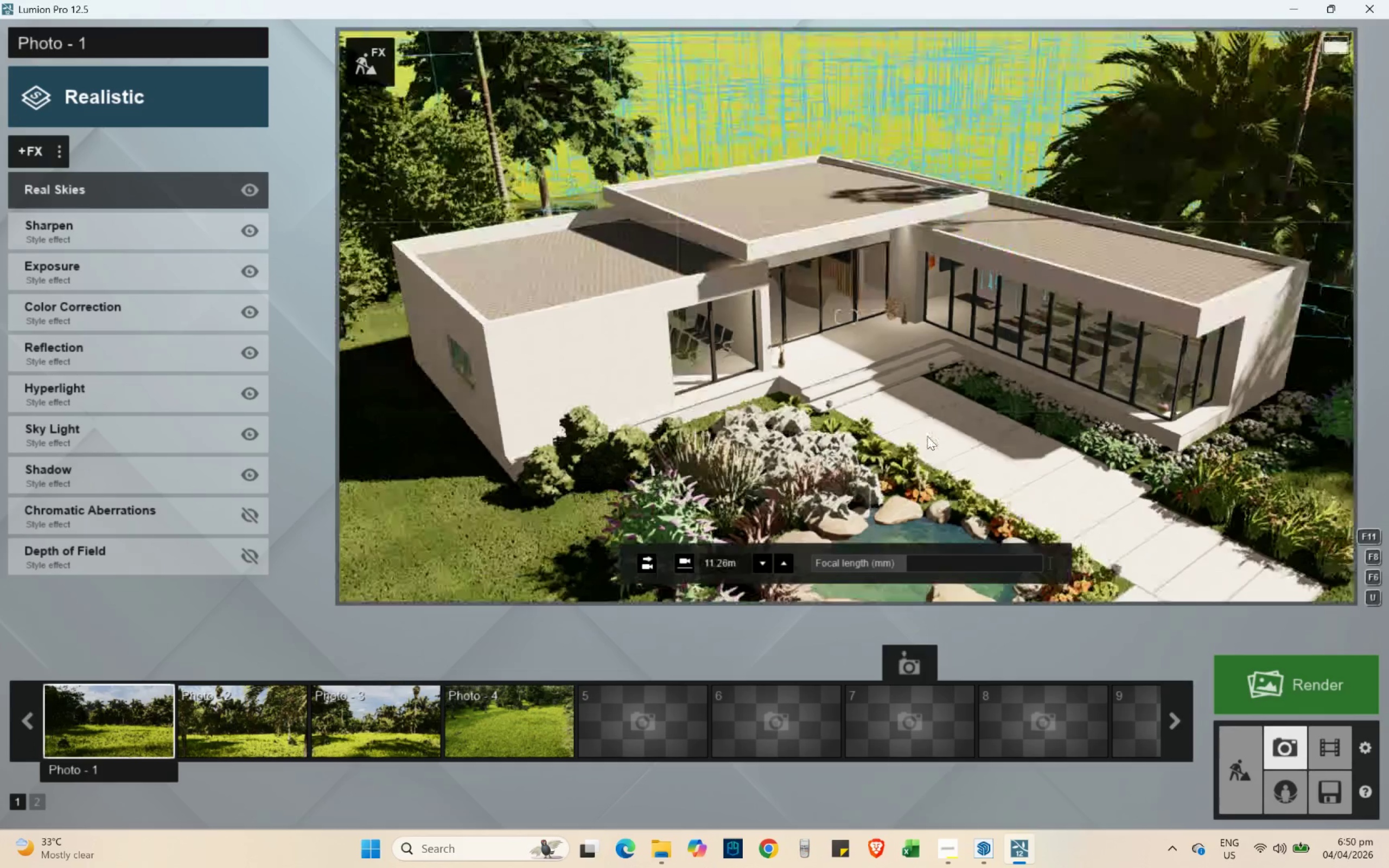 
left_click_drag(start_coordinate=[900, 566], to_coordinate=[907, 566])
 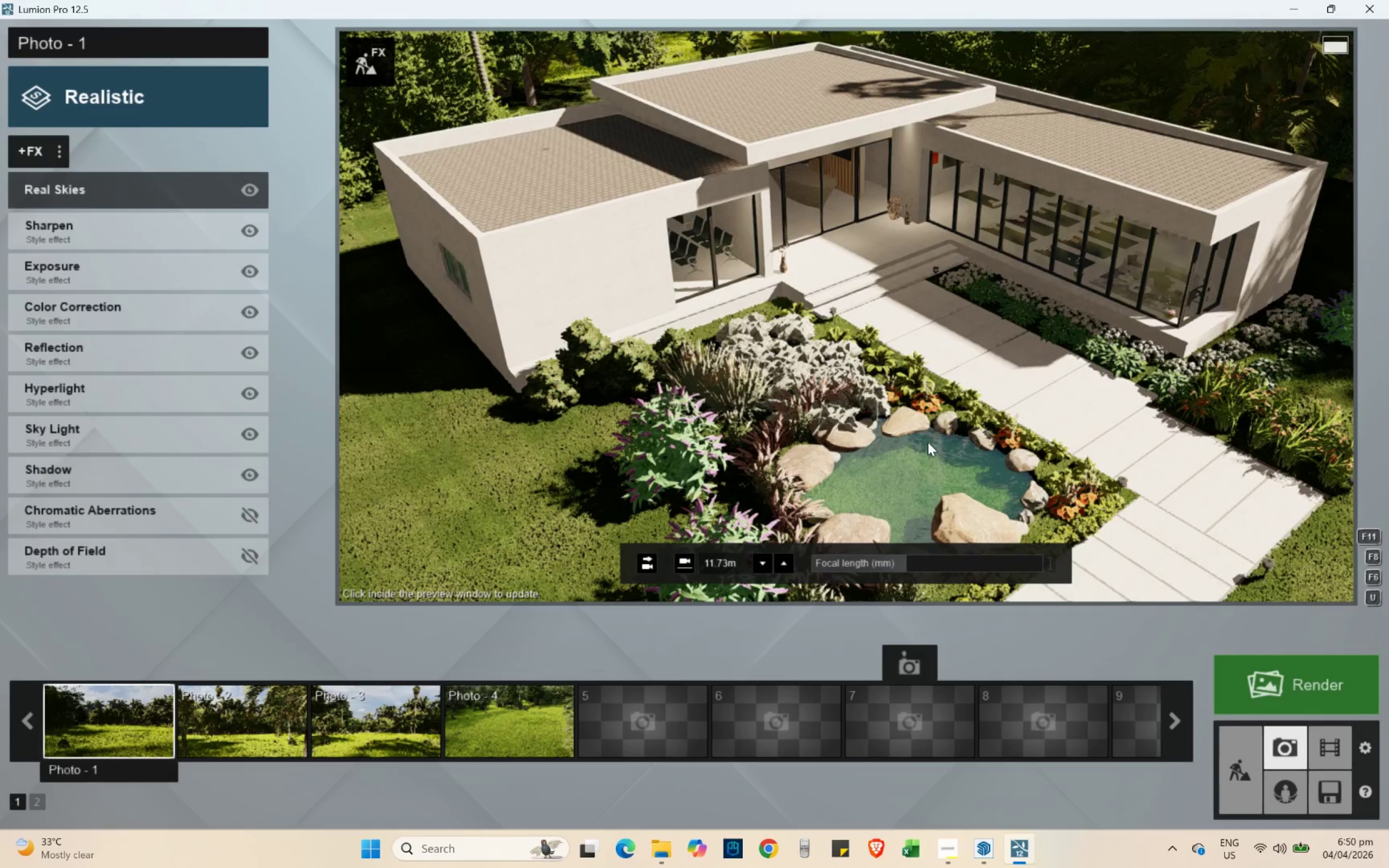 
left_click([928, 431])
 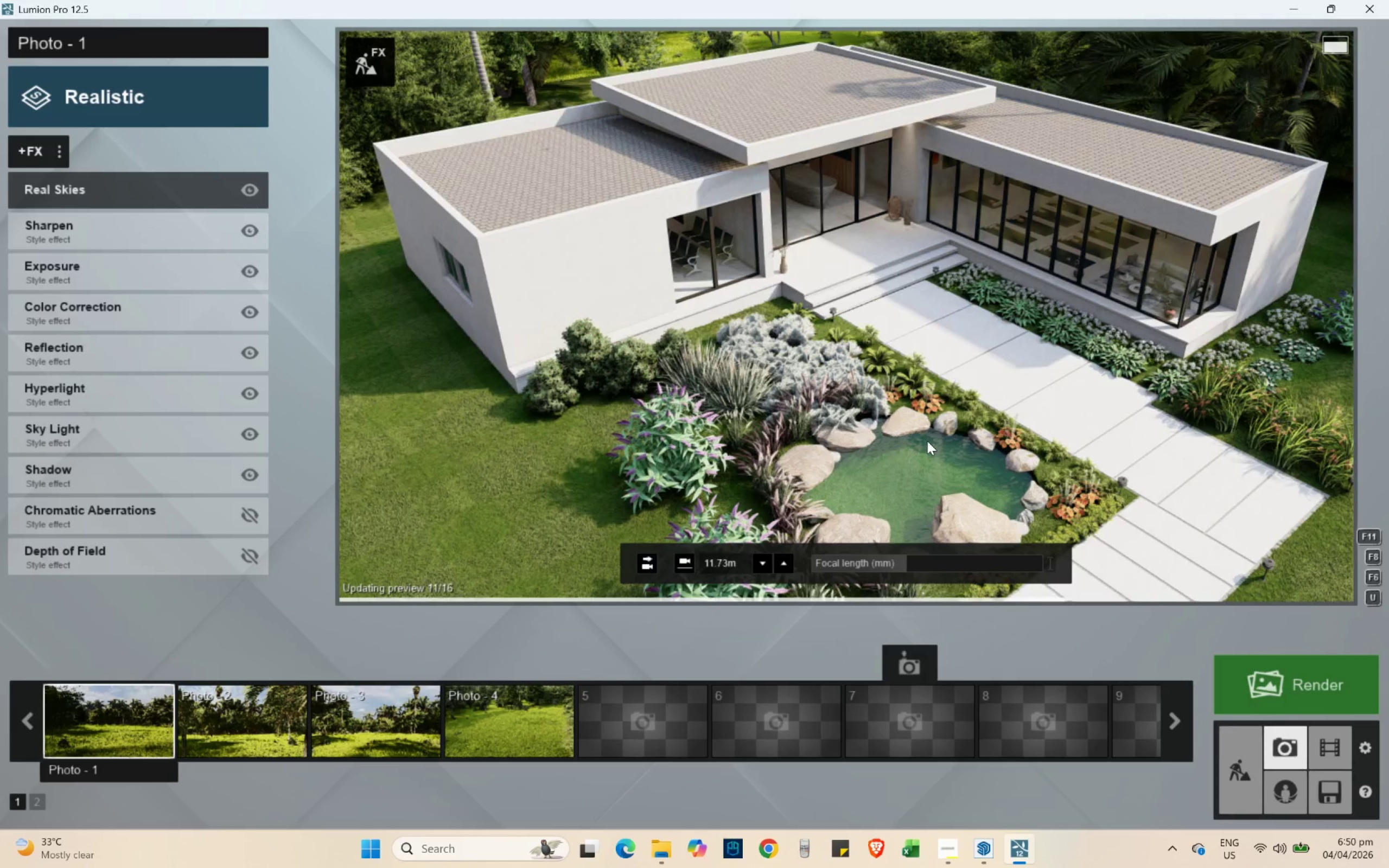 
hold_key(key=E, duration=0.41)
 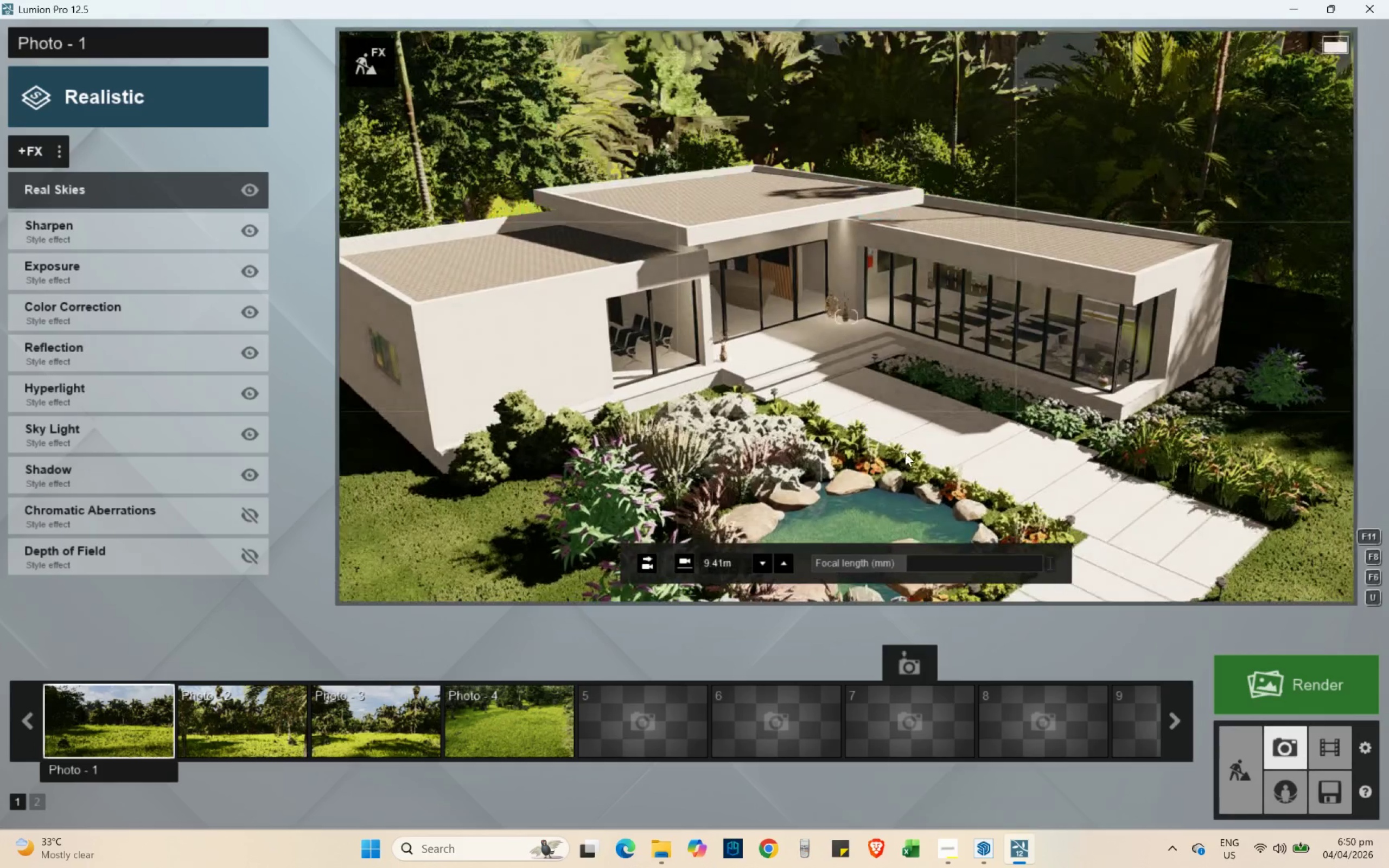 
key(D)
 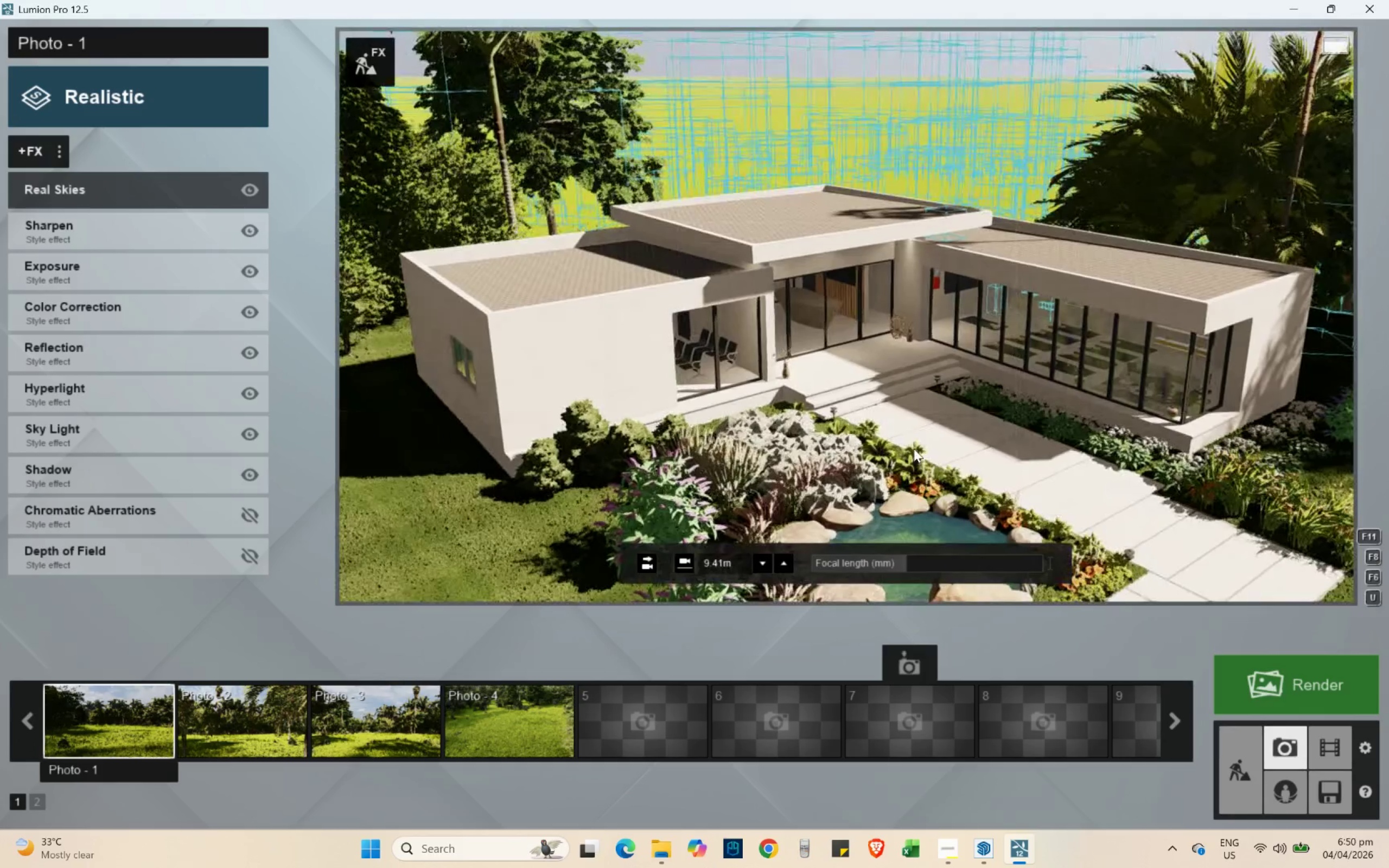 
hold_key(key=Q, duration=0.47)
 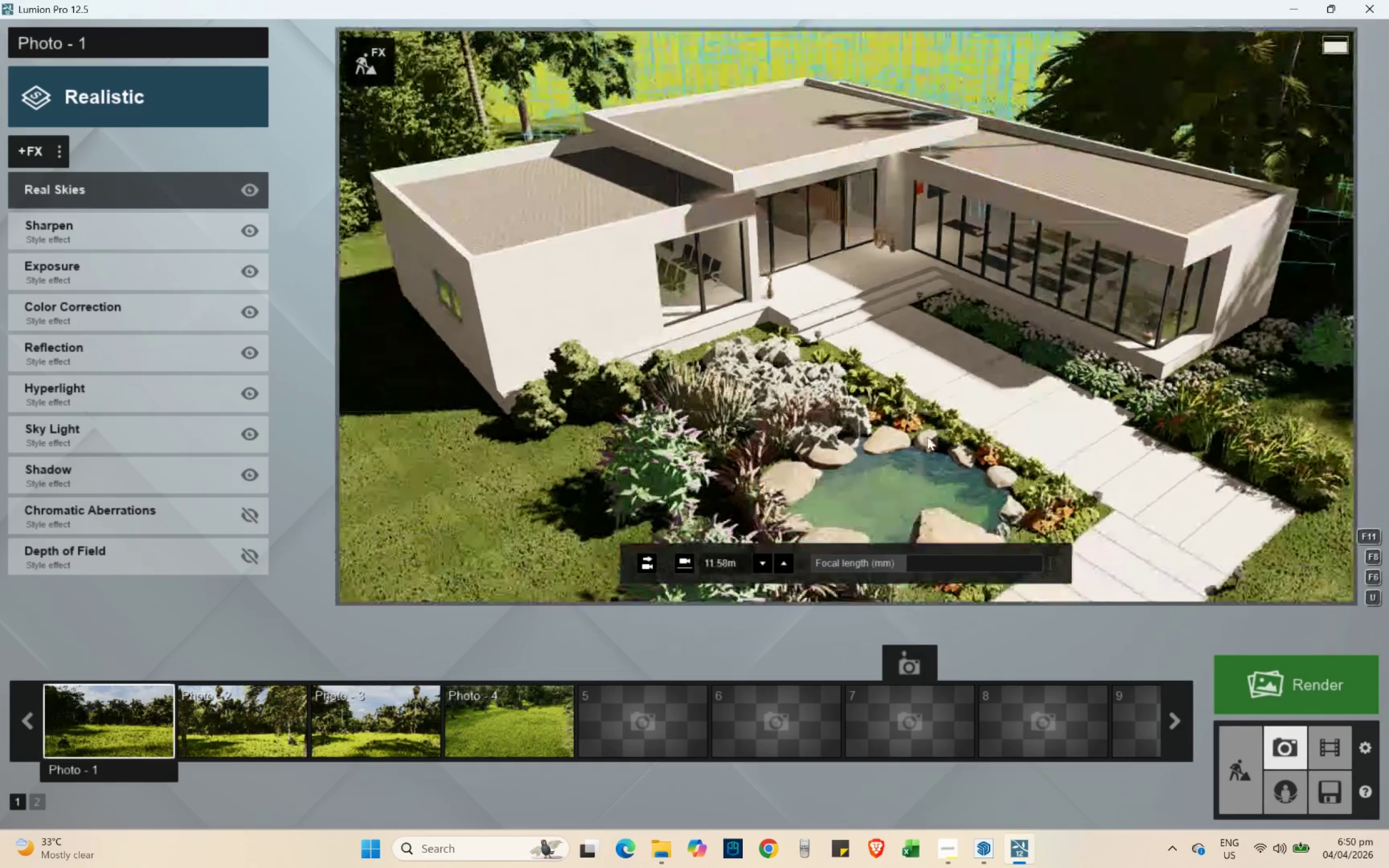 
hold_key(key=S, duration=0.33)
 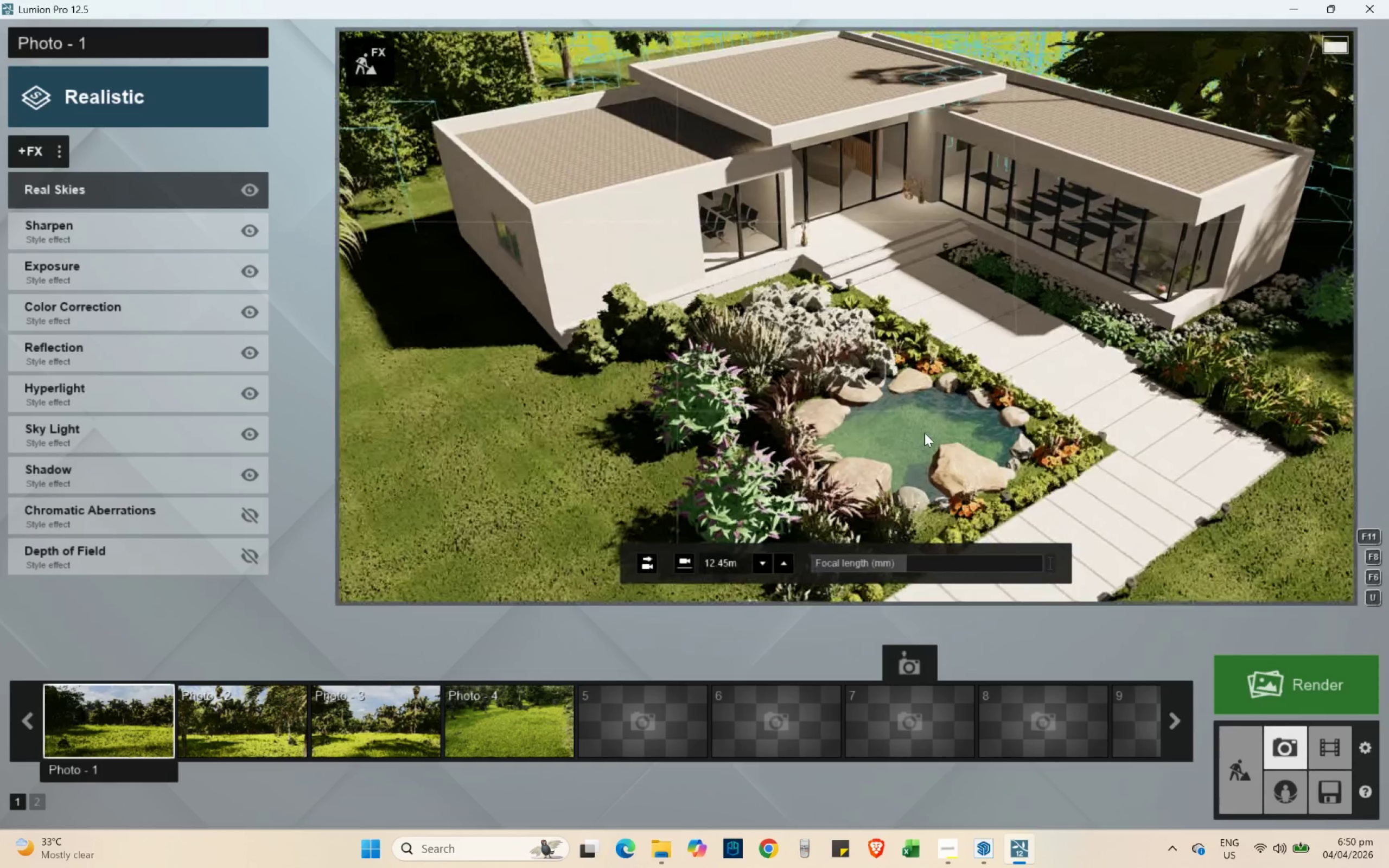 
right_click([925, 433])
 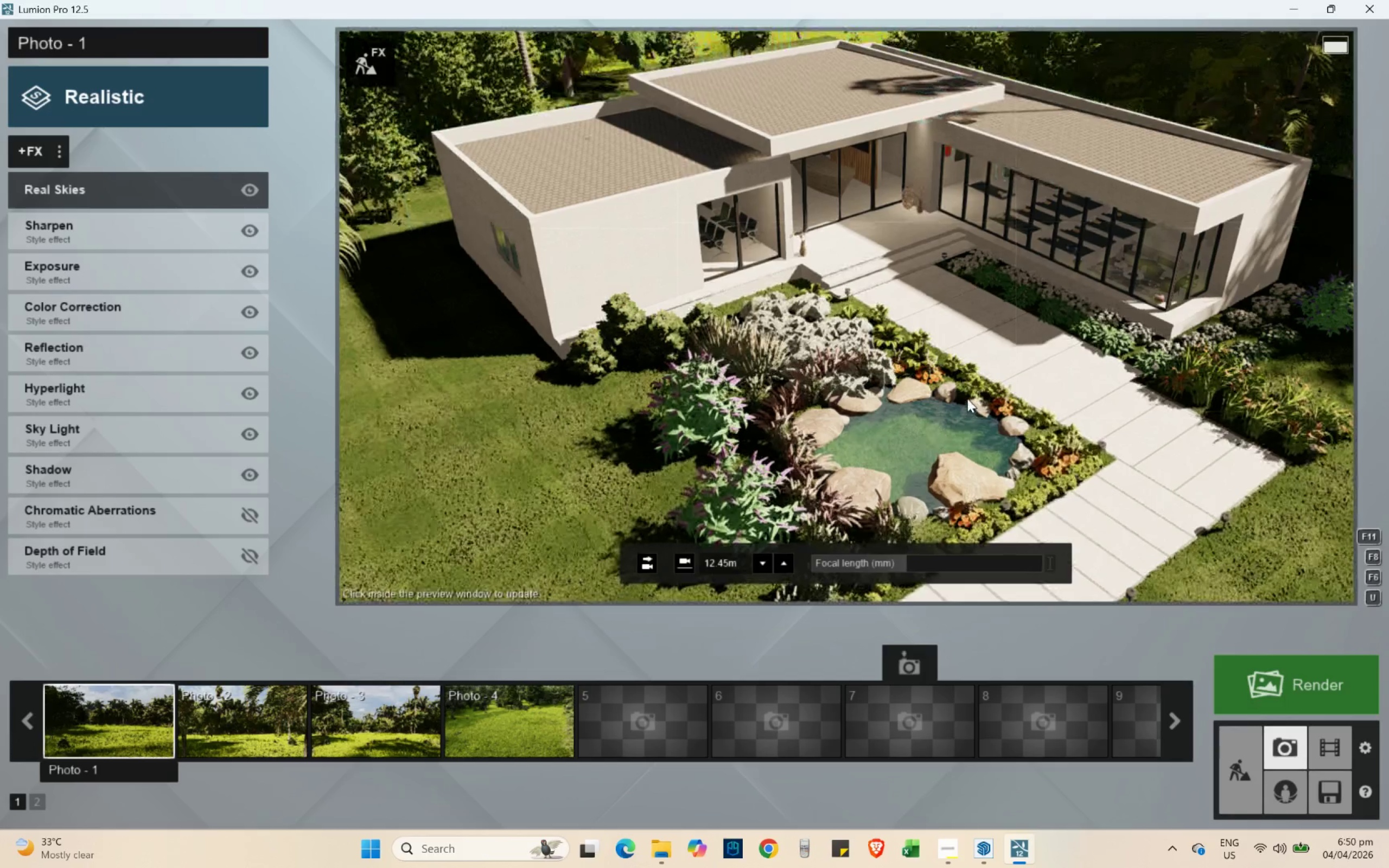 
left_click([967, 399])
 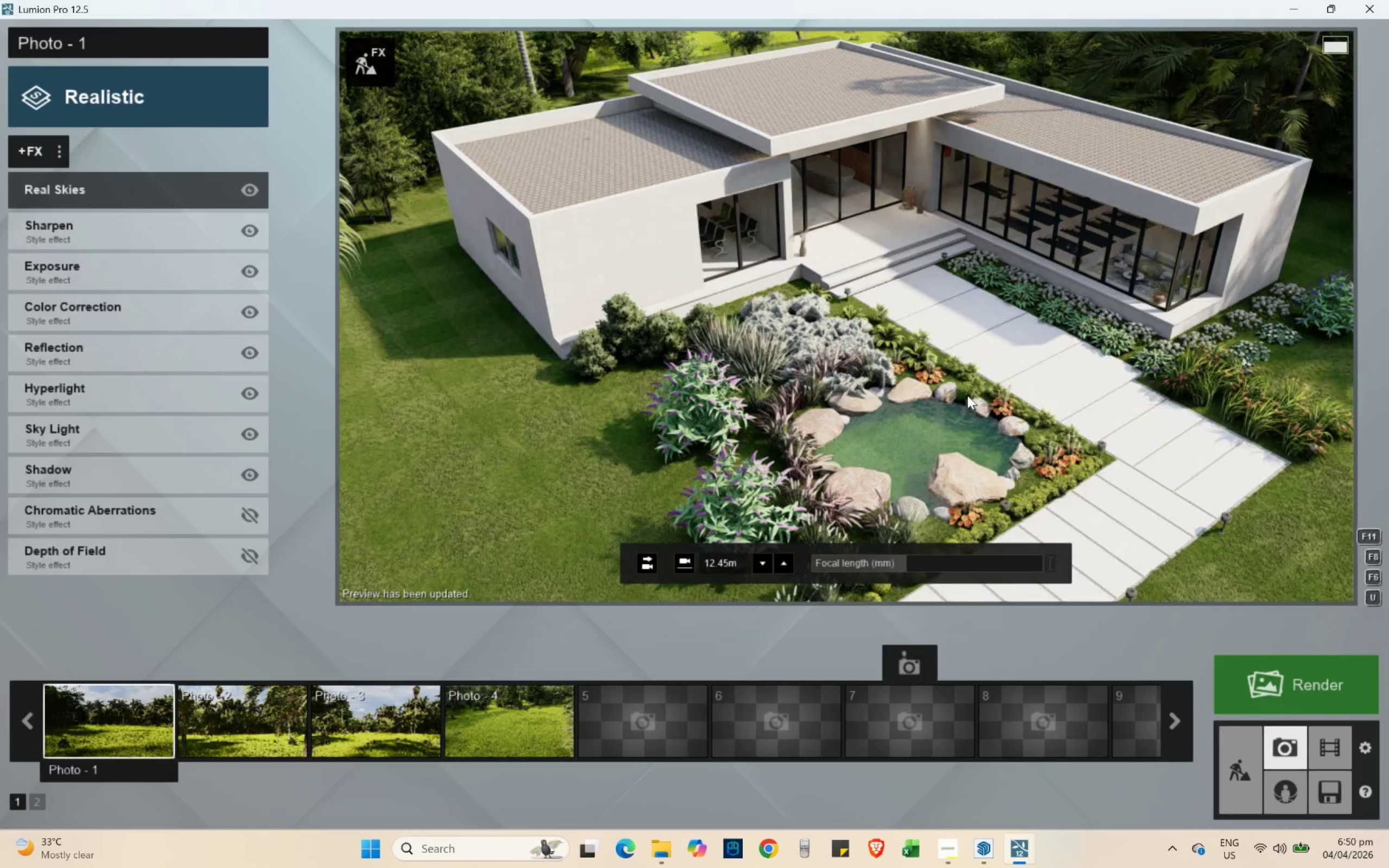 
hold_key(key=Q, duration=0.47)
 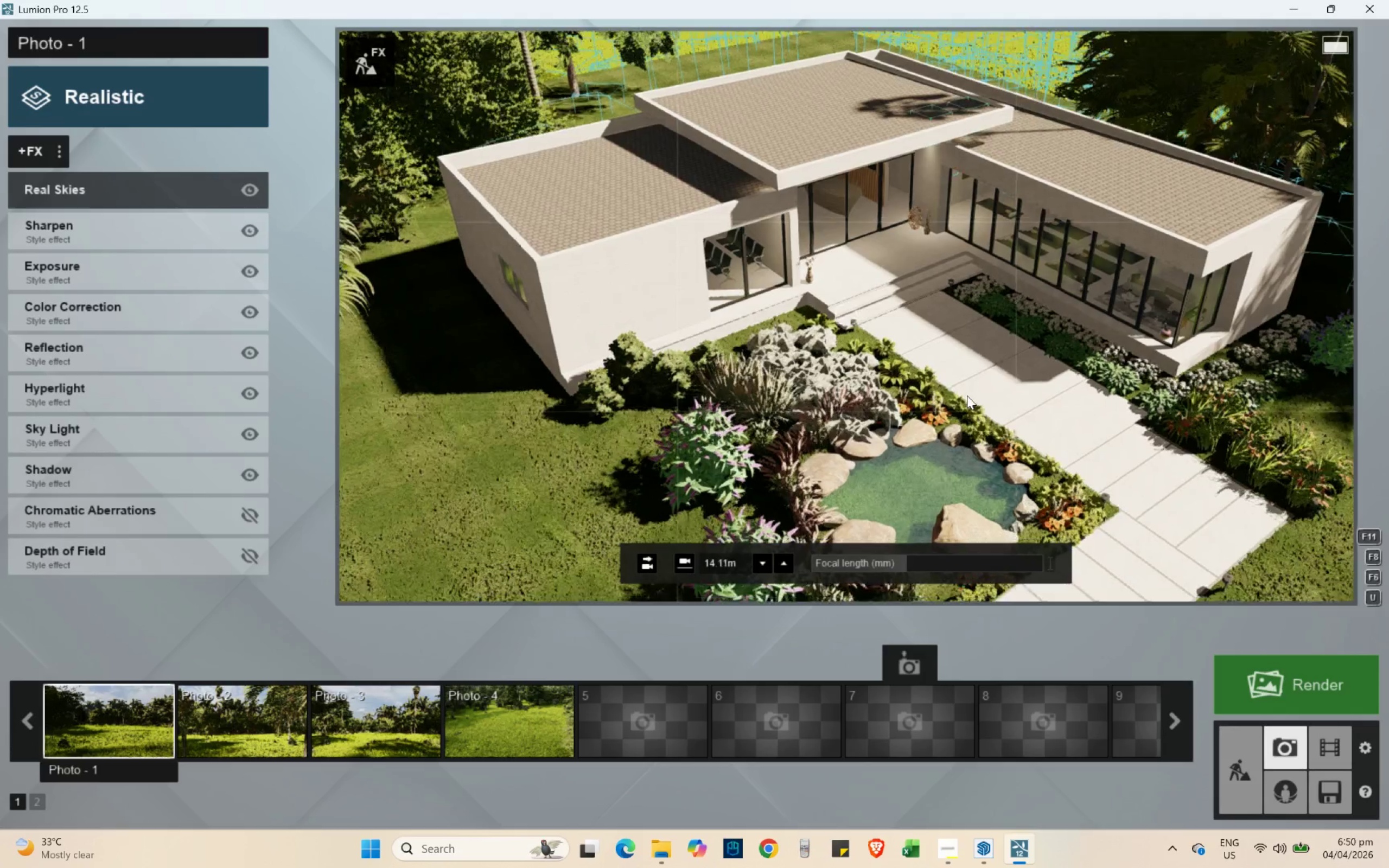 
hold_key(key=S, duration=0.91)
 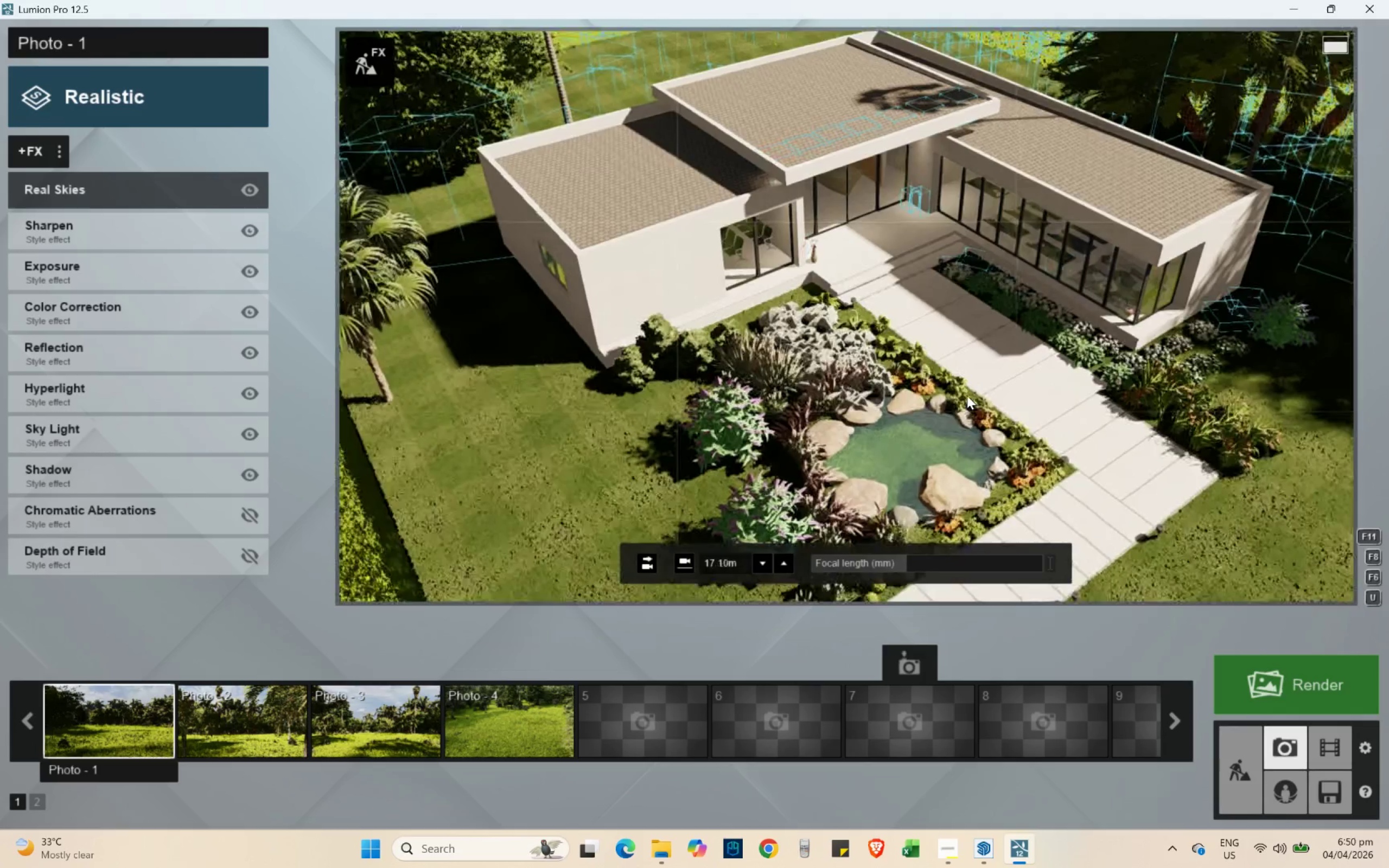 
hold_key(key=Q, duration=0.36)
 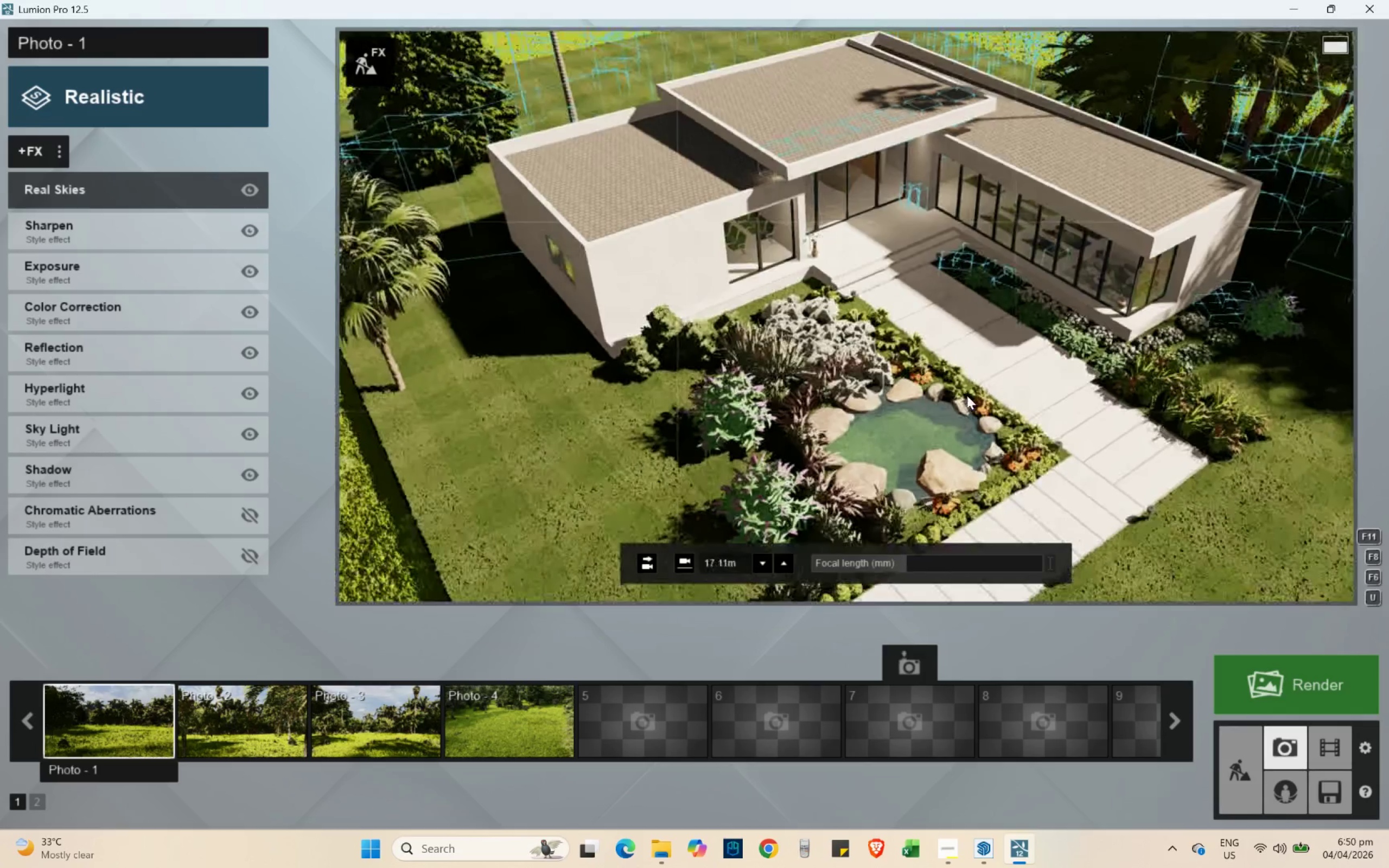 
hold_key(key=W, duration=0.73)
 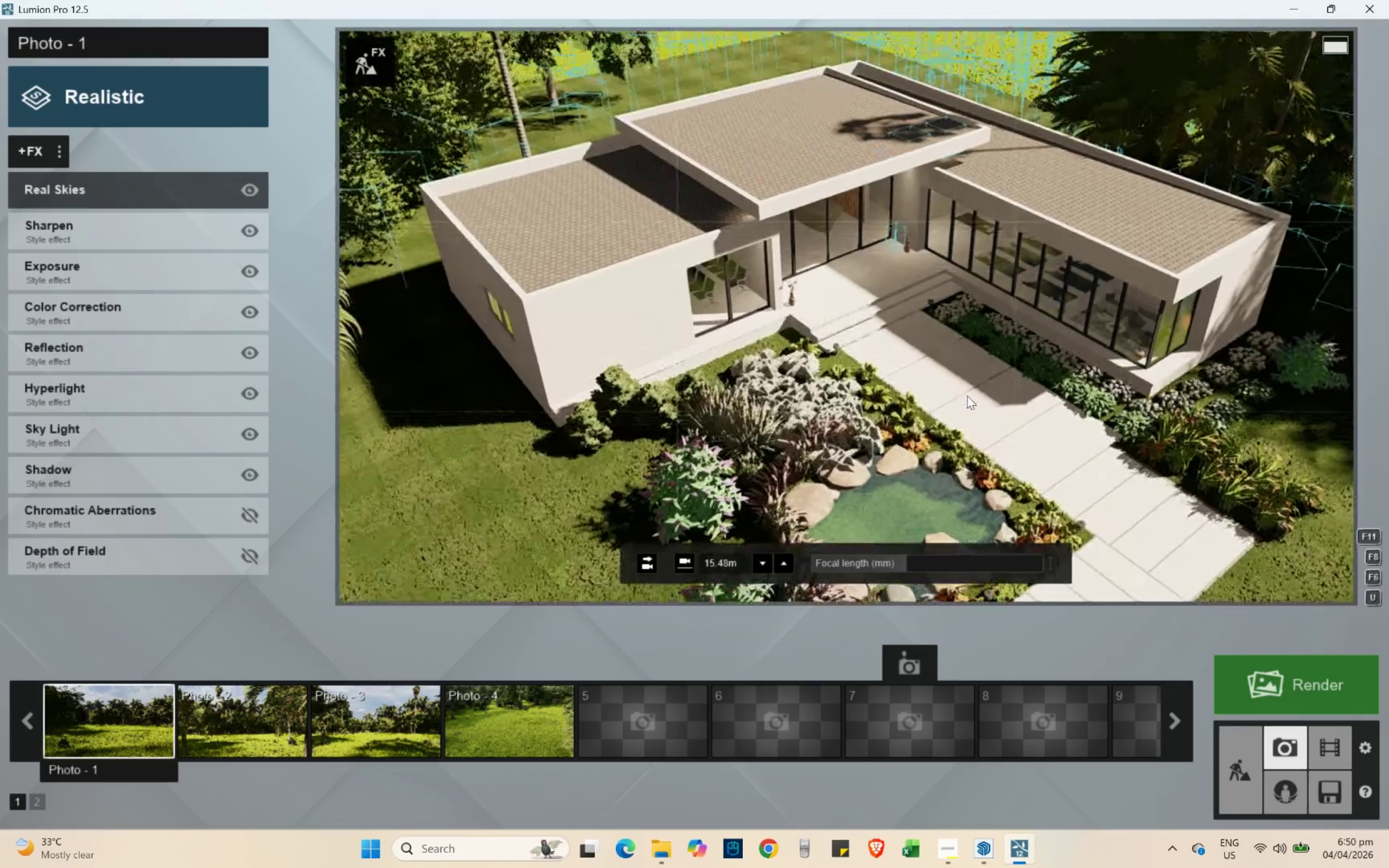 
hold_key(key=W, duration=5.0)
 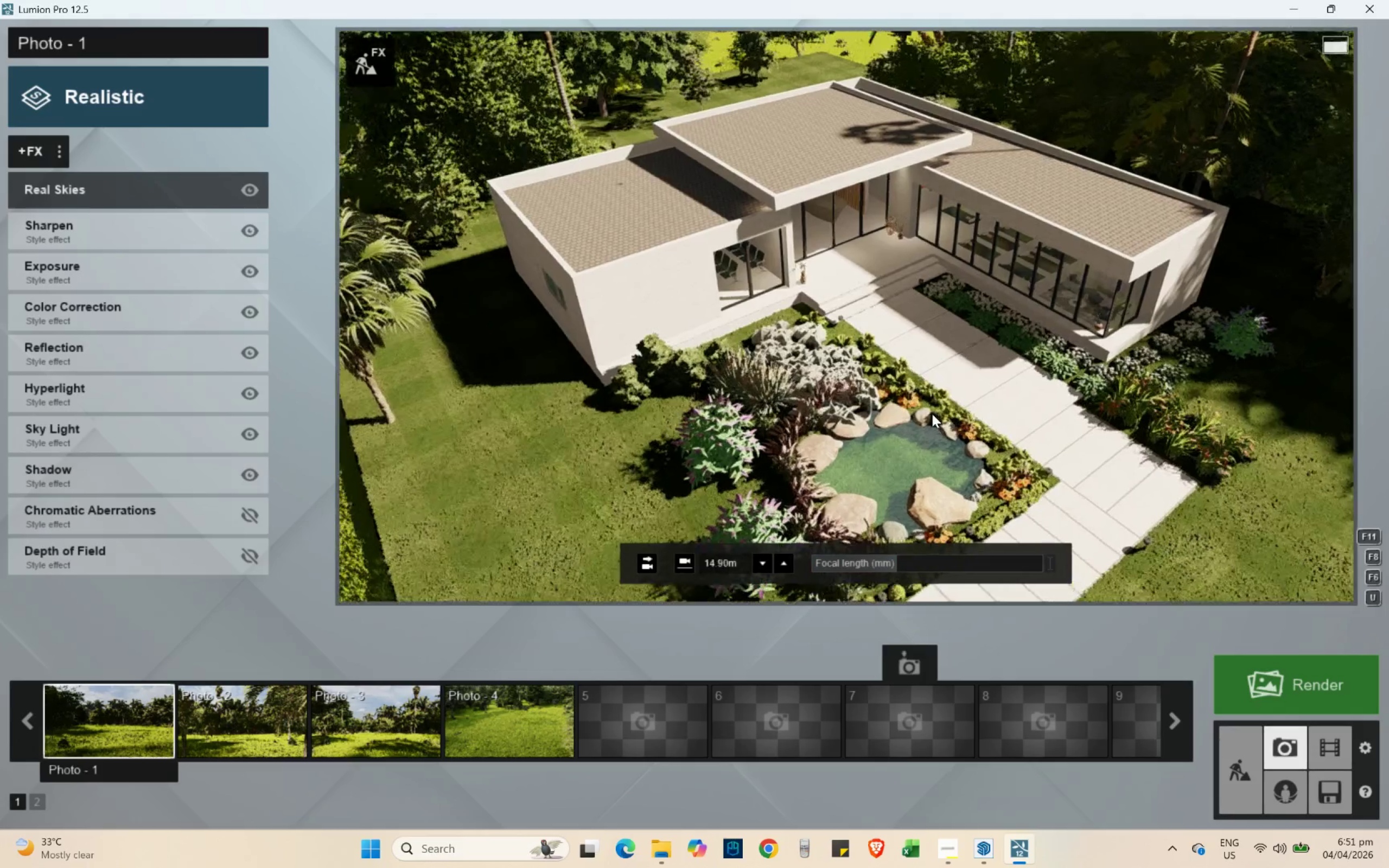 
type(ss)
 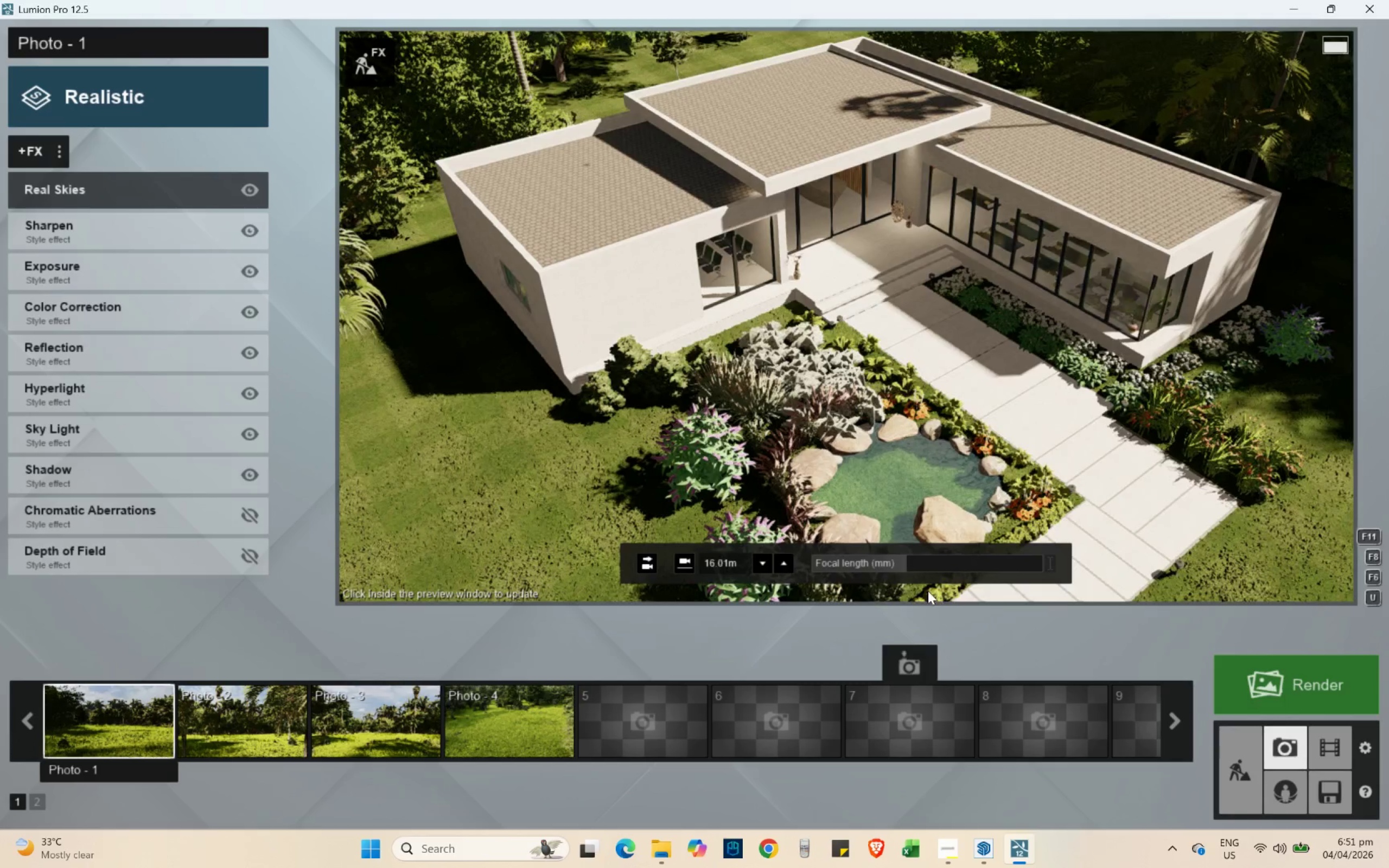 
left_click_drag(start_coordinate=[901, 572], to_coordinate=[896, 568])
 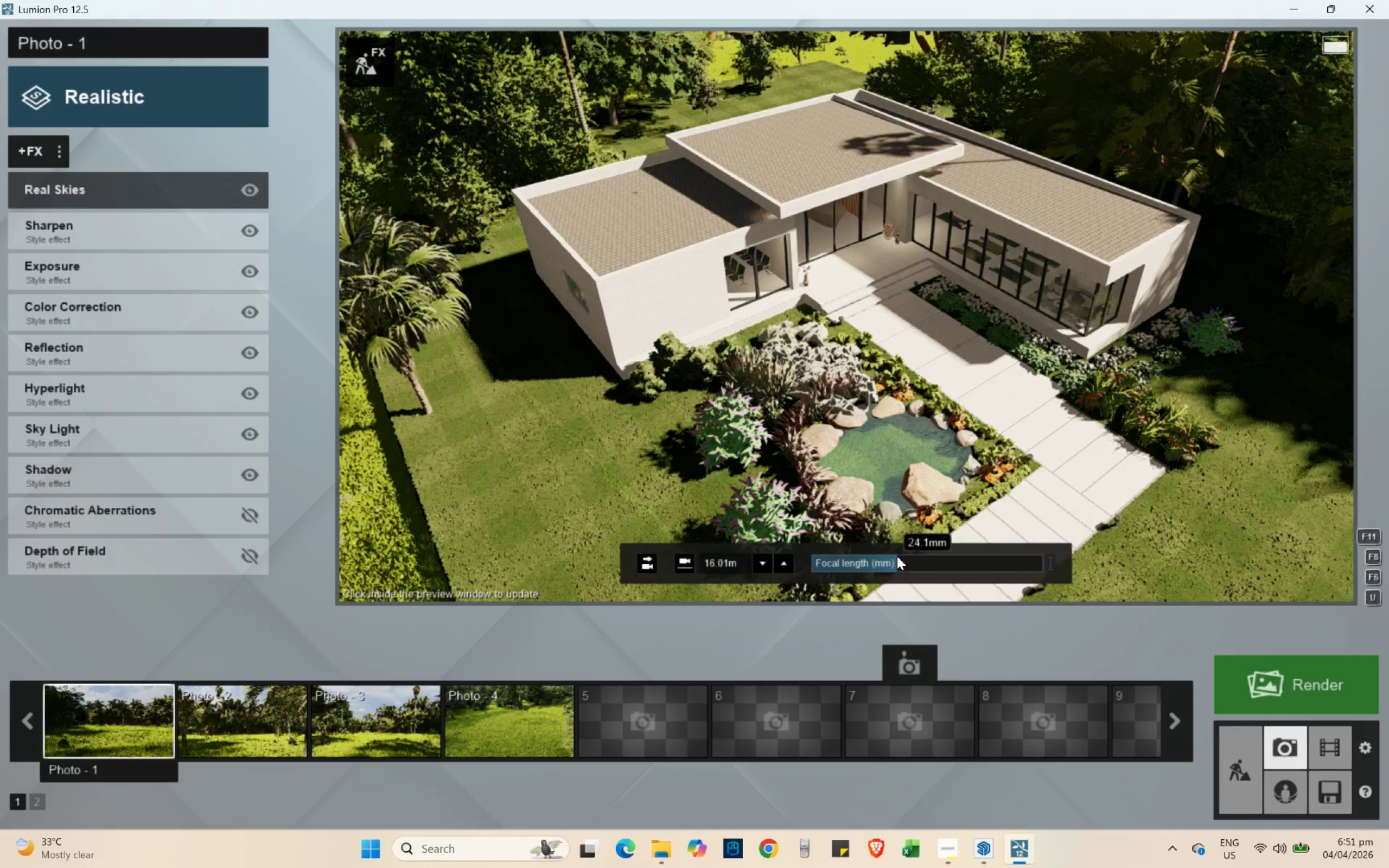 
hold_key(key=W, duration=0.78)
 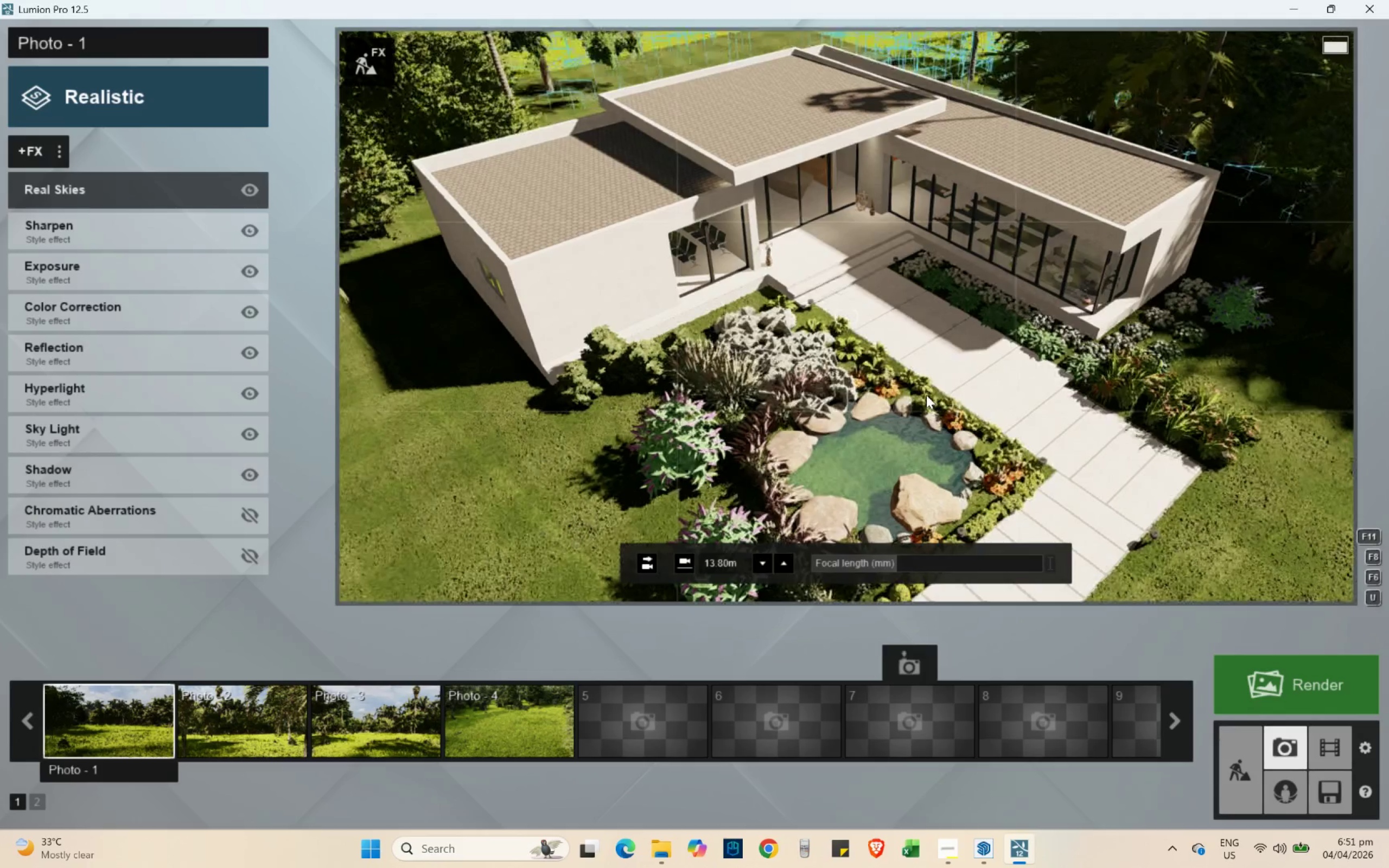 
type(sss)
 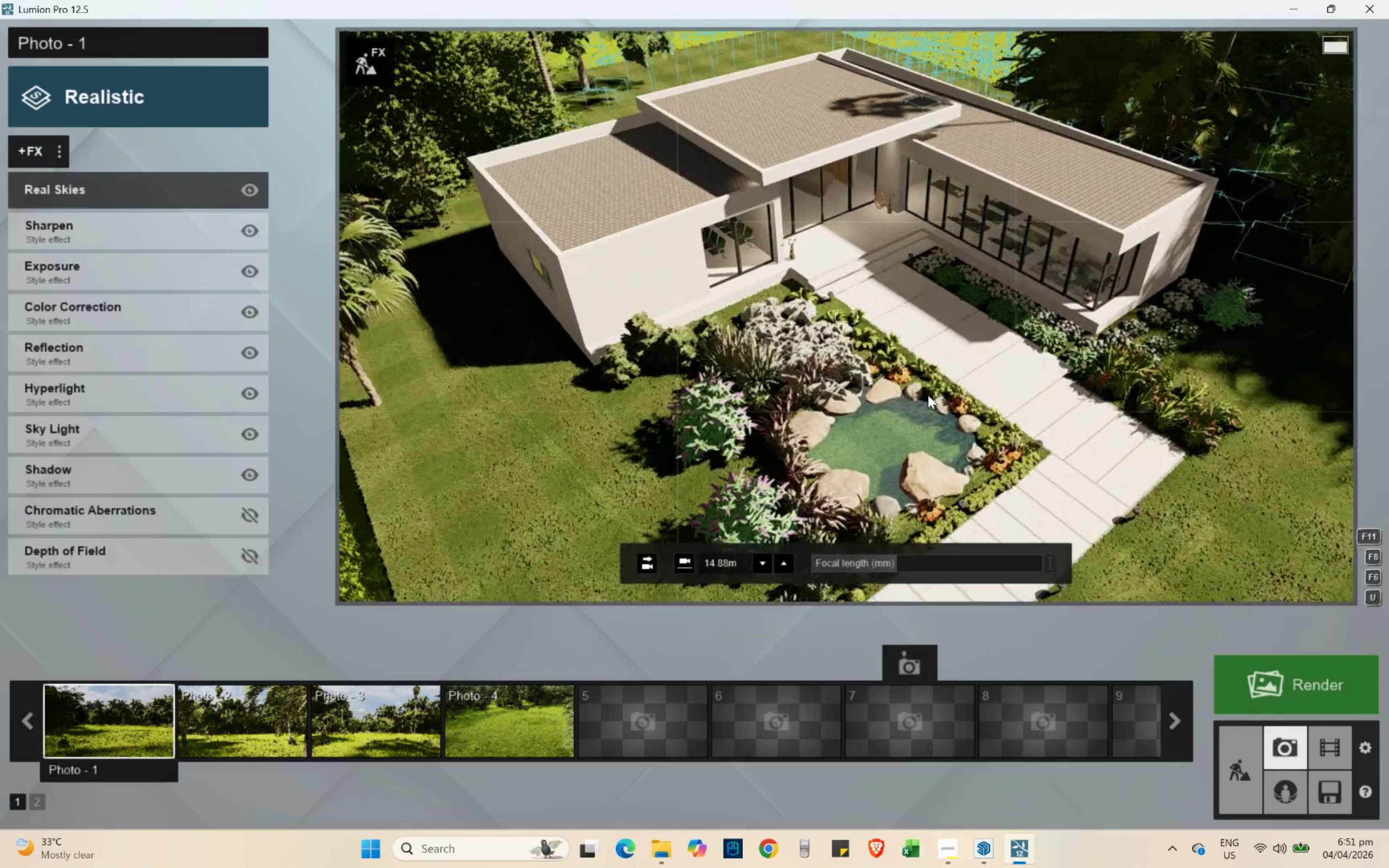 
right_click([927, 395])
 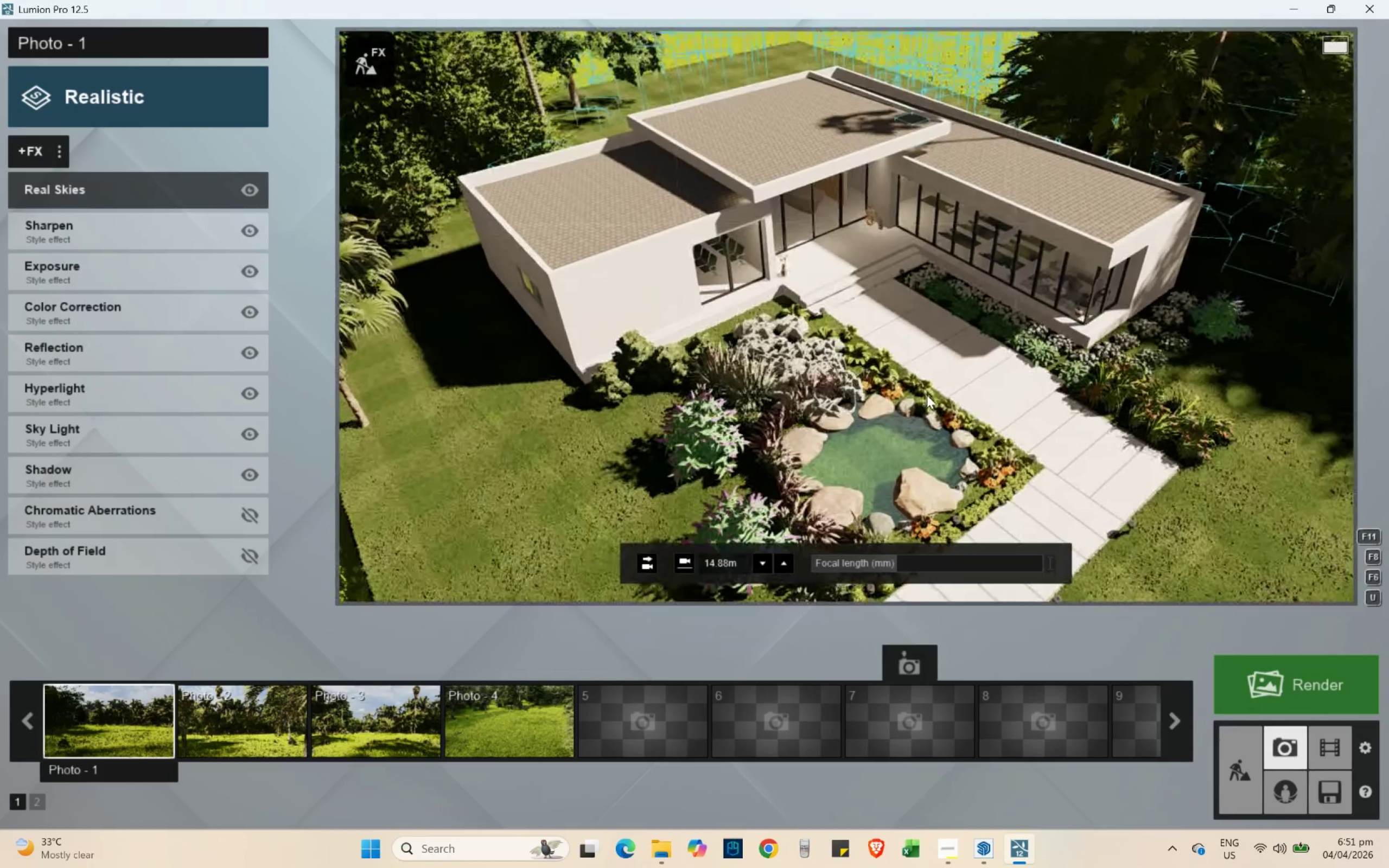 
left_click([927, 395])
 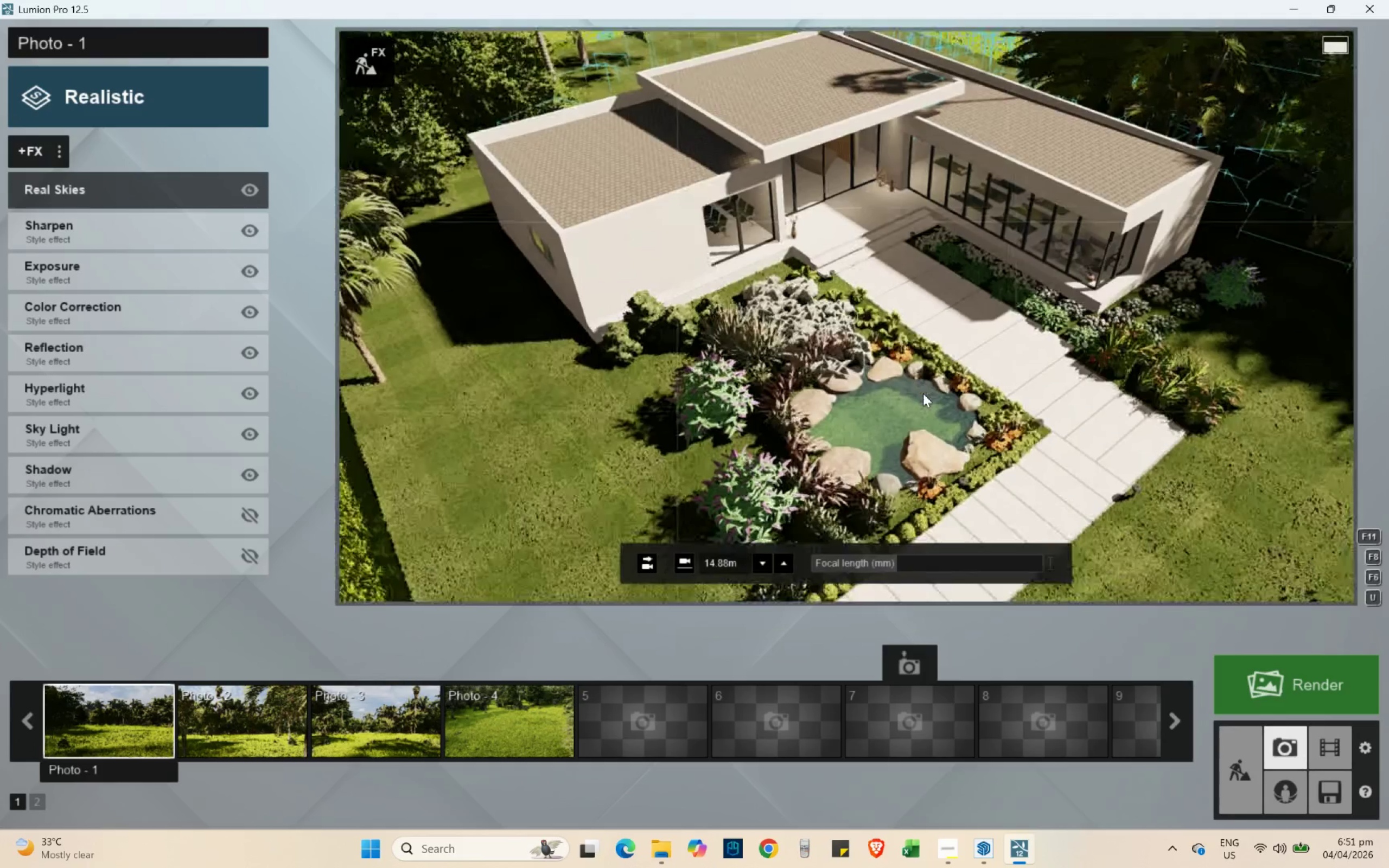 
wait(6.84)
 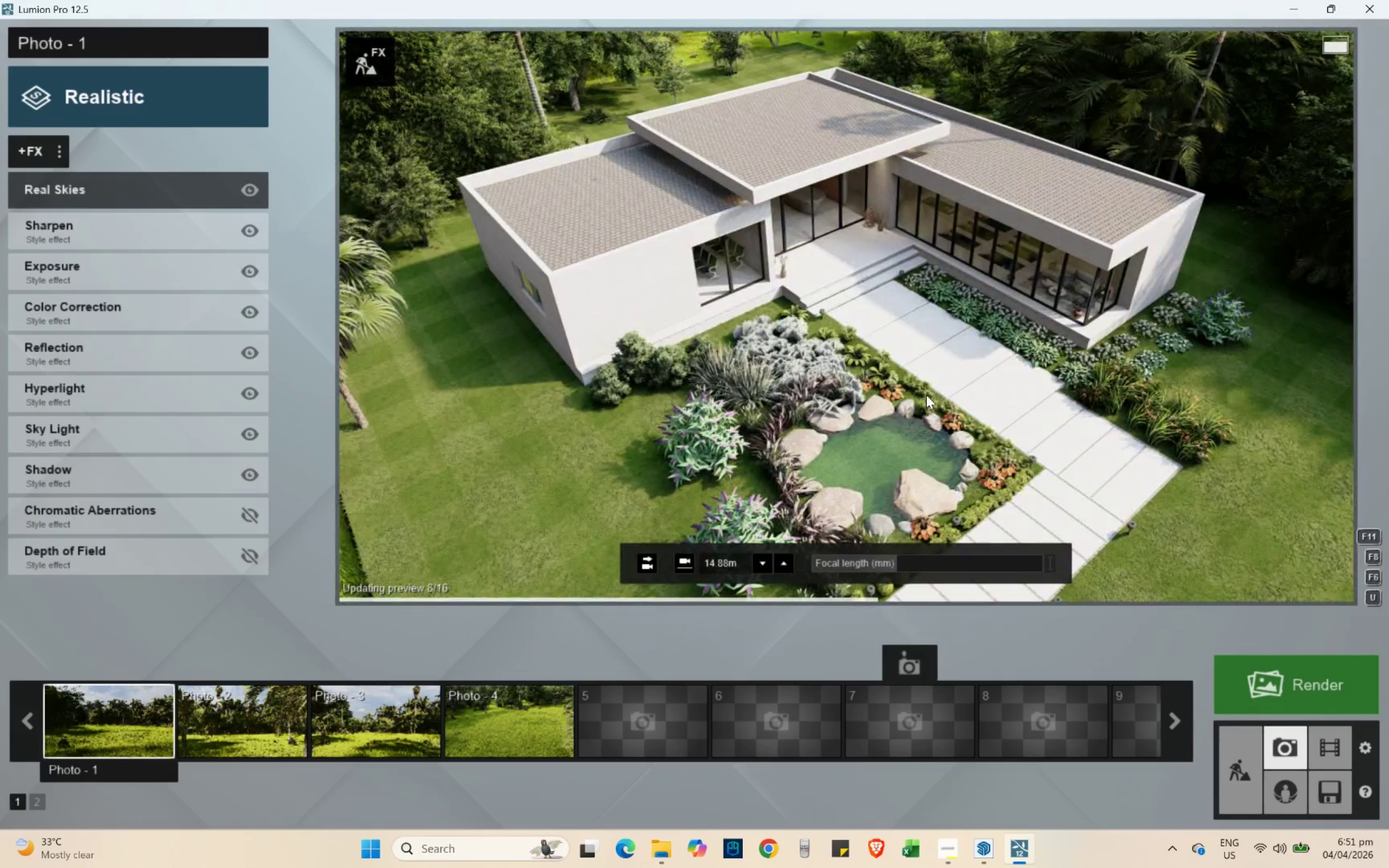 
type(ssssw)
 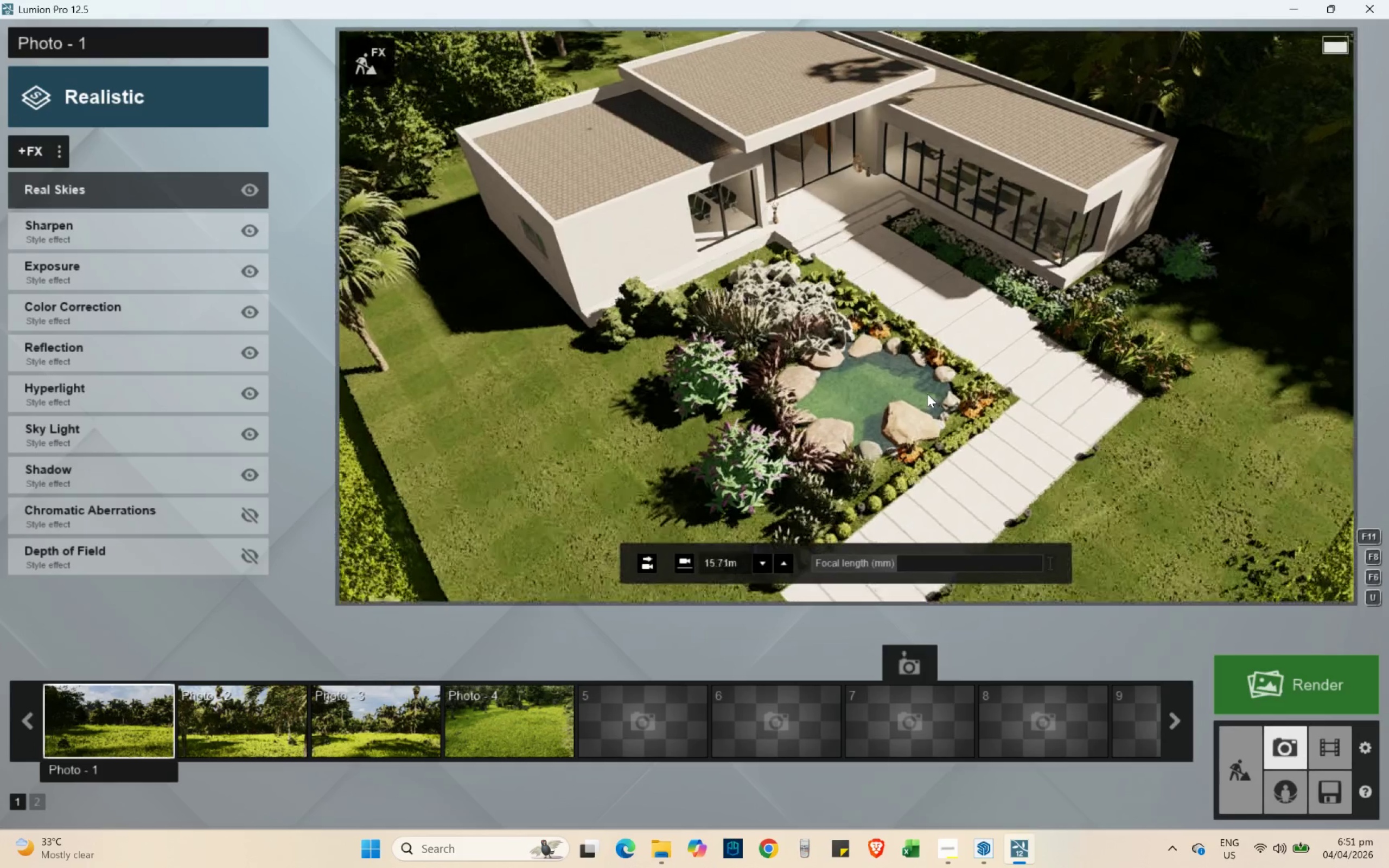 
left_click([927, 394])
 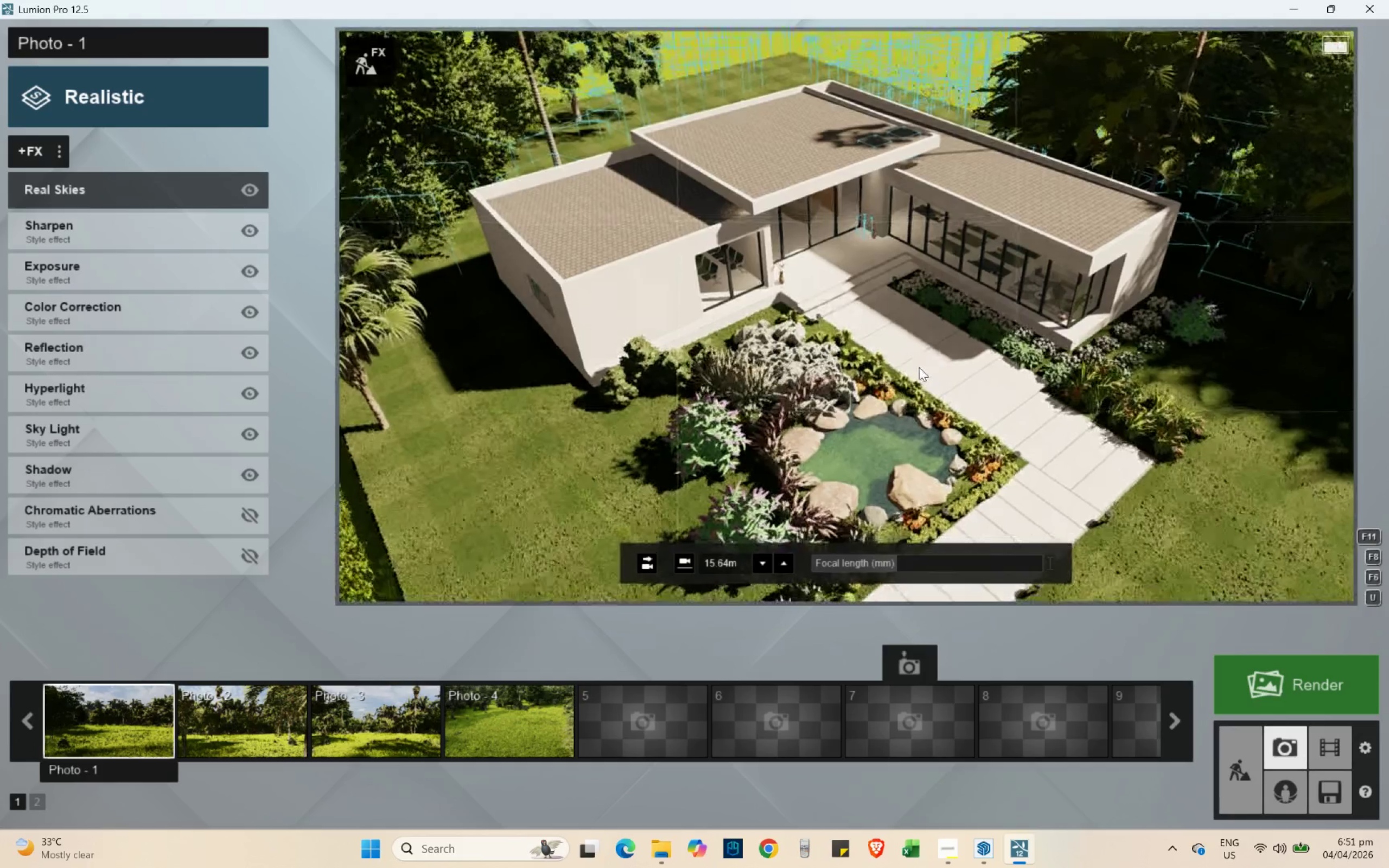 
left_click_drag(start_coordinate=[919, 375], to_coordinate=[918, 378])
 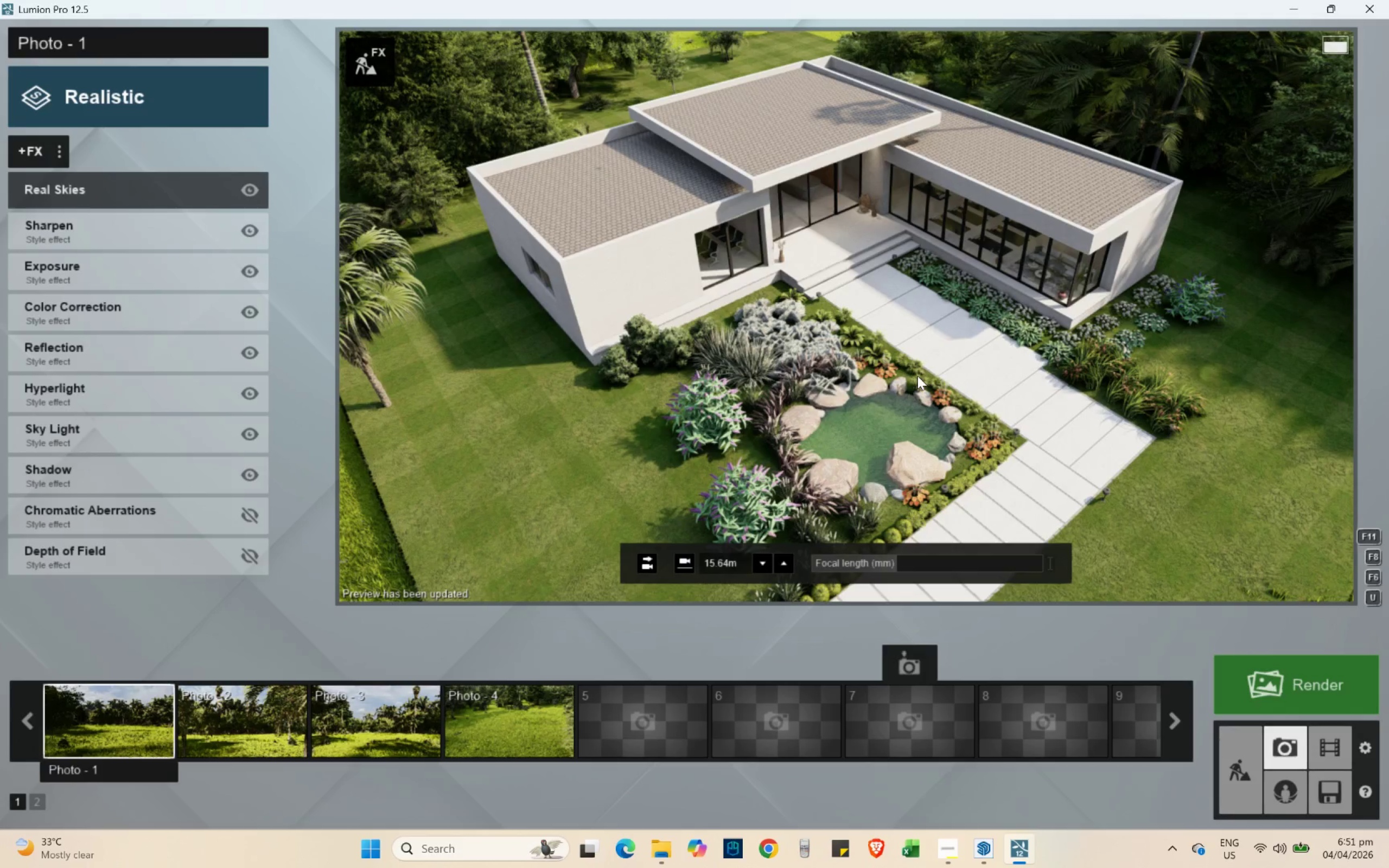 
wait(5.58)
 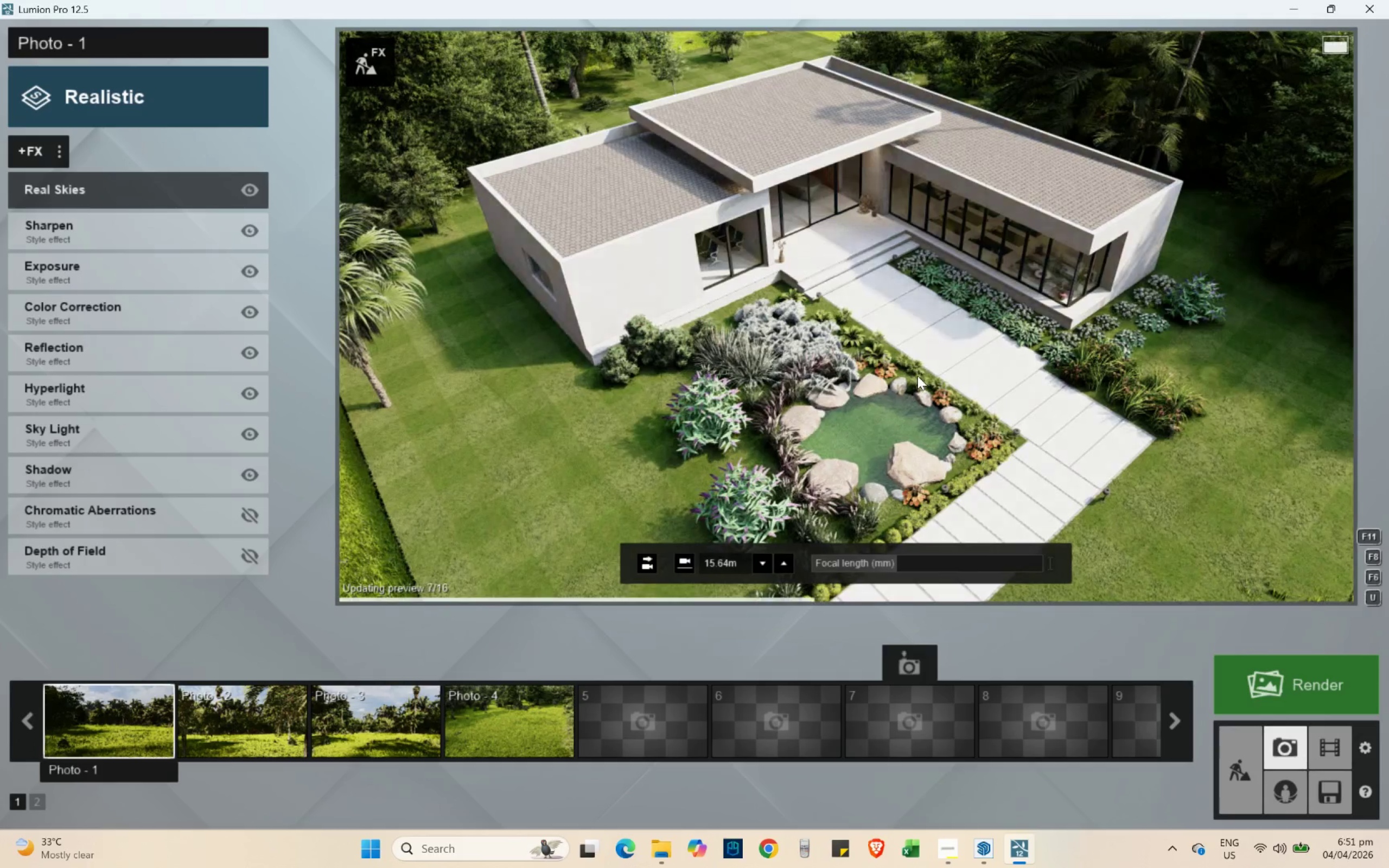 
hold_key(key=W, duration=1.17)
 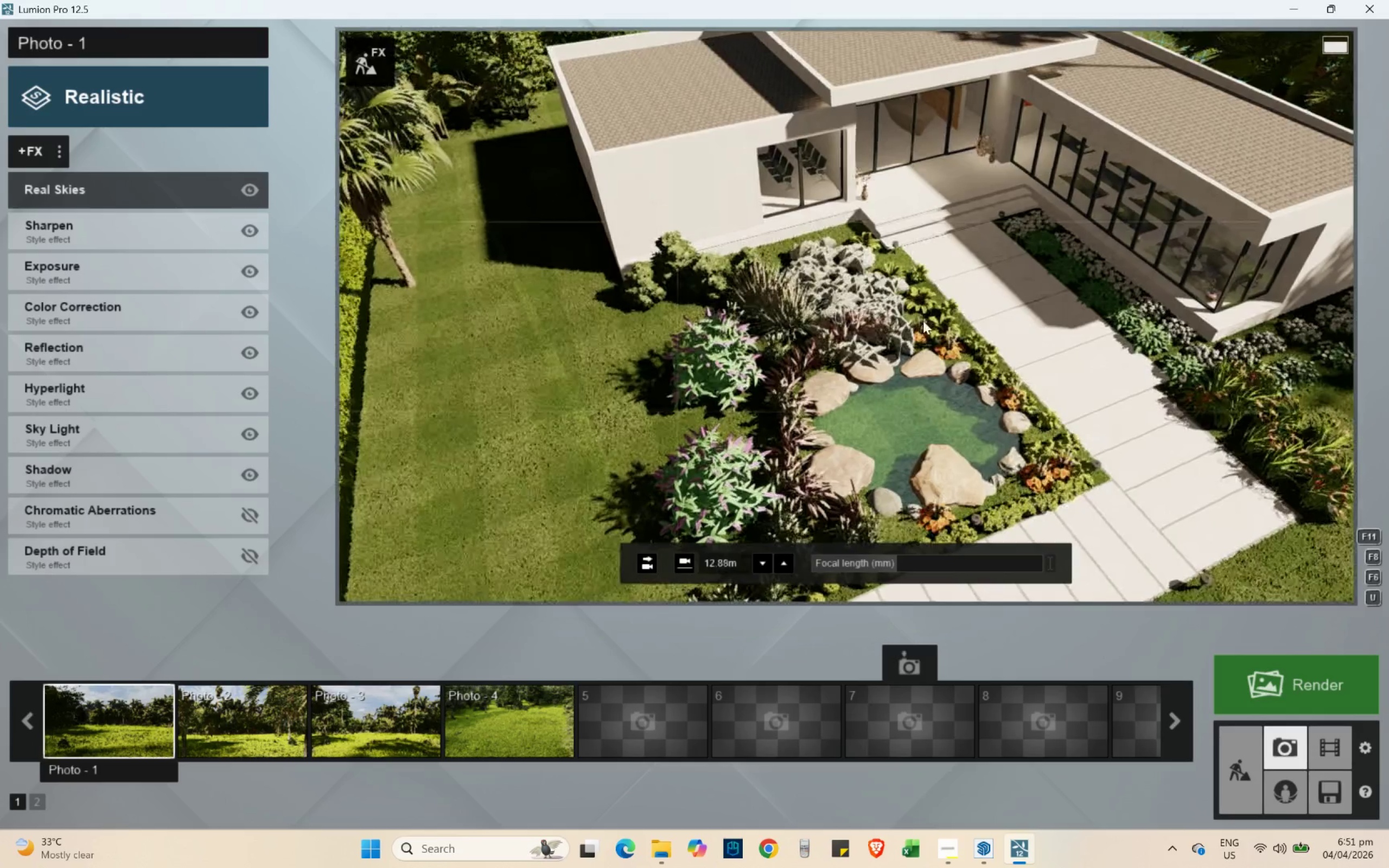 
hold_key(key=D, duration=0.7)
 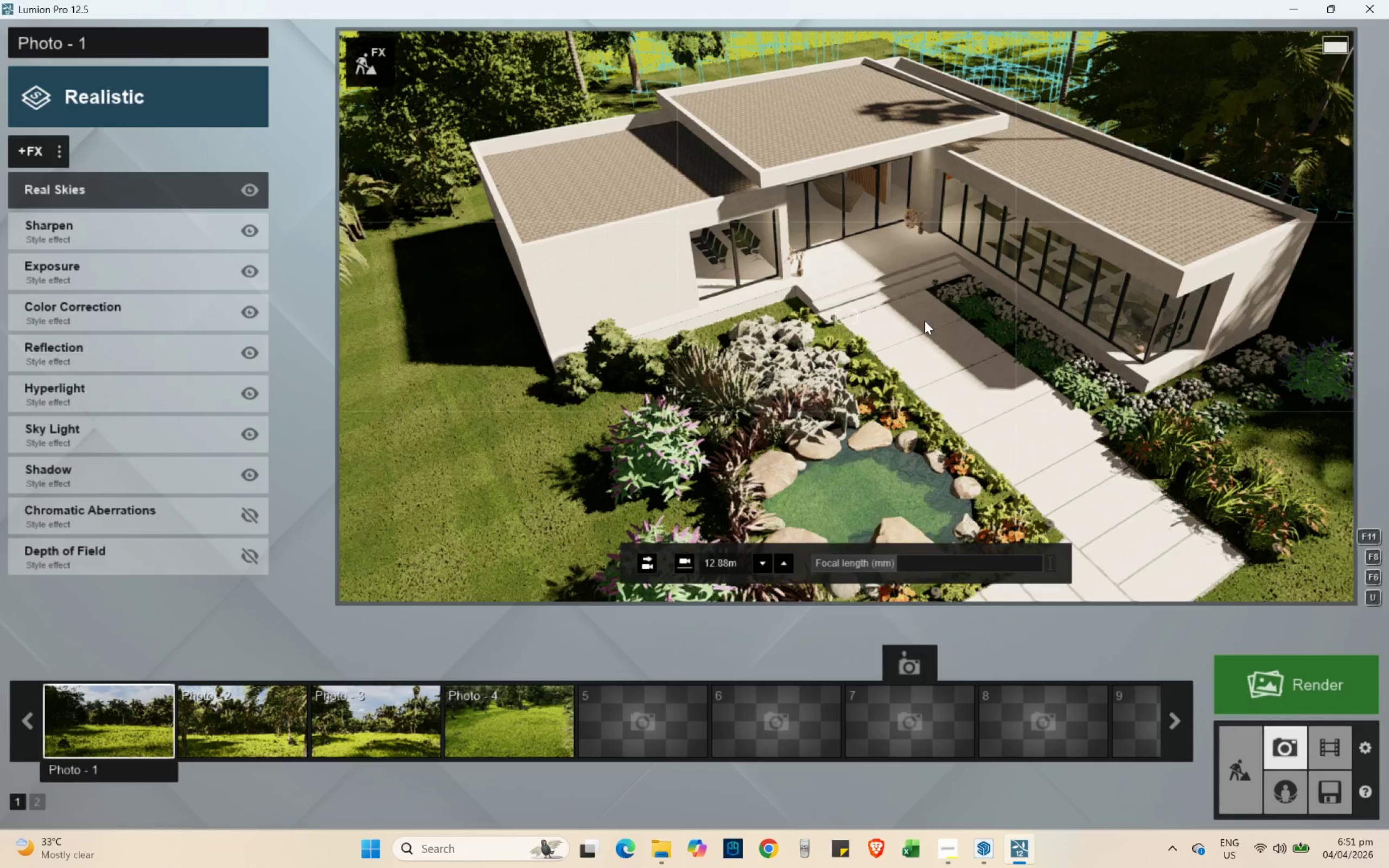 
type(ssswwww)
 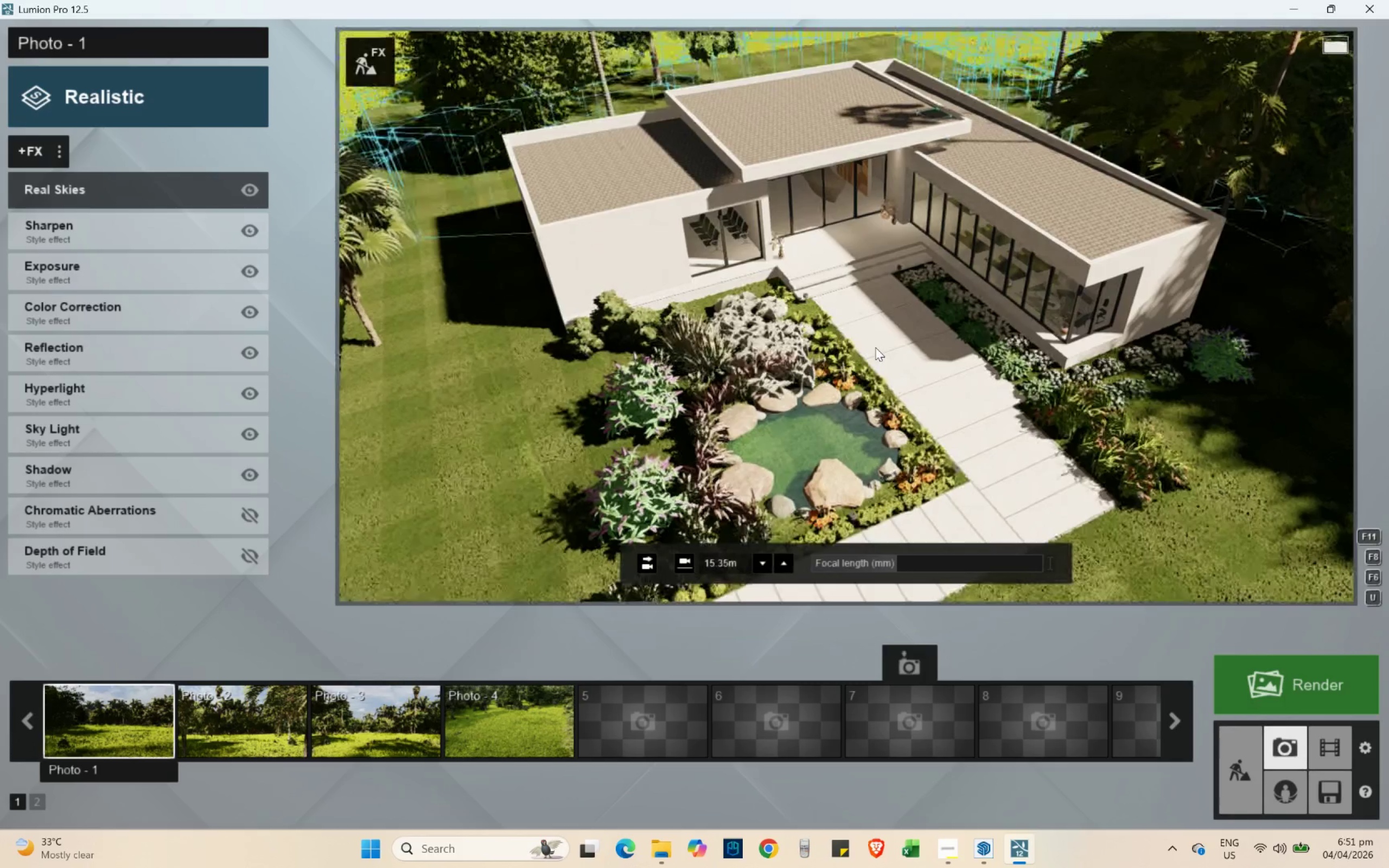 
hold_key(key=D, duration=0.61)
 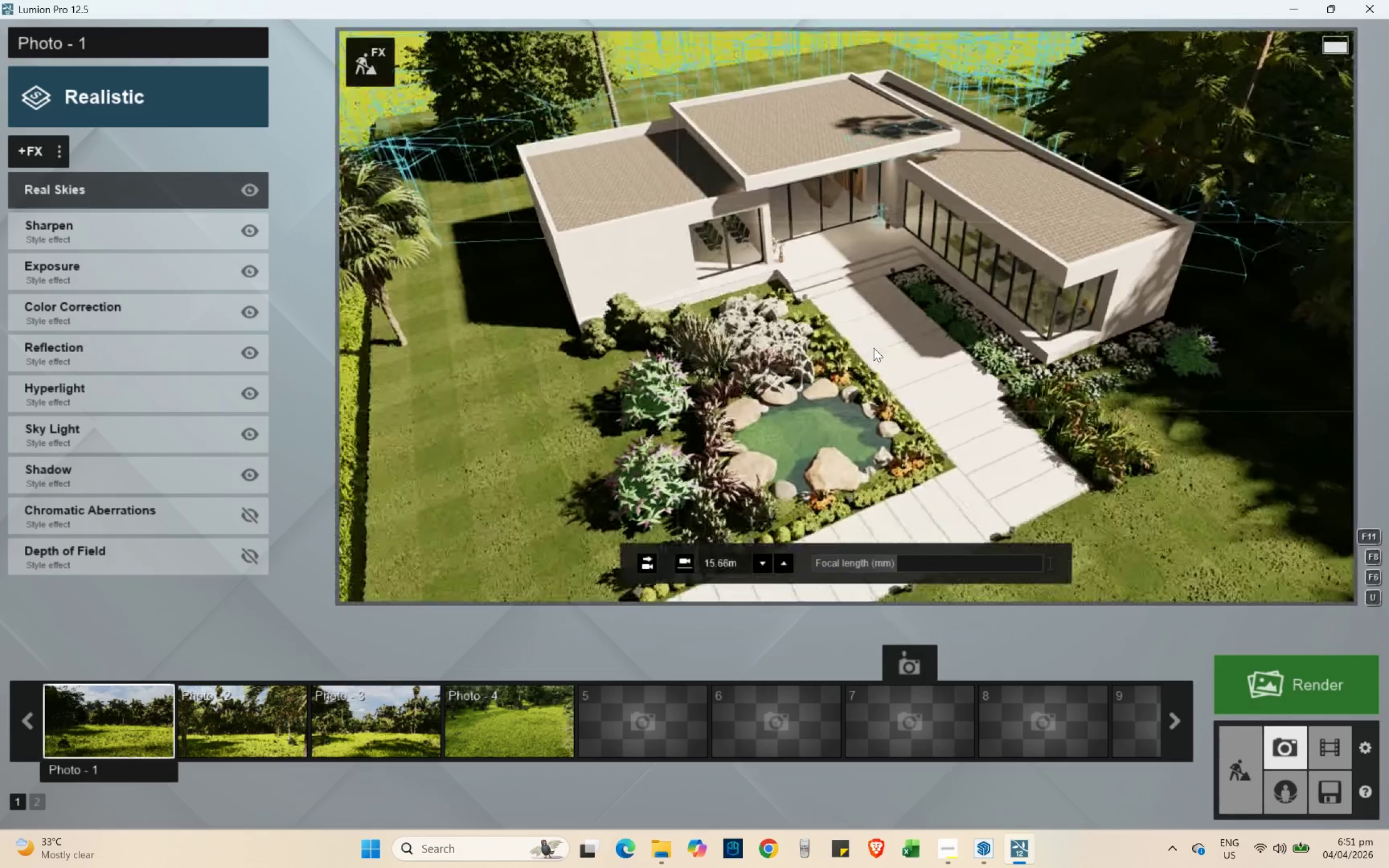 
left_click([856, 301])
 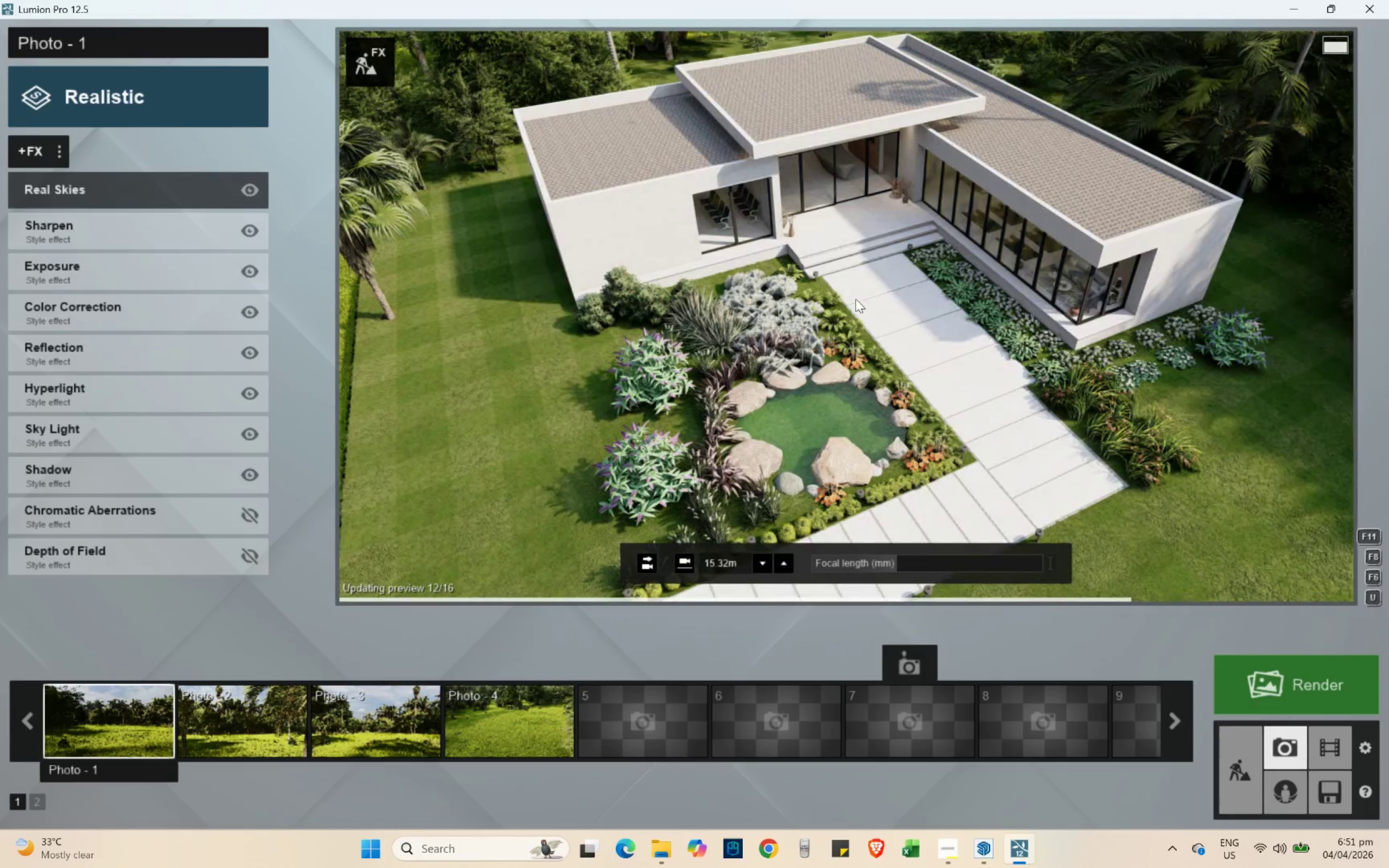 
hold_key(key=S, duration=0.8)
 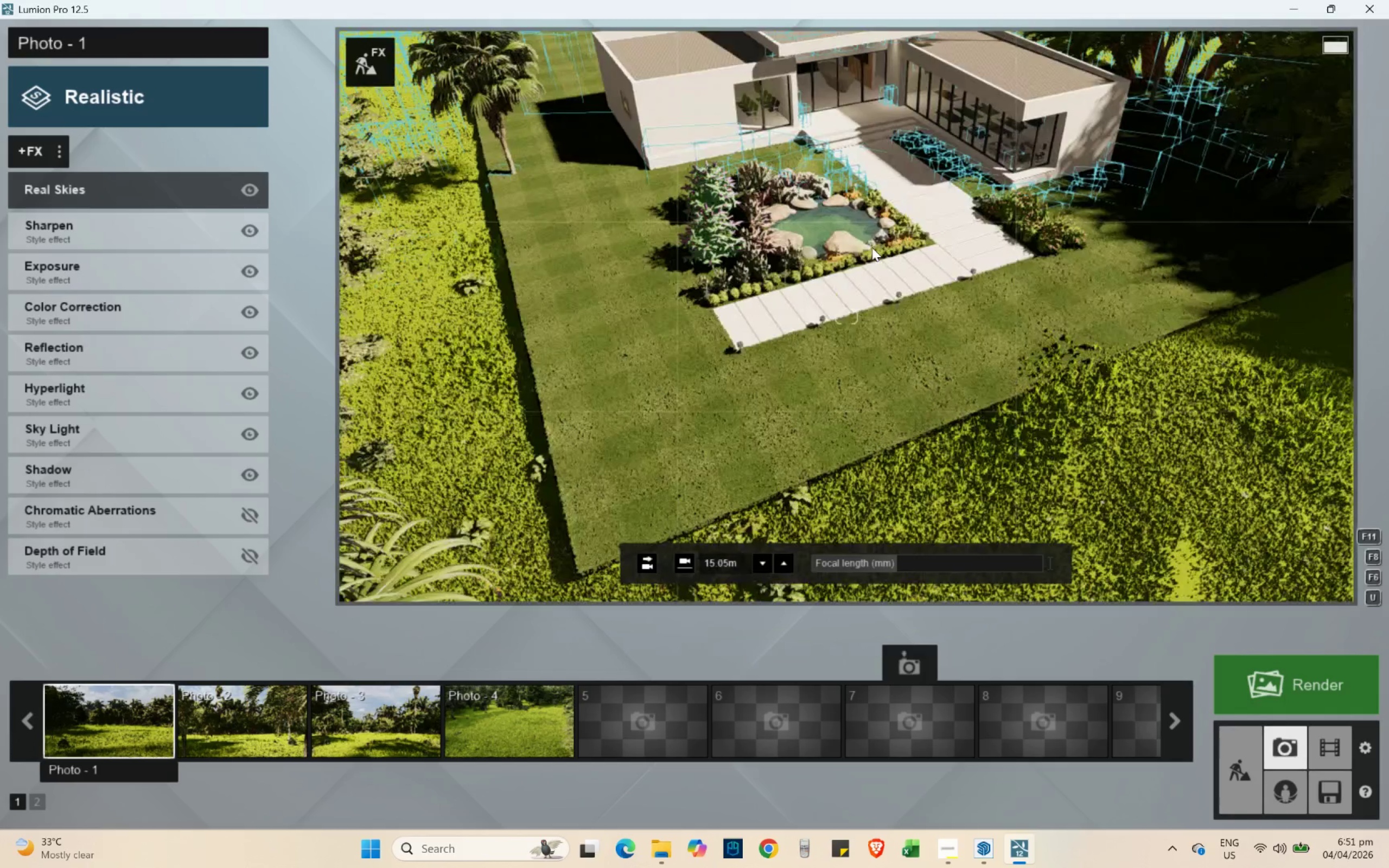 
hold_key(key=ShiftLeft, duration=1.99)
 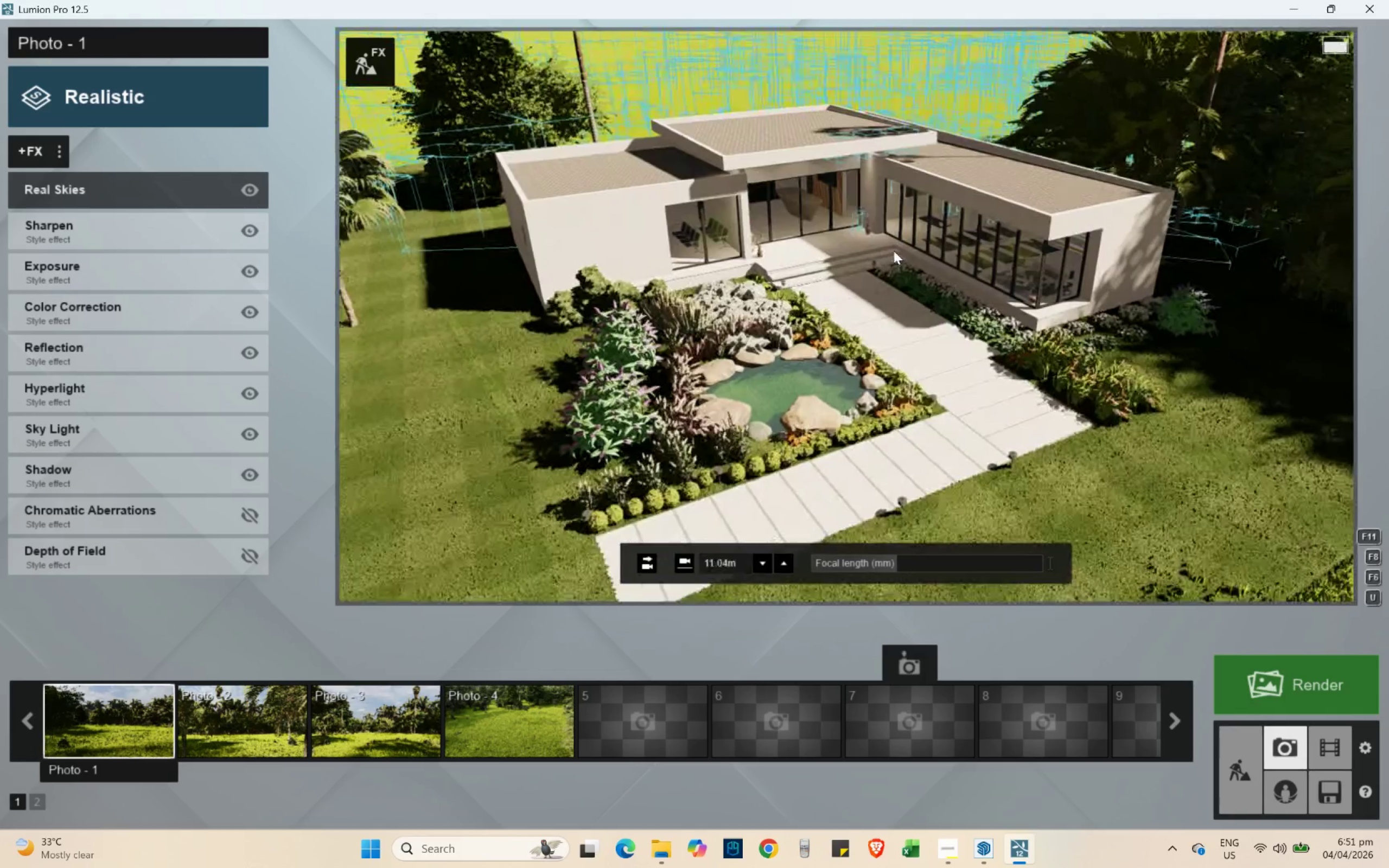 
hold_key(key=E, duration=0.61)
 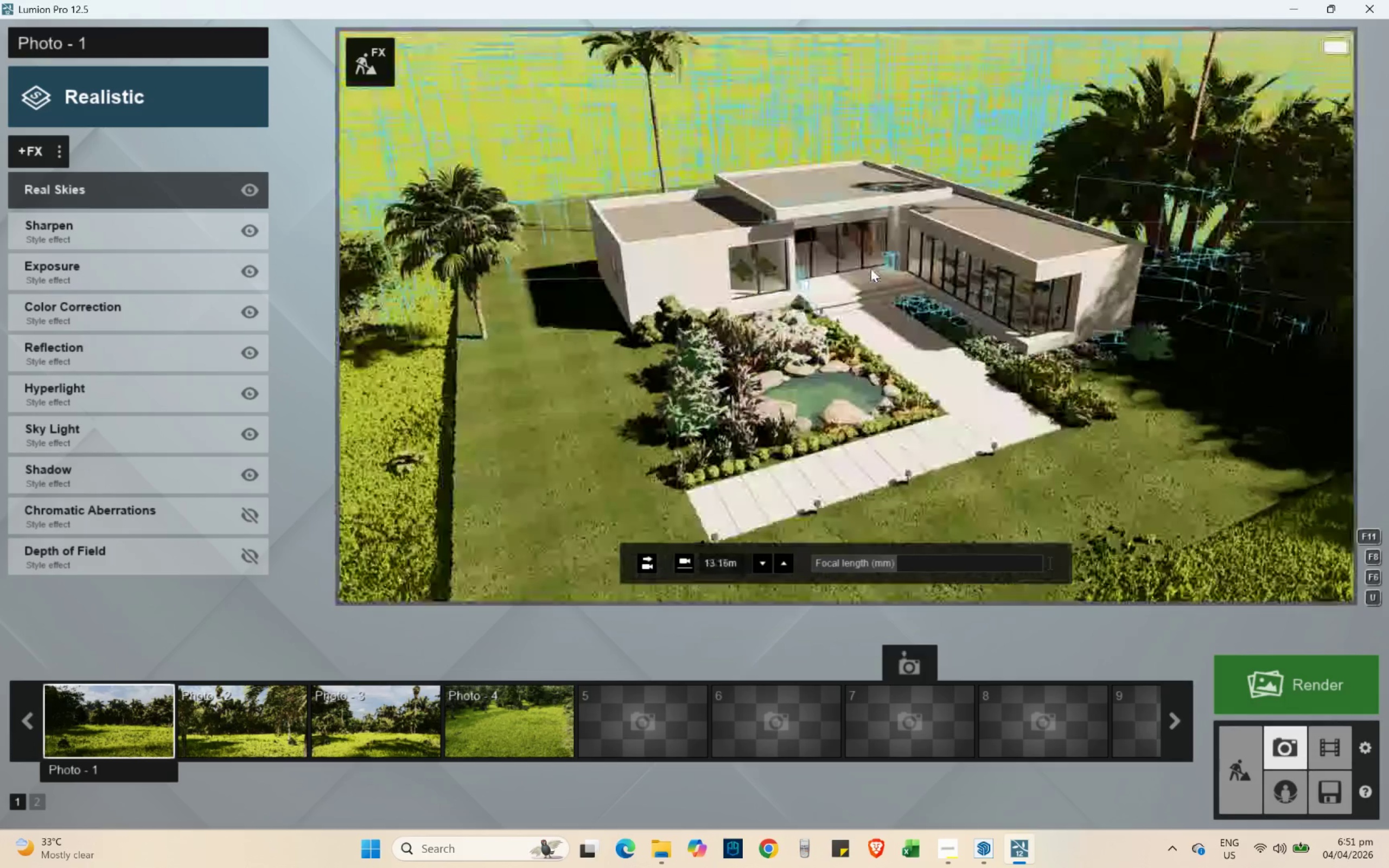 
hold_key(key=W, duration=0.92)
 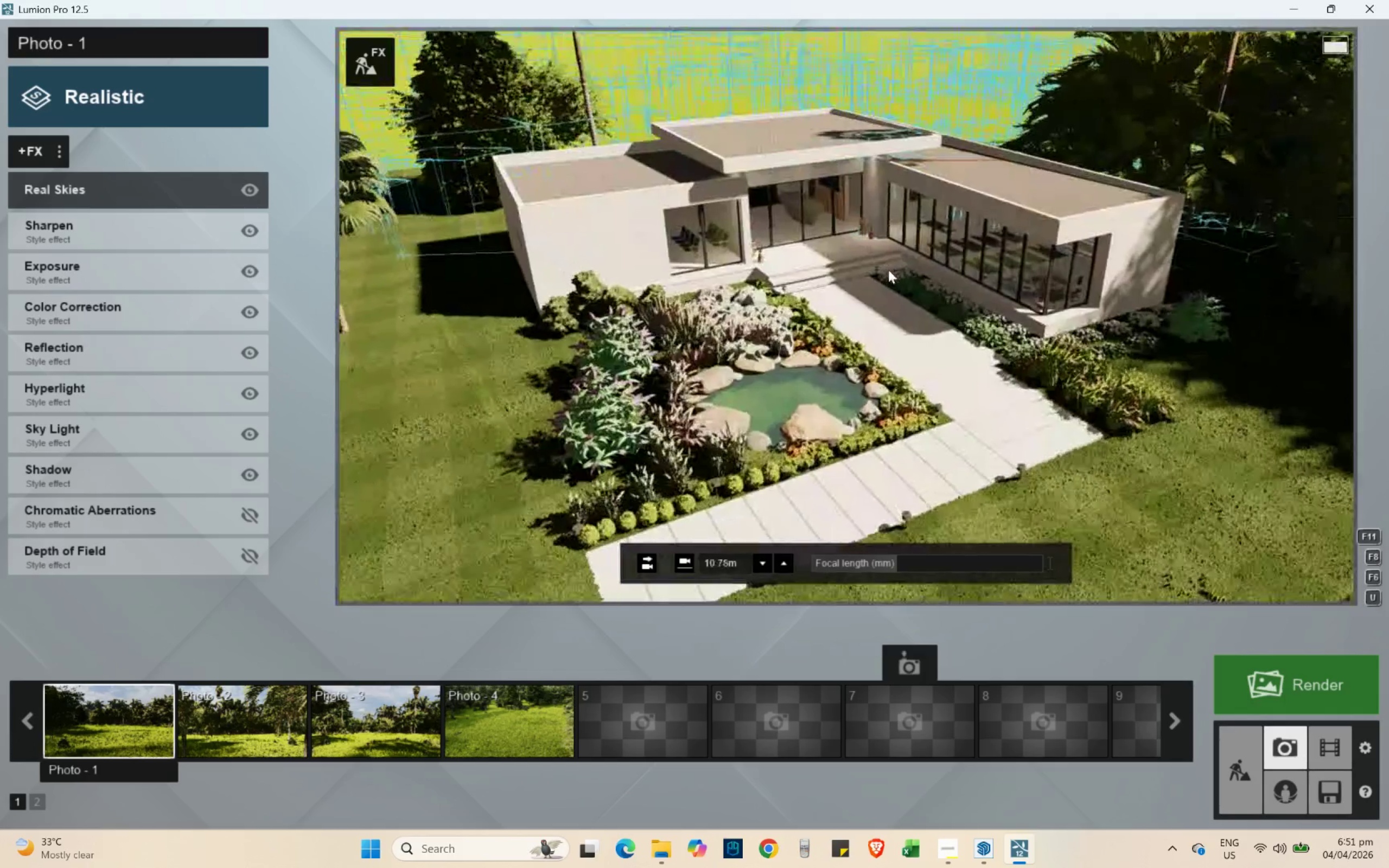 
key(S)
 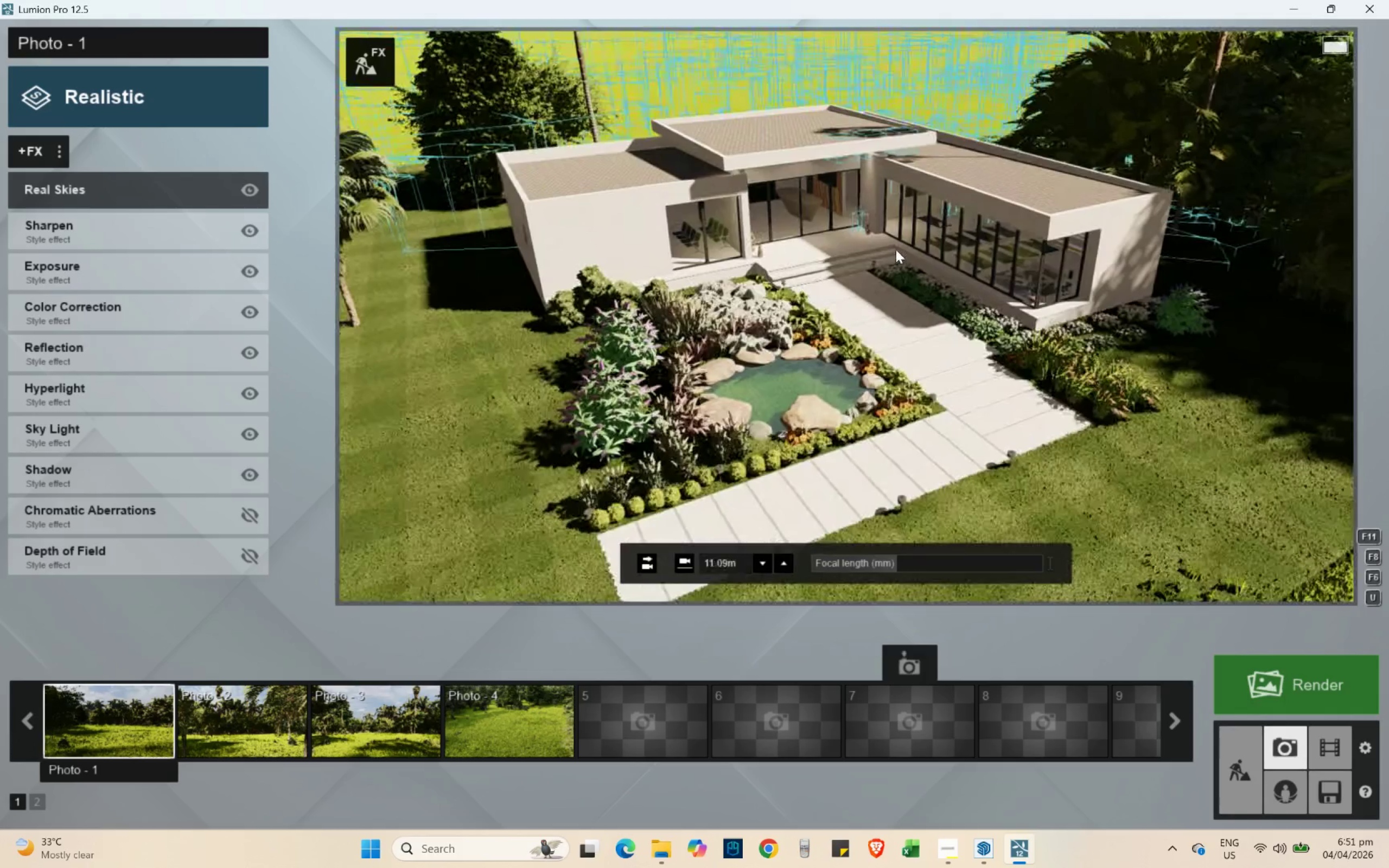 
left_click([896, 250])
 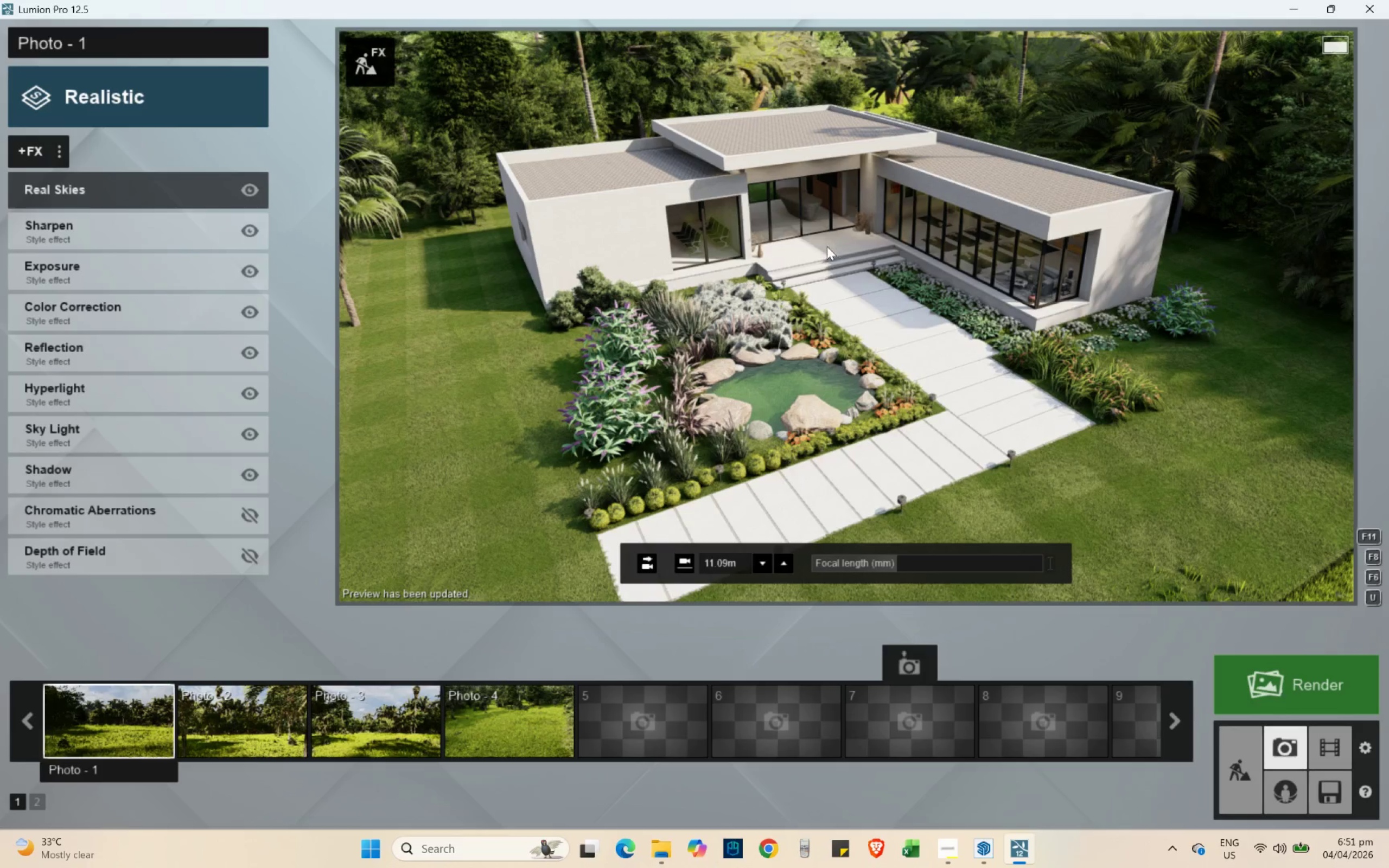 
wait(6.31)
 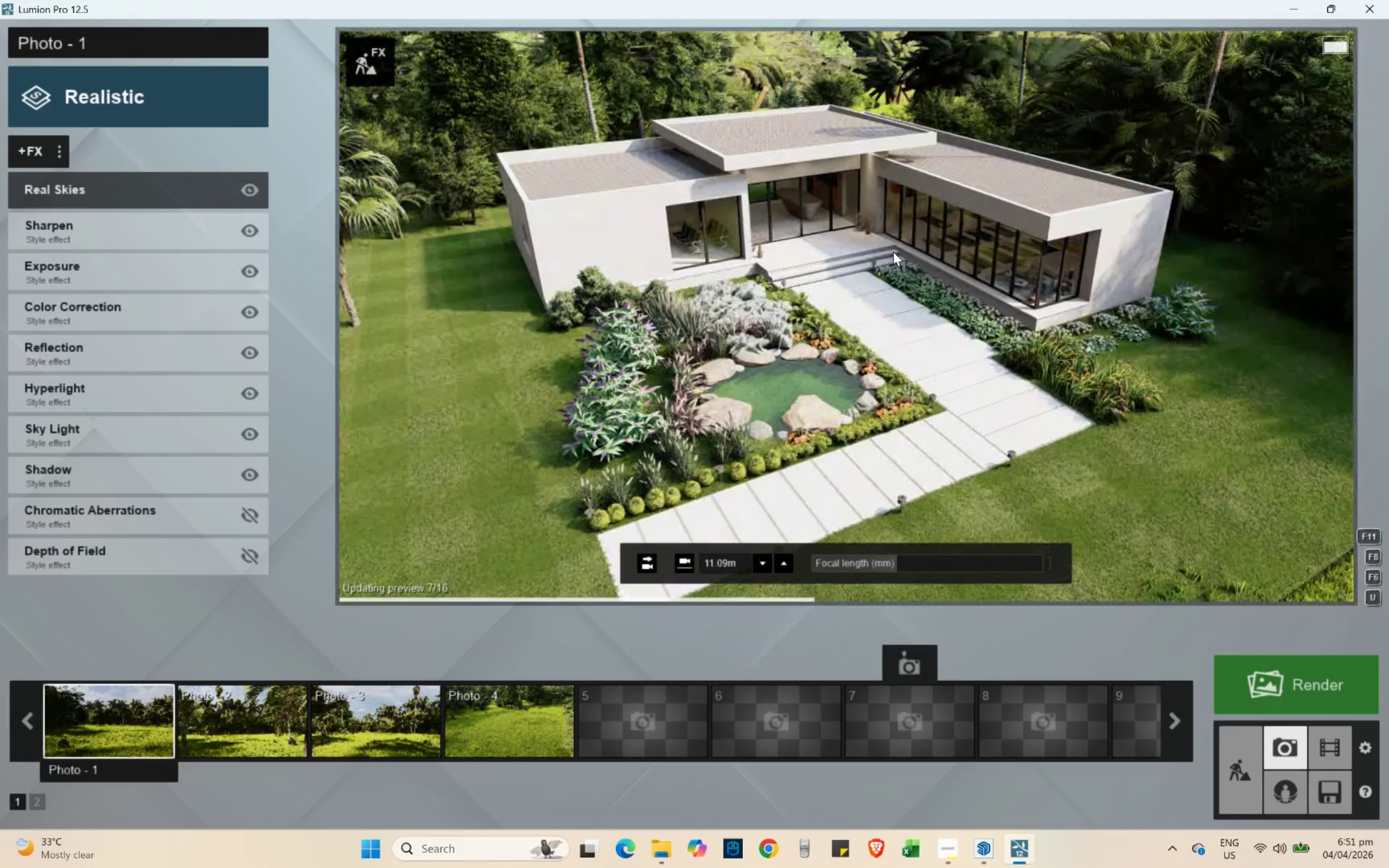 
hold_key(key=E, duration=0.33)
 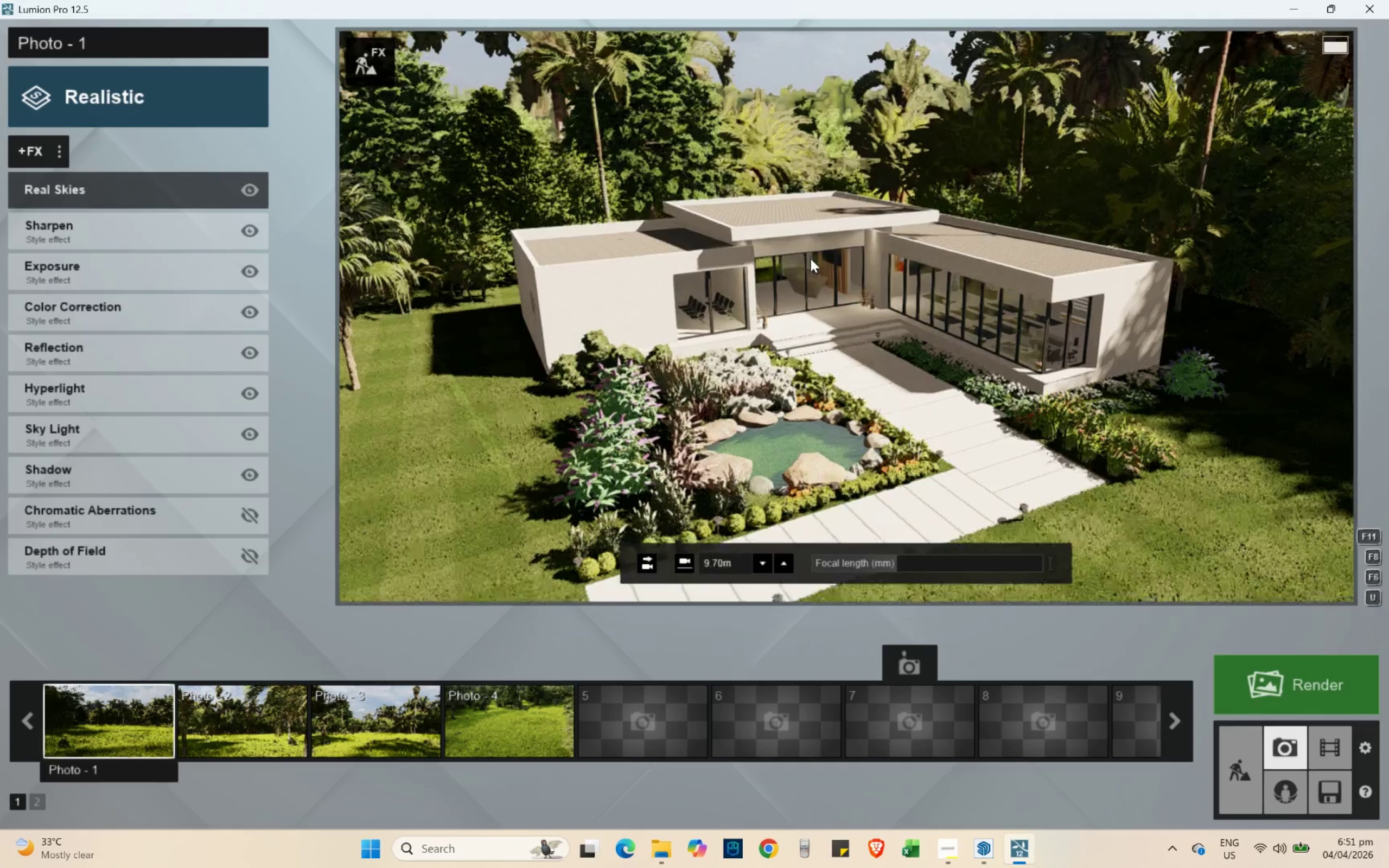 
key(Q)
 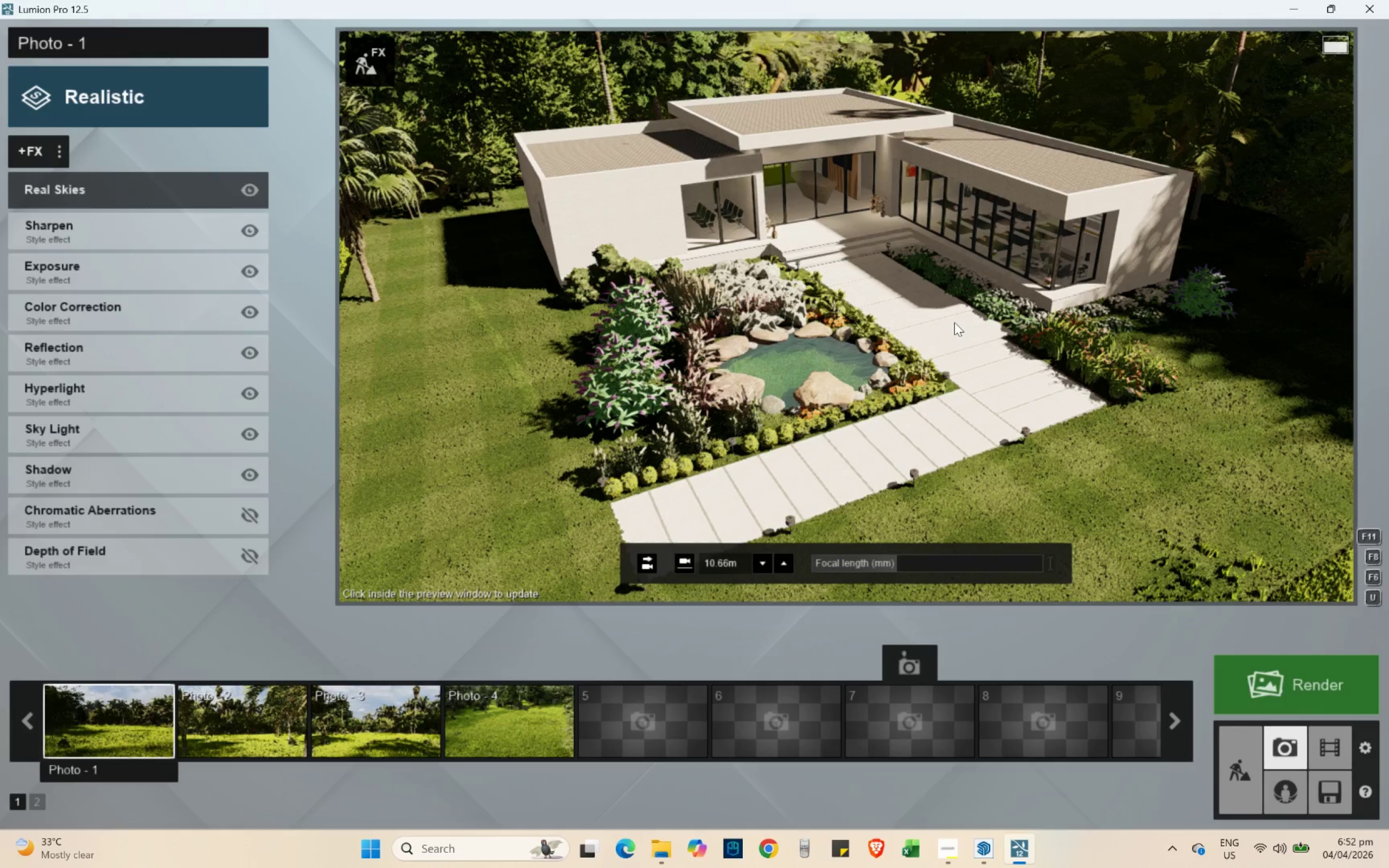 
wait(39.12)
 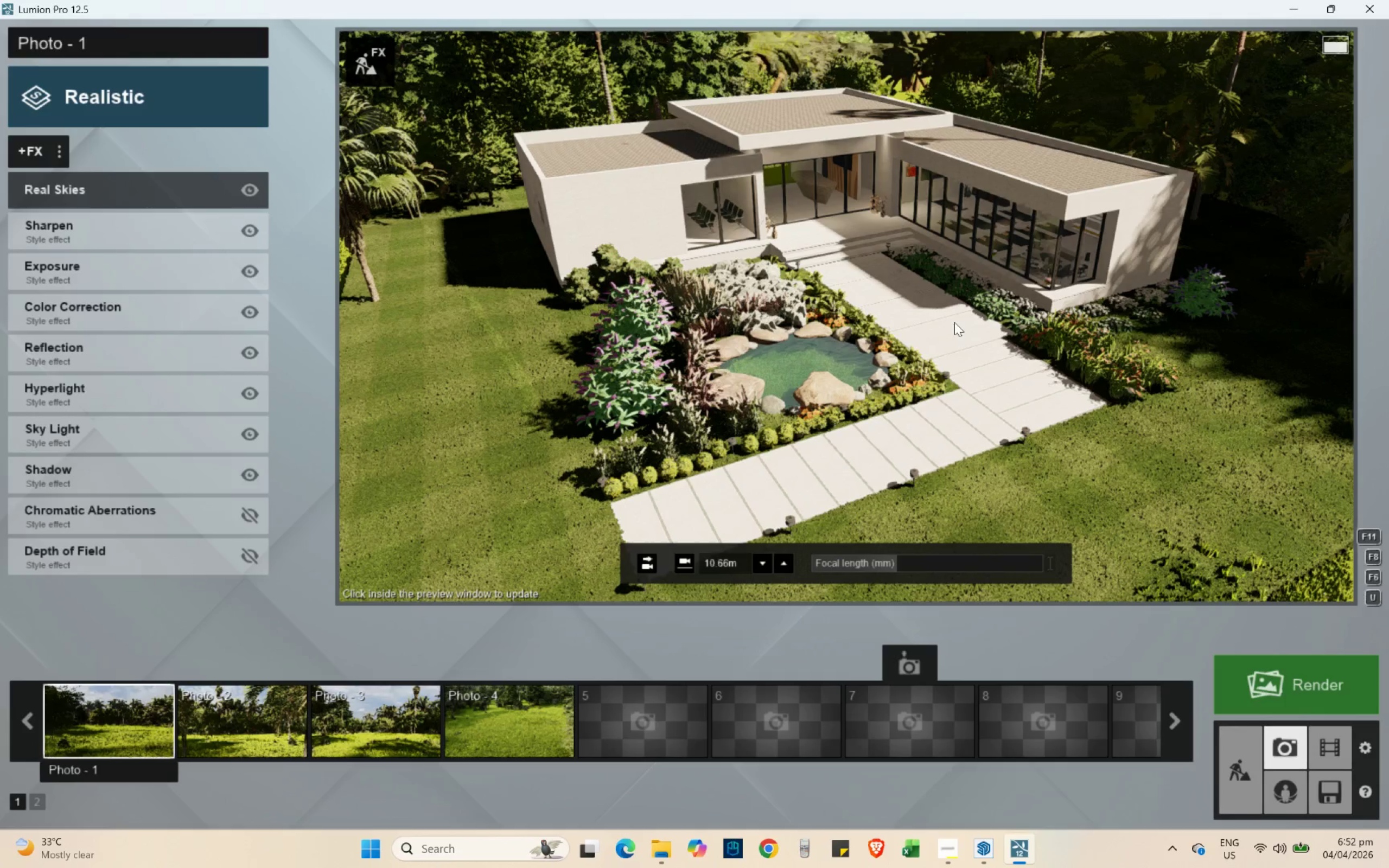 
type(seewwwesee)
 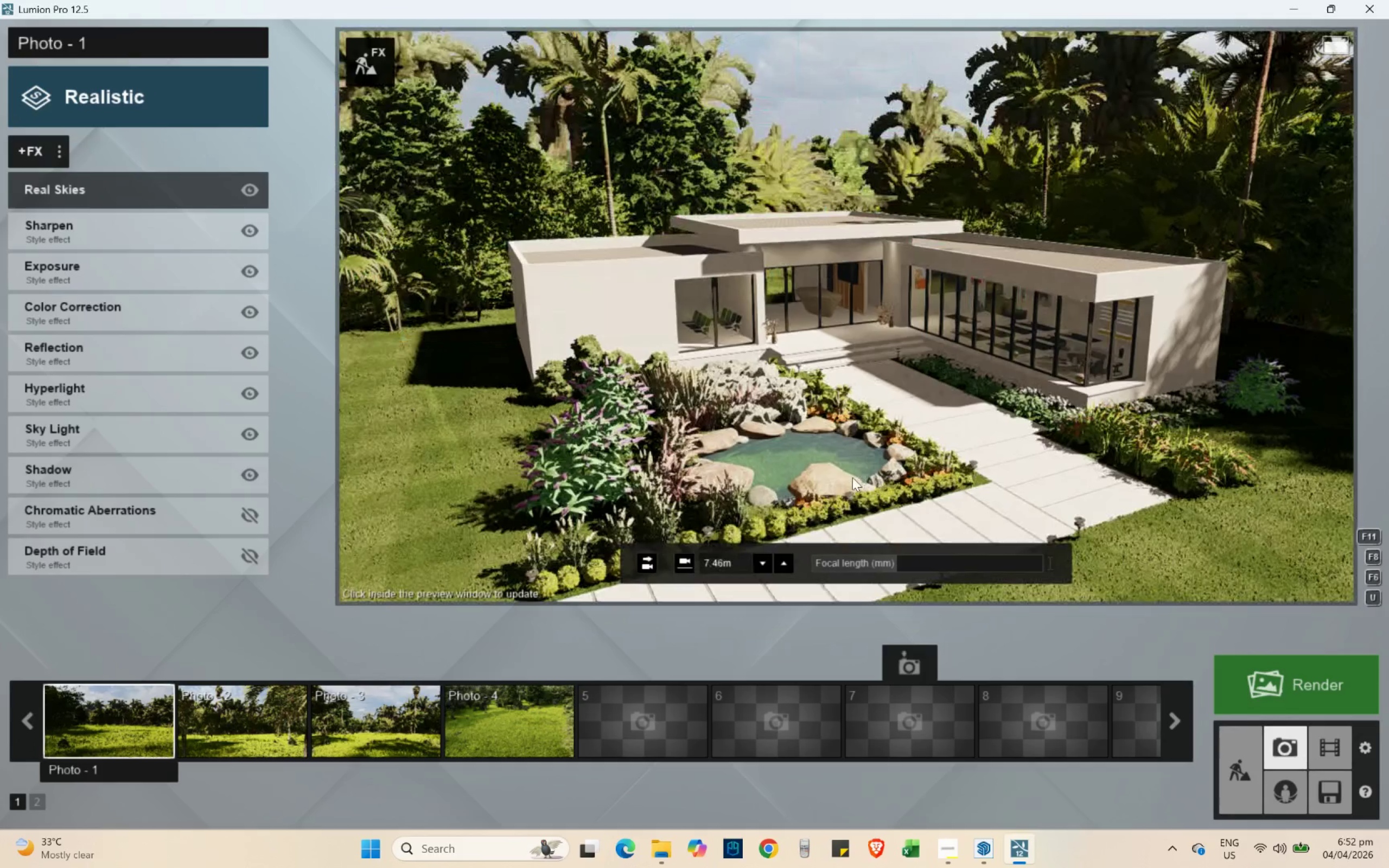 
type(eqa)
 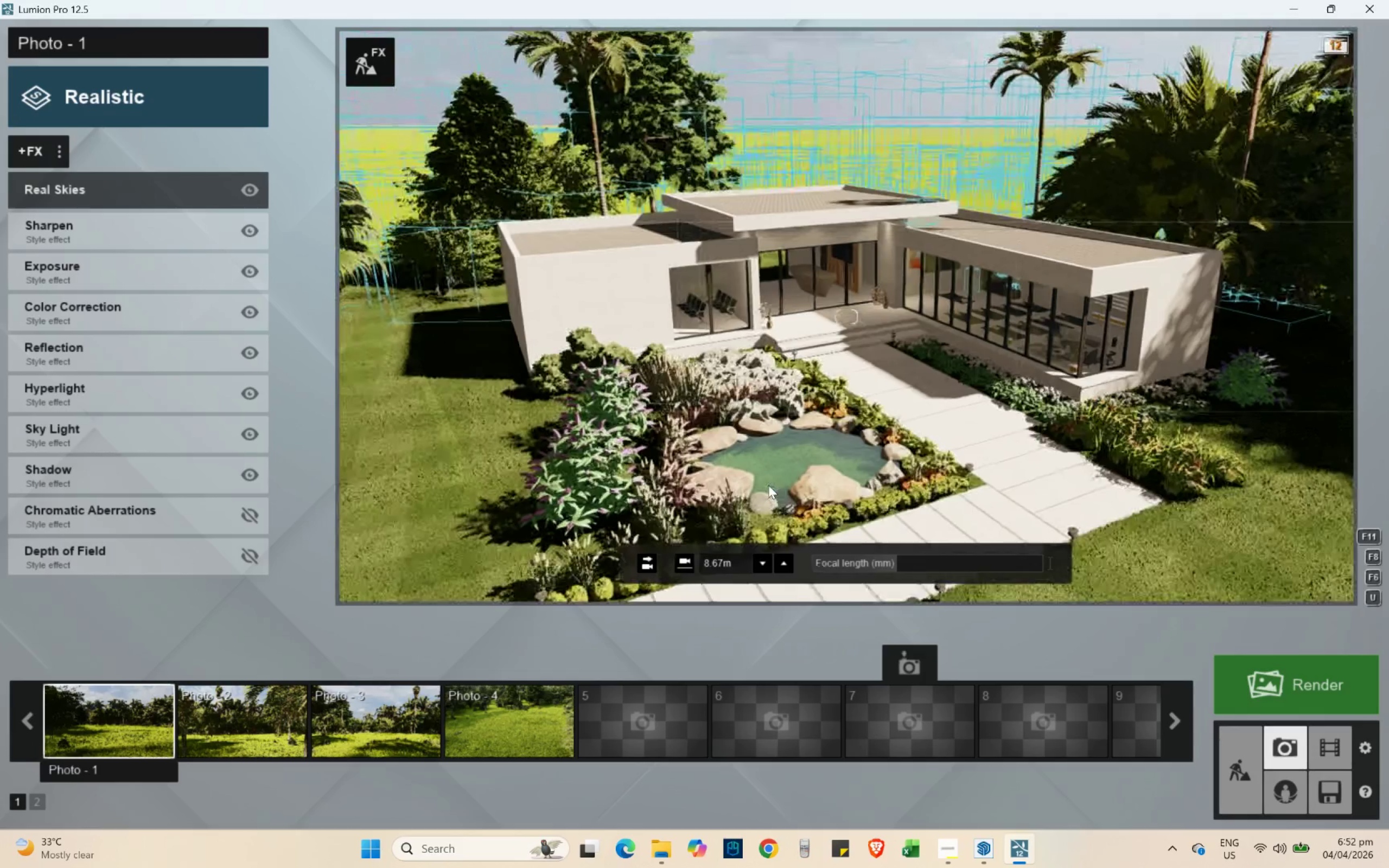 
left_click([768, 484])
 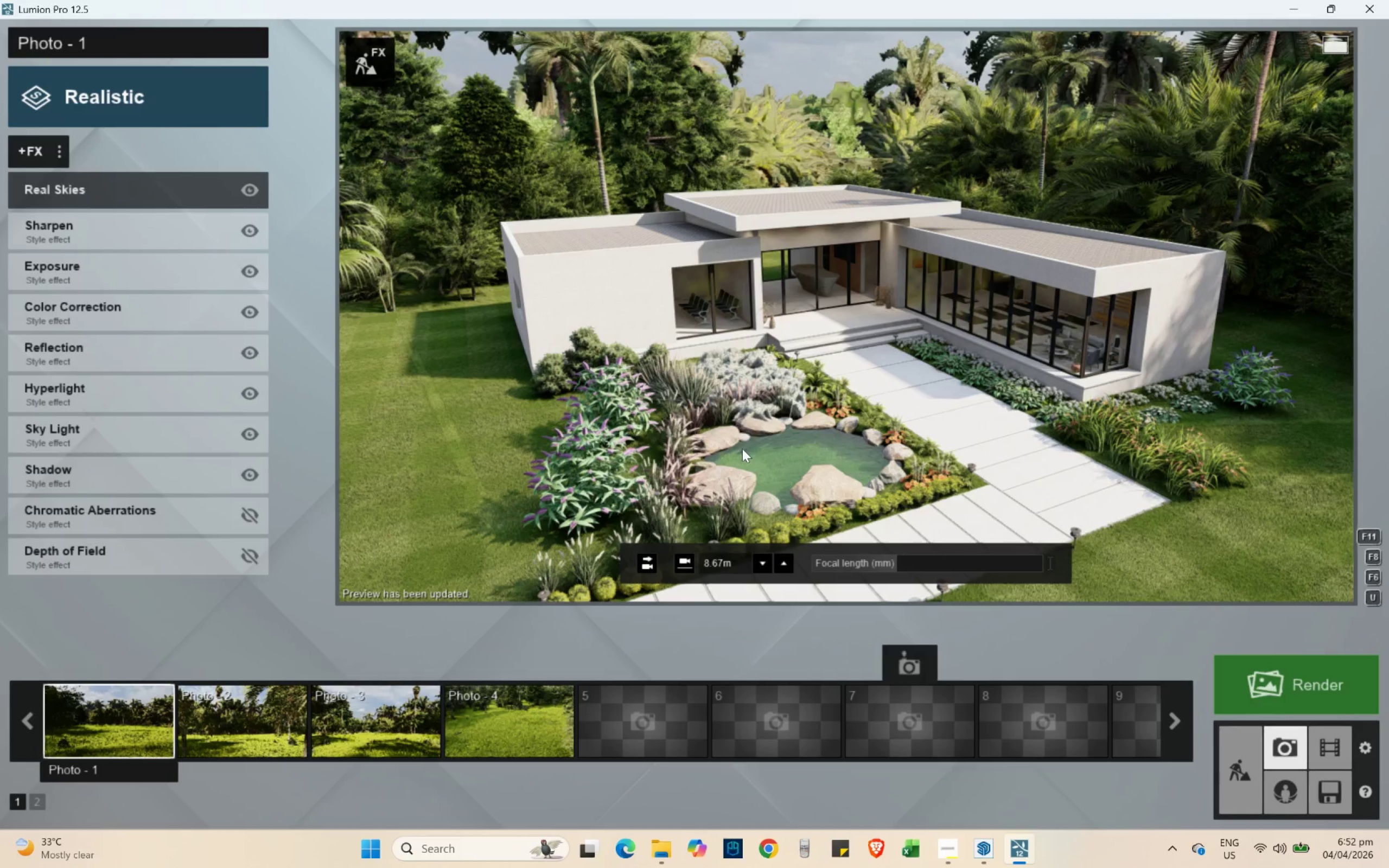 
wait(5.38)
 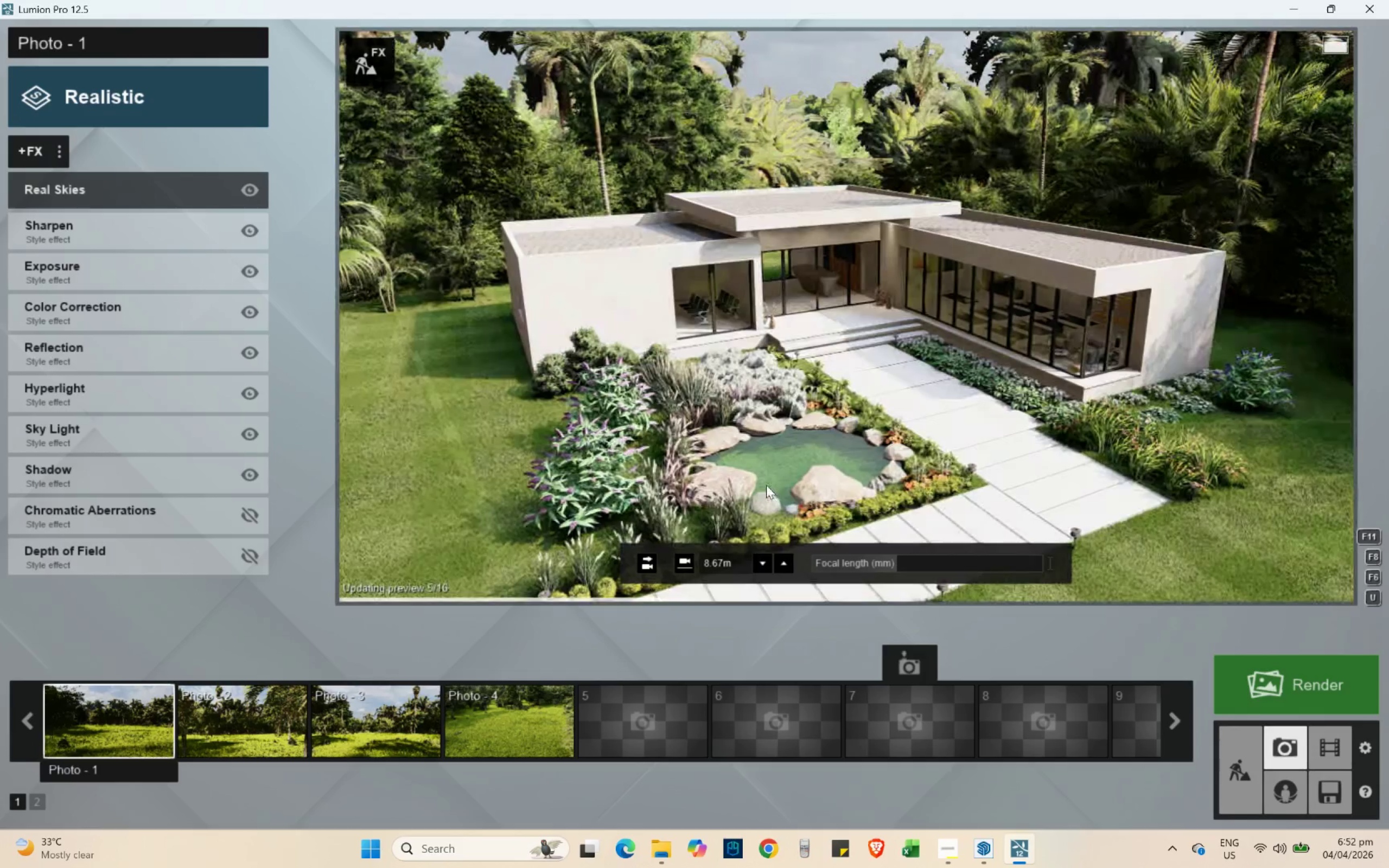 
type(aaeaa)
 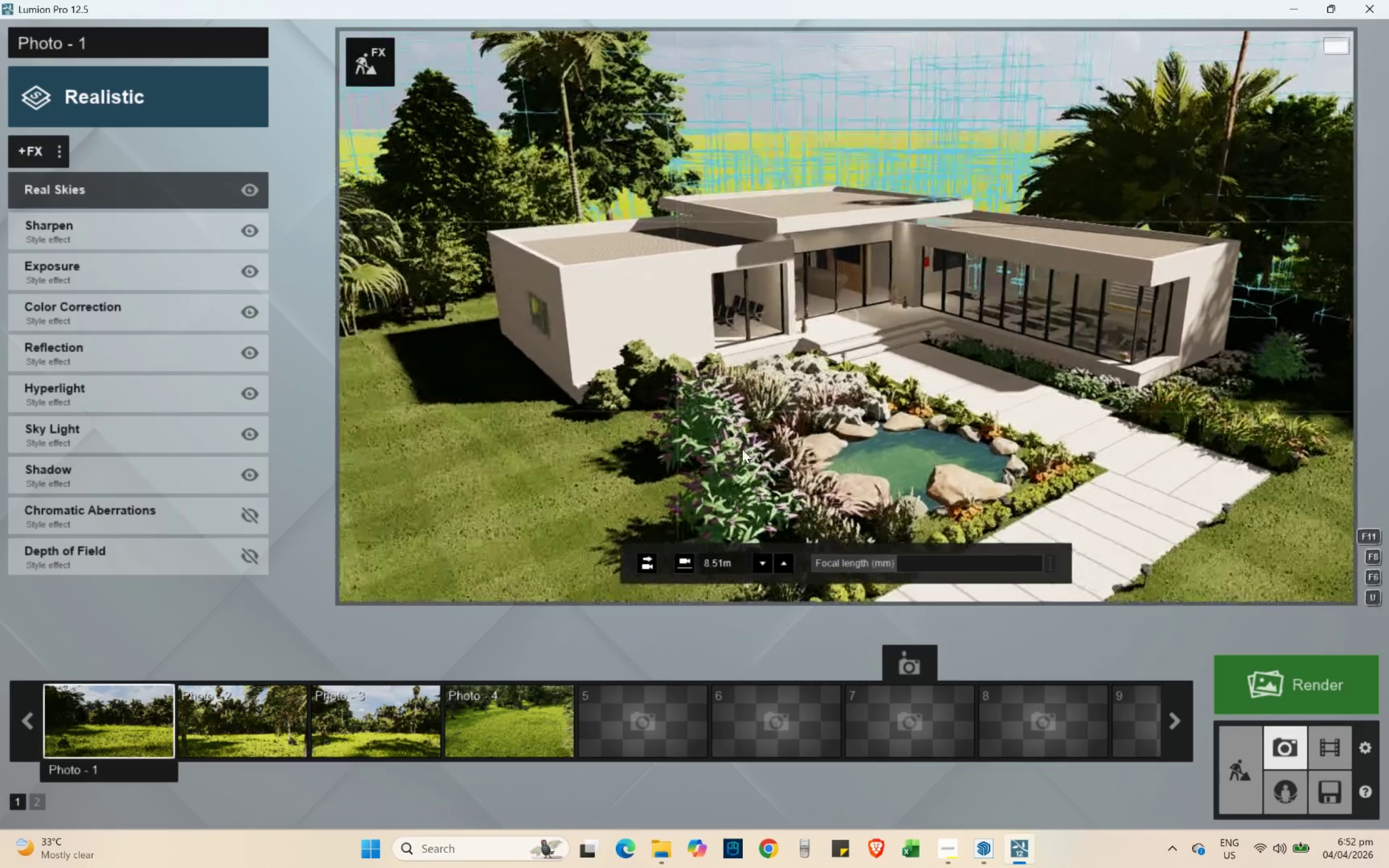 
left_click([871, 384])
 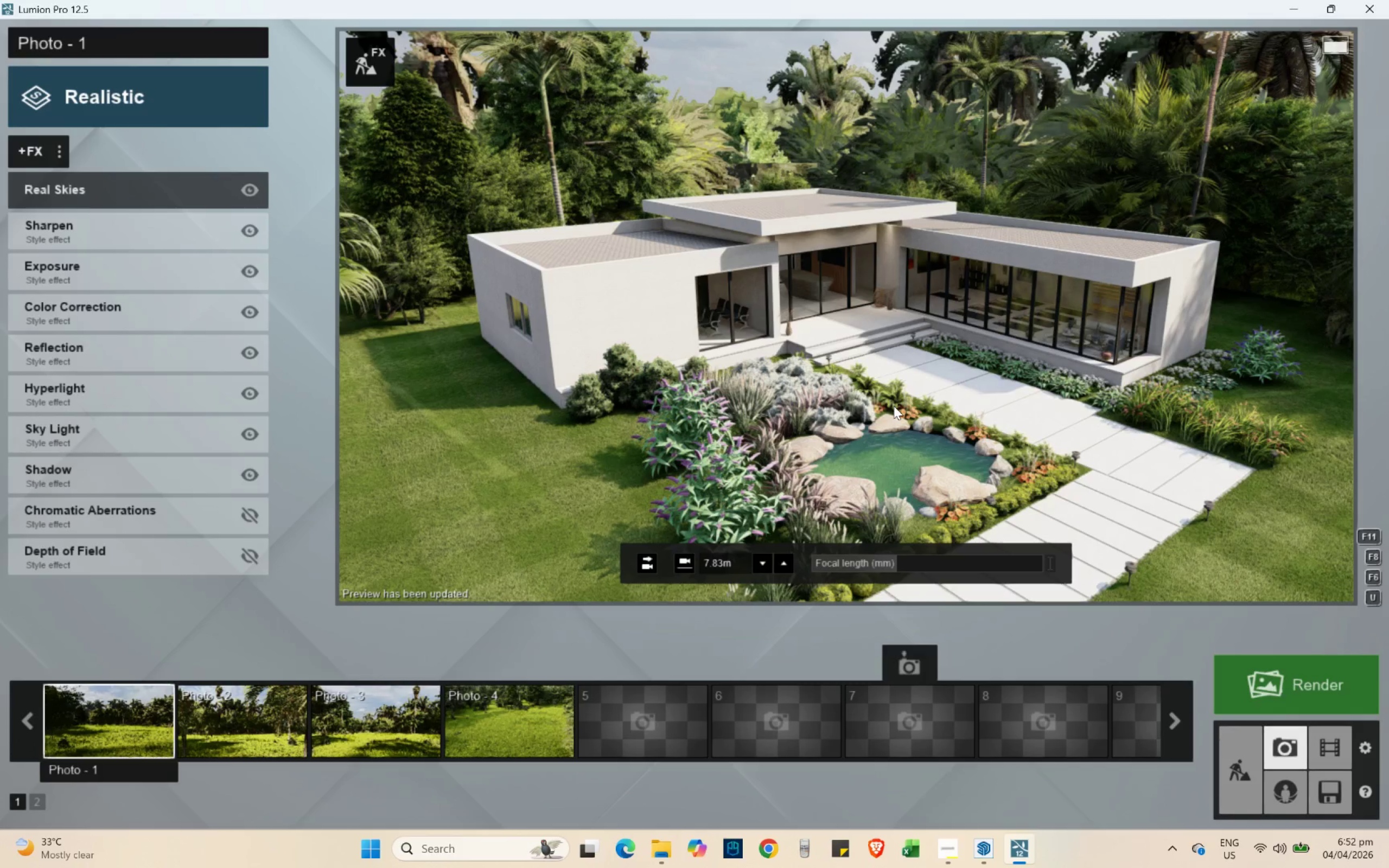 
wait(9.22)
 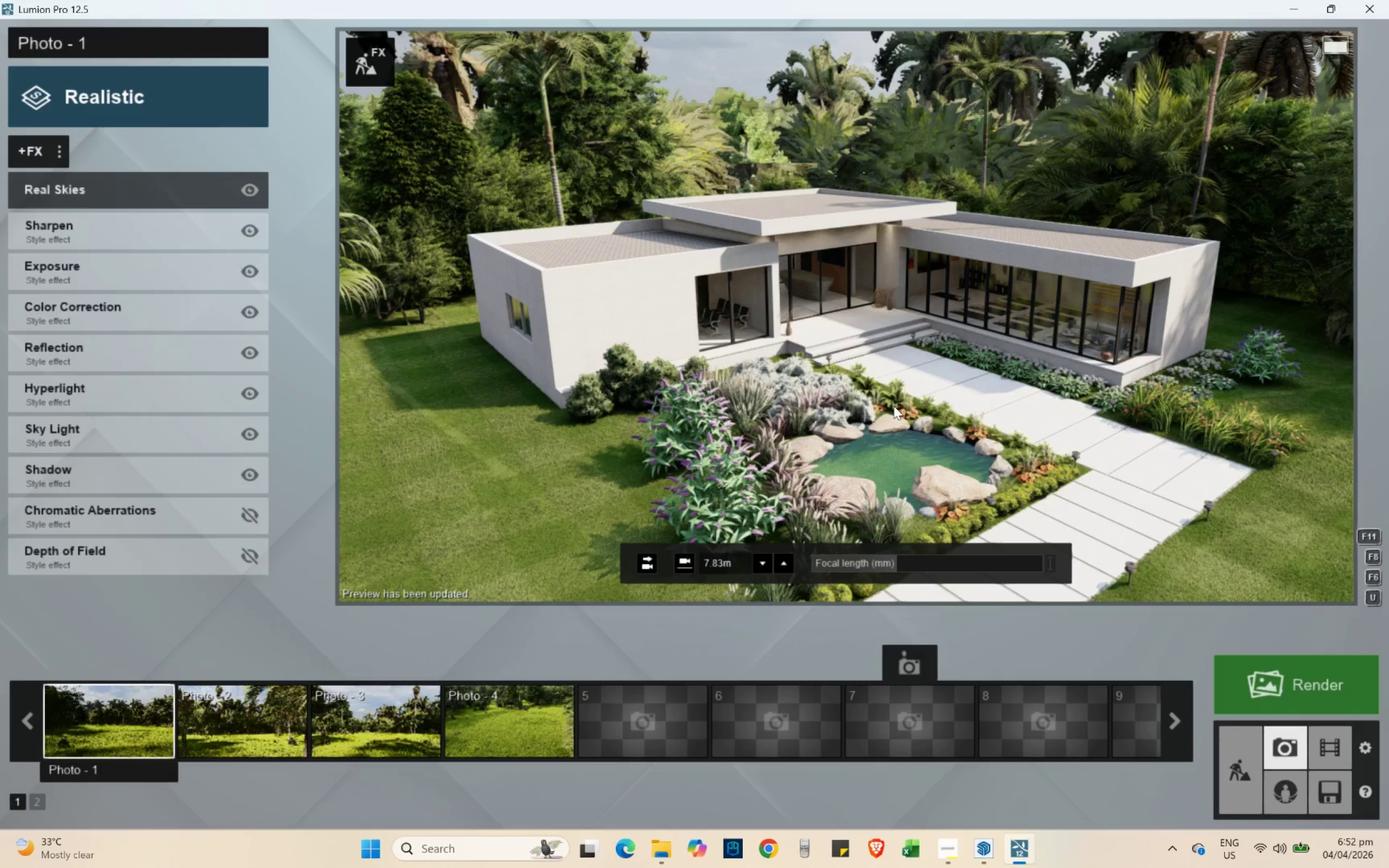 
hold_key(key=D, duration=1.5)
 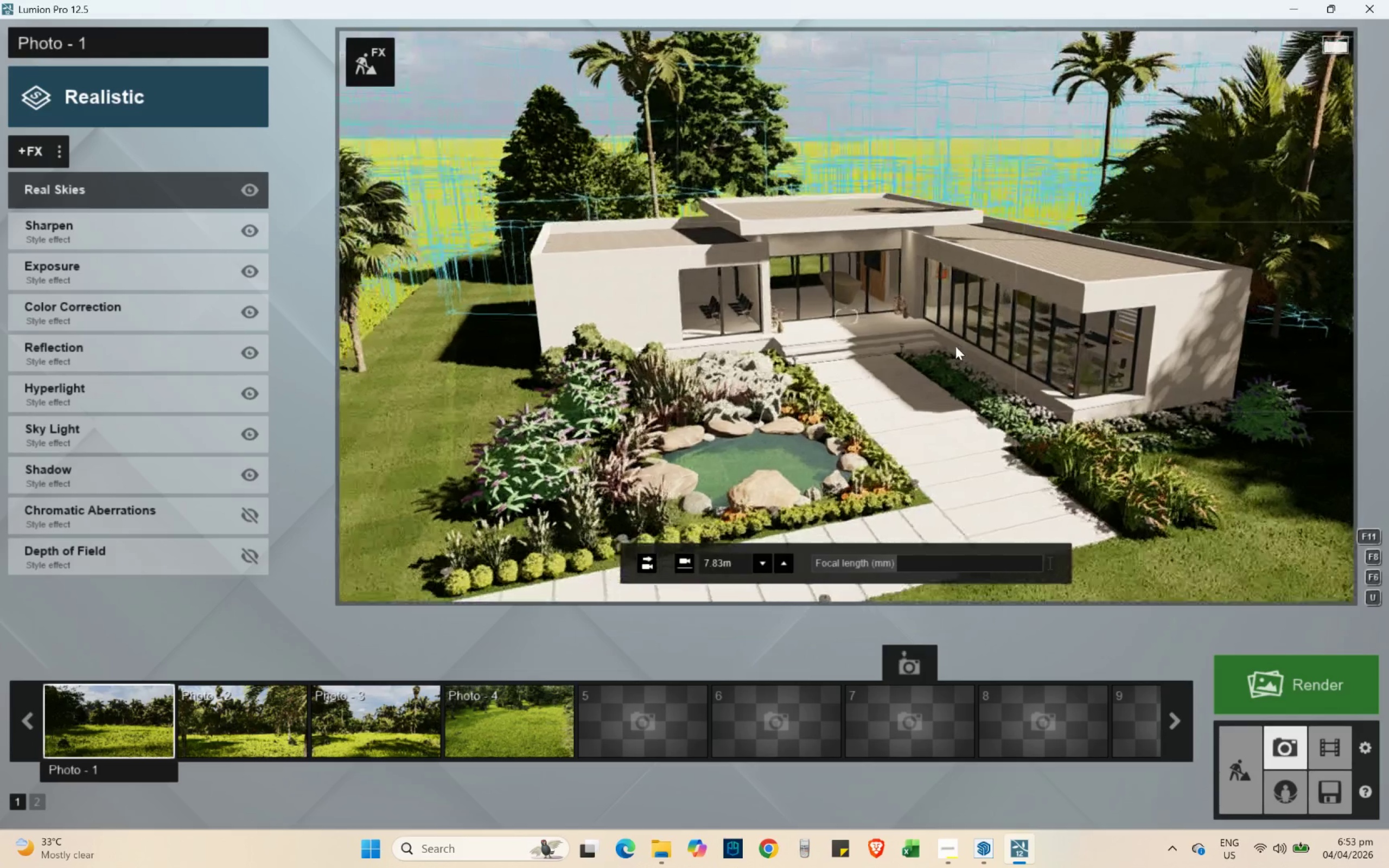 
hold_key(key=D, duration=1.52)
 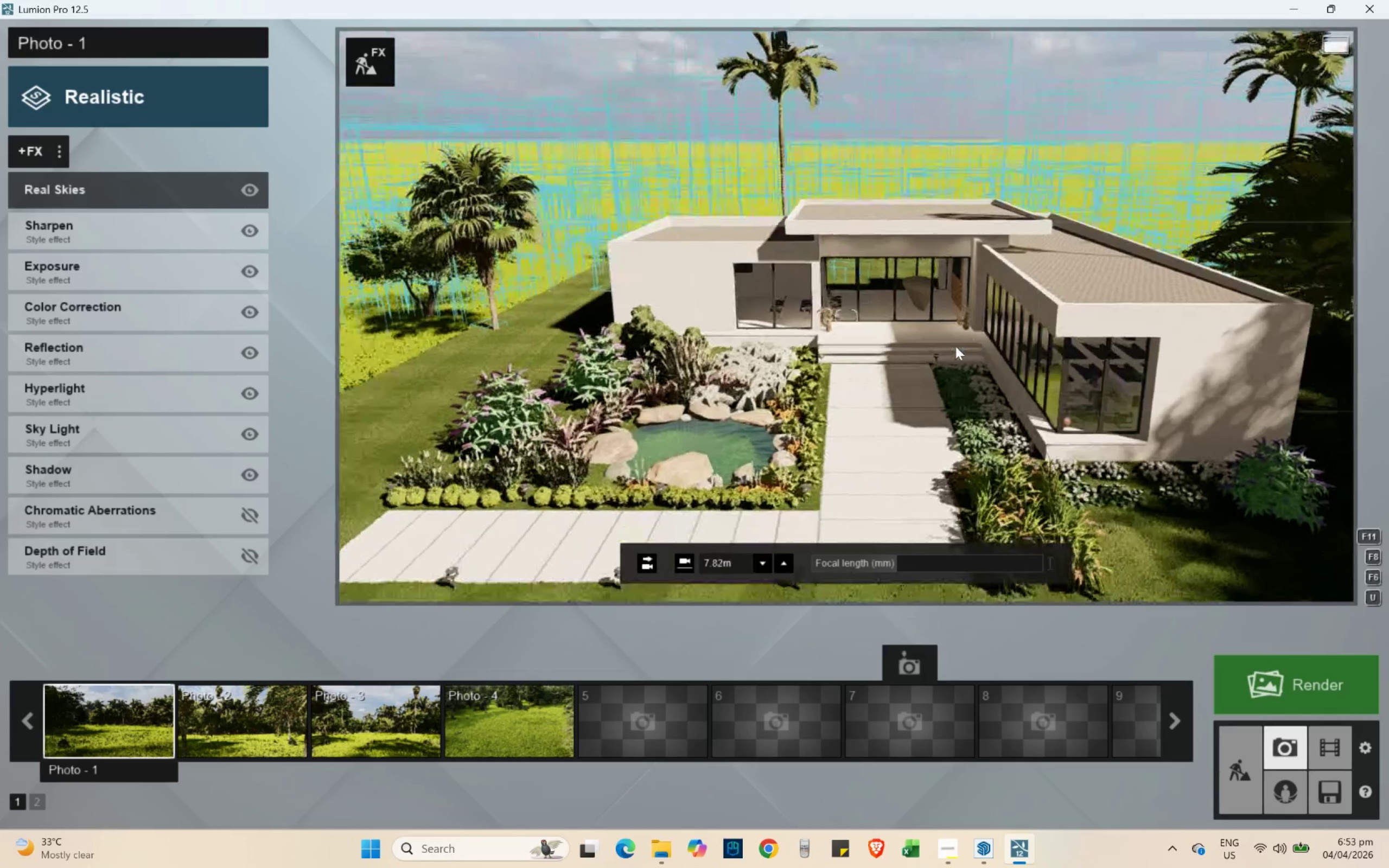 
hold_key(key=D, duration=0.62)
 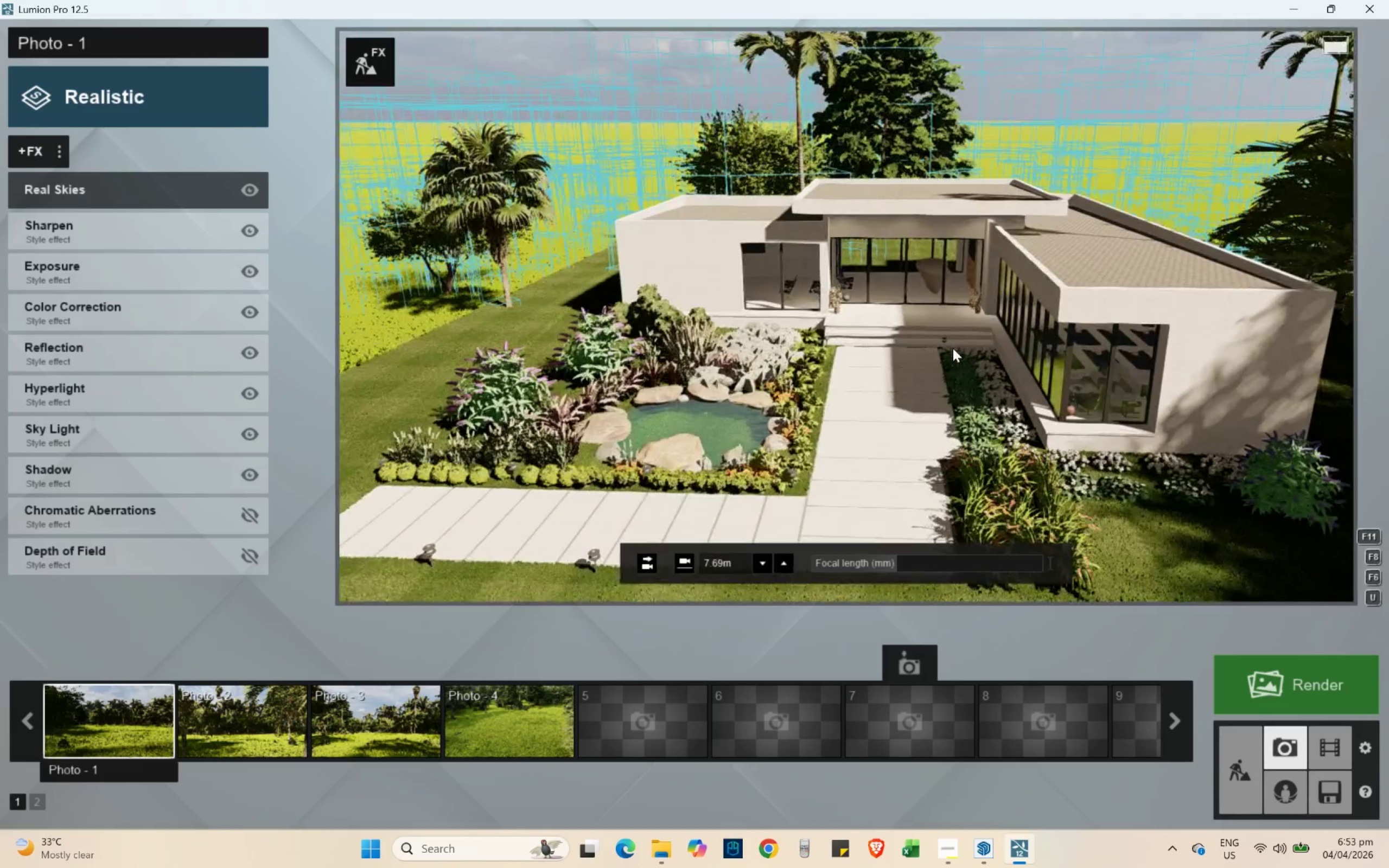 
key(W)
 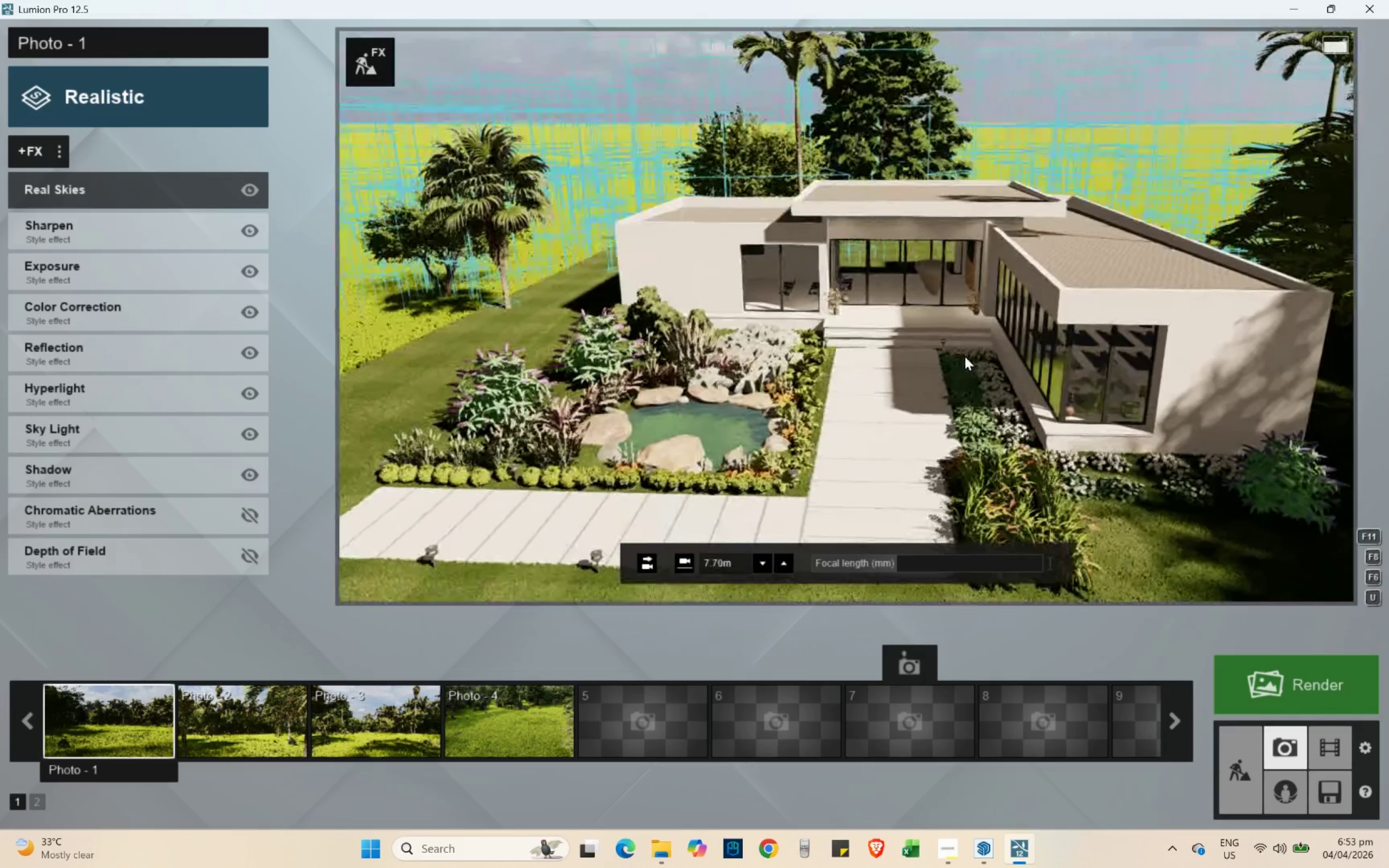 
key(W)
 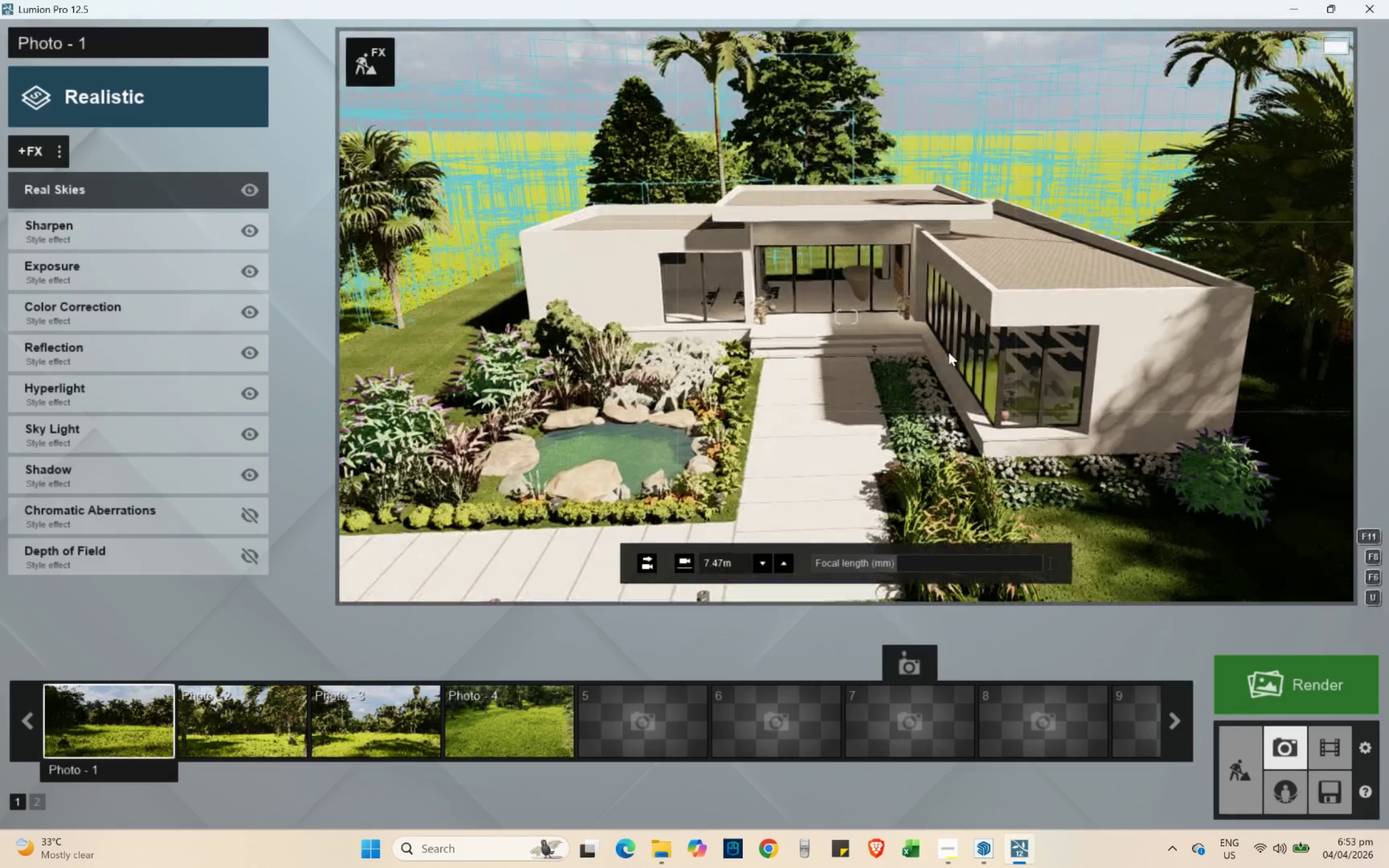 
left_click([954, 348])
 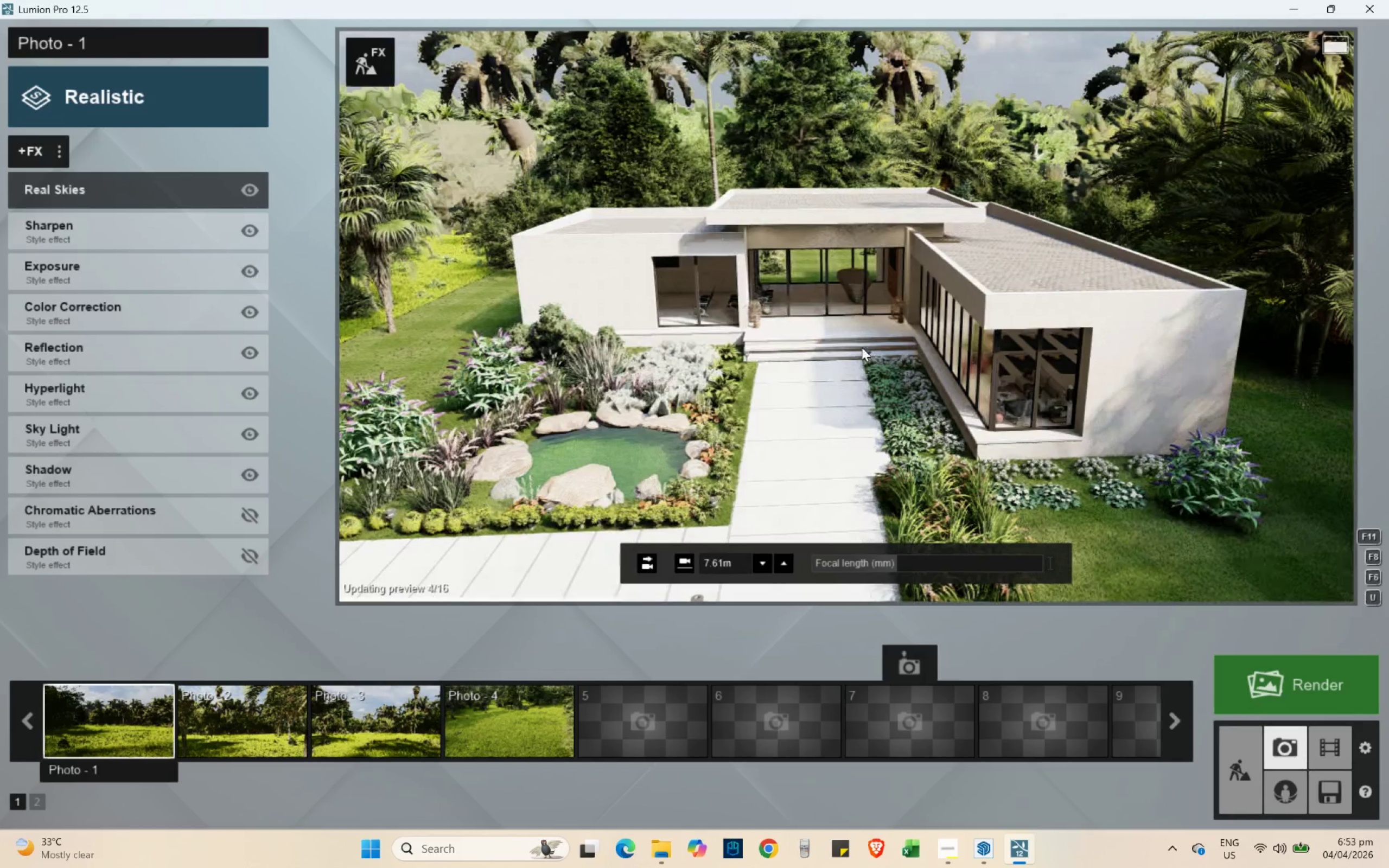 
type(ssa)
 